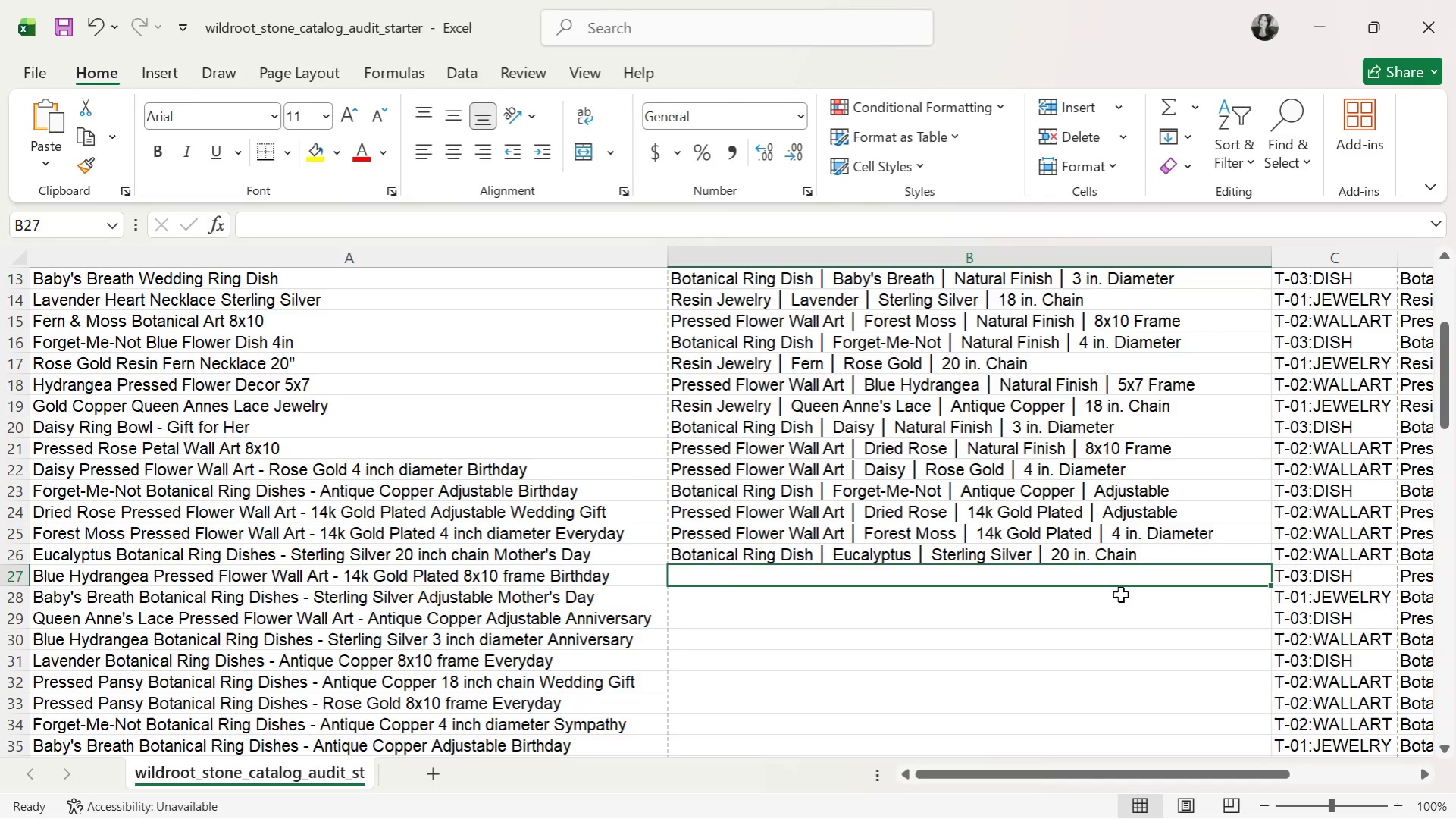 
key(ArrowRight)
 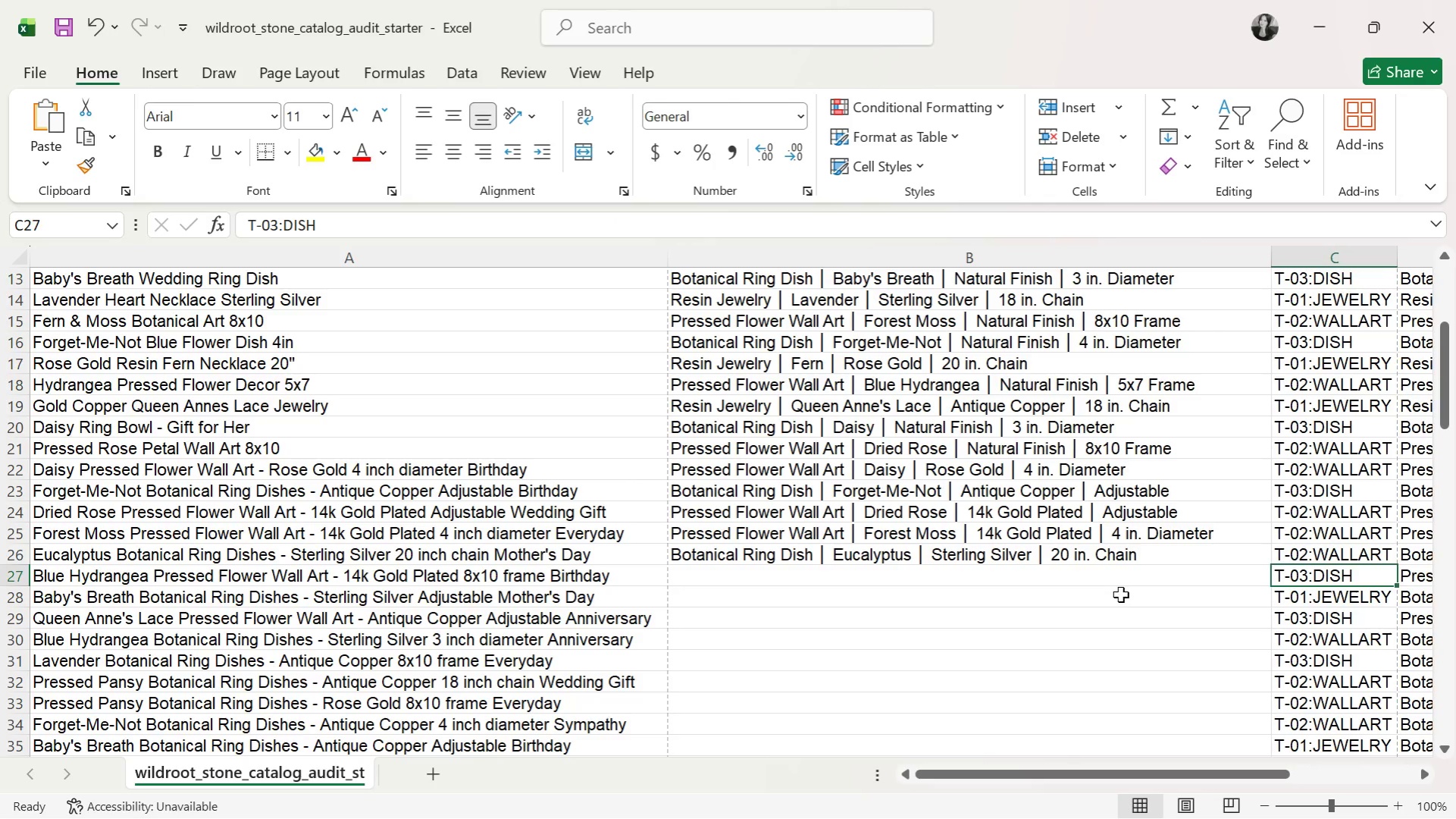 
key(ArrowUp)
 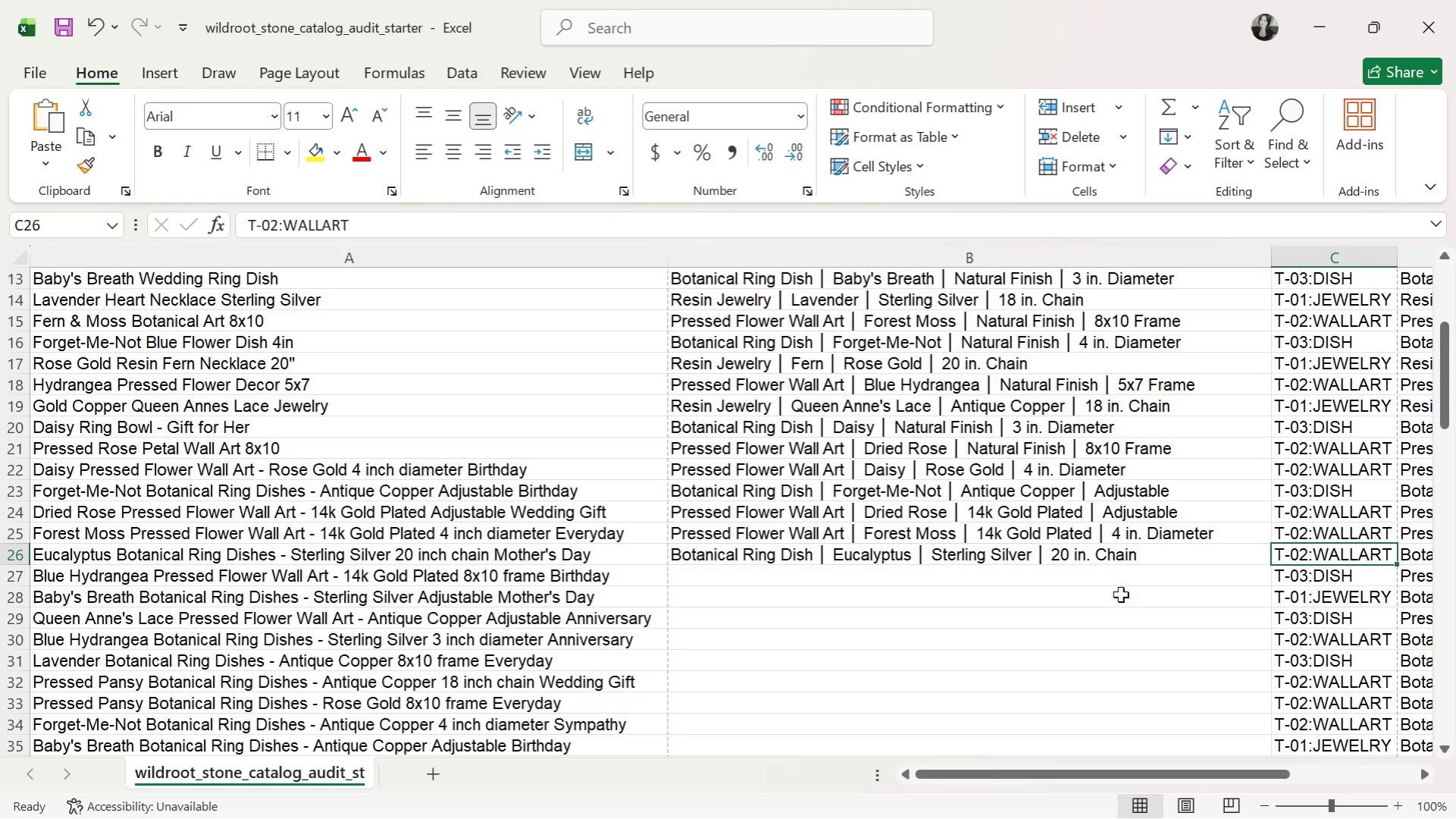 
key(ArrowDown)
 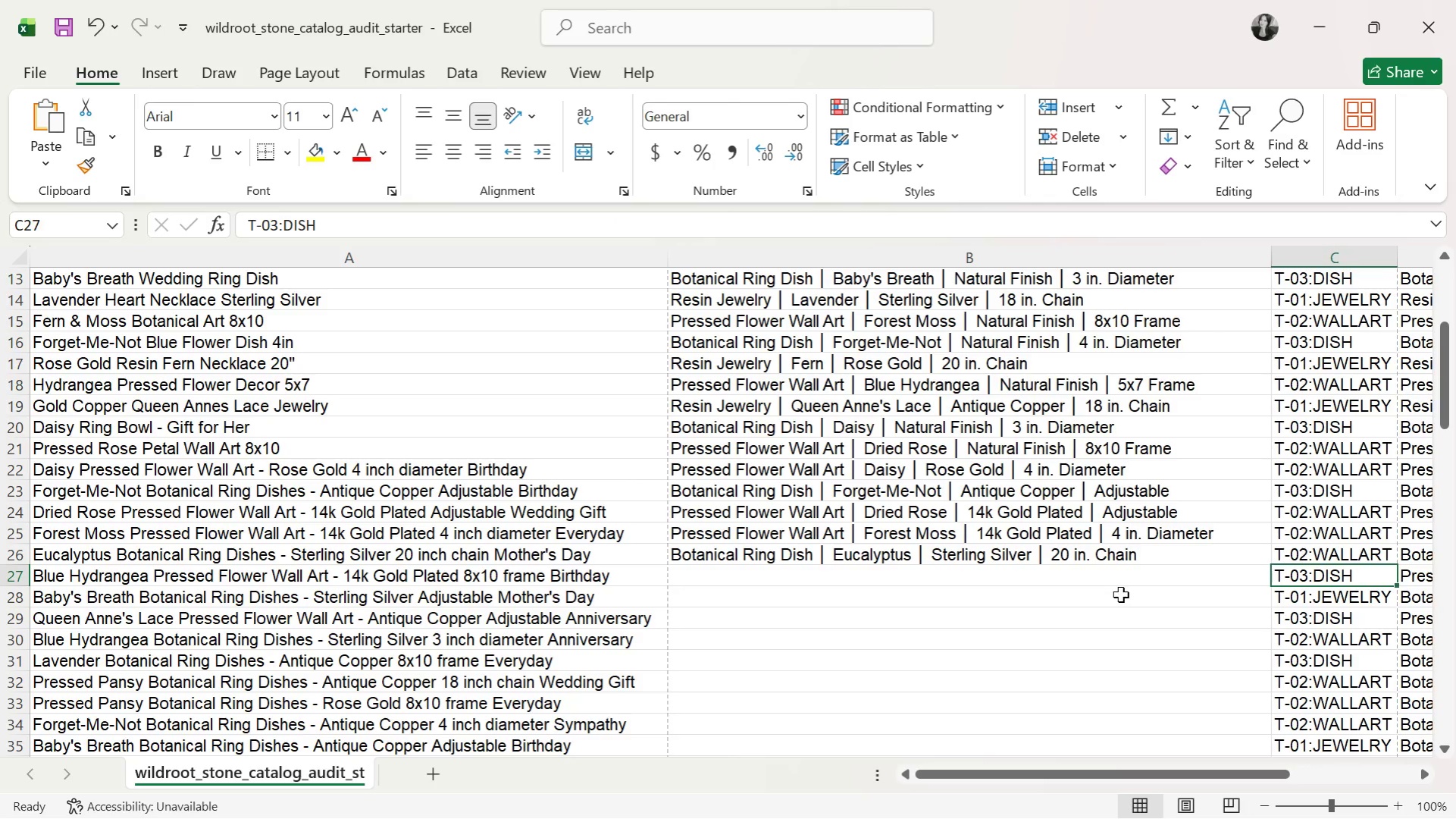 
key(Control+C)
 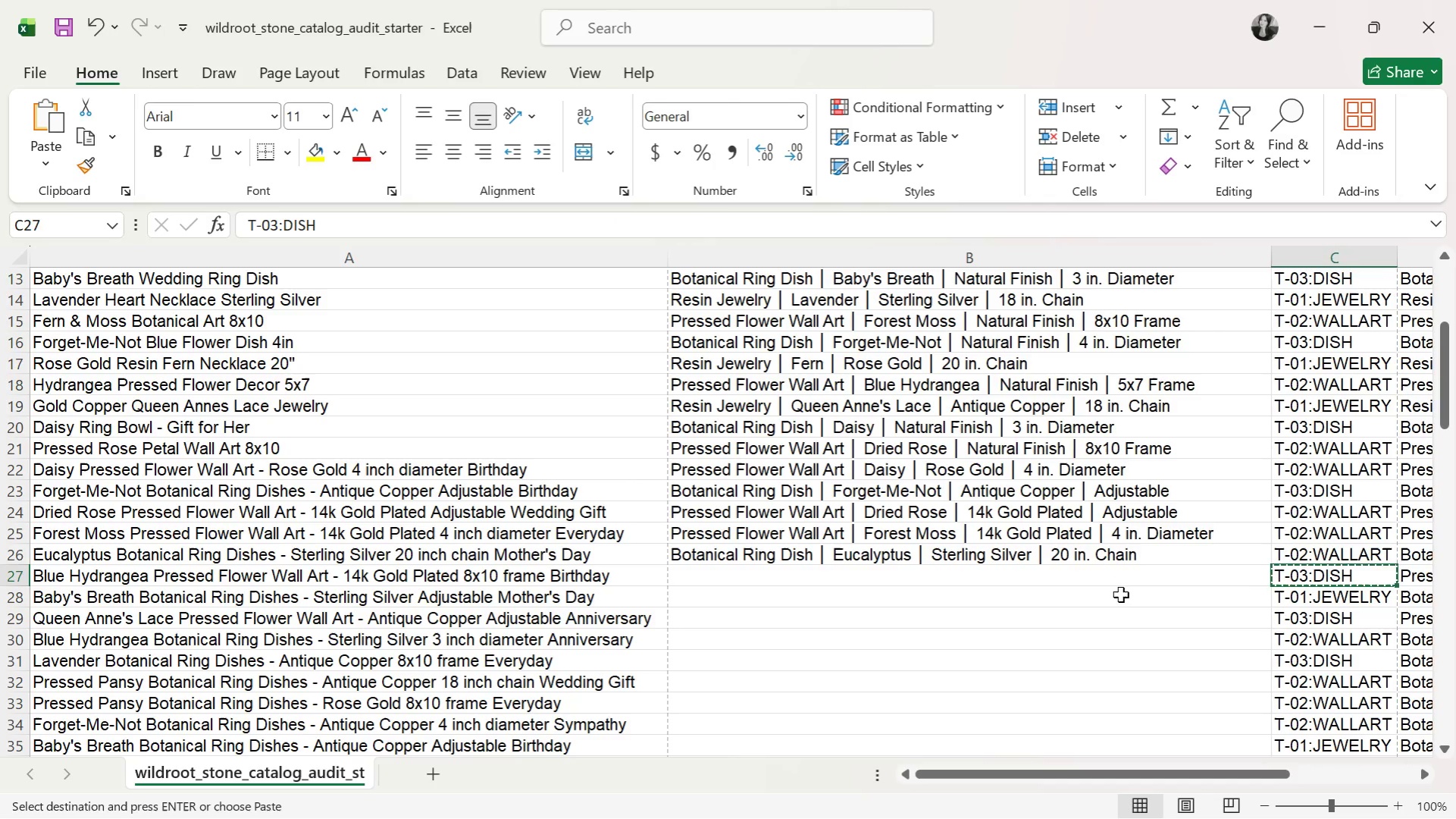 
key(ArrowUp)
 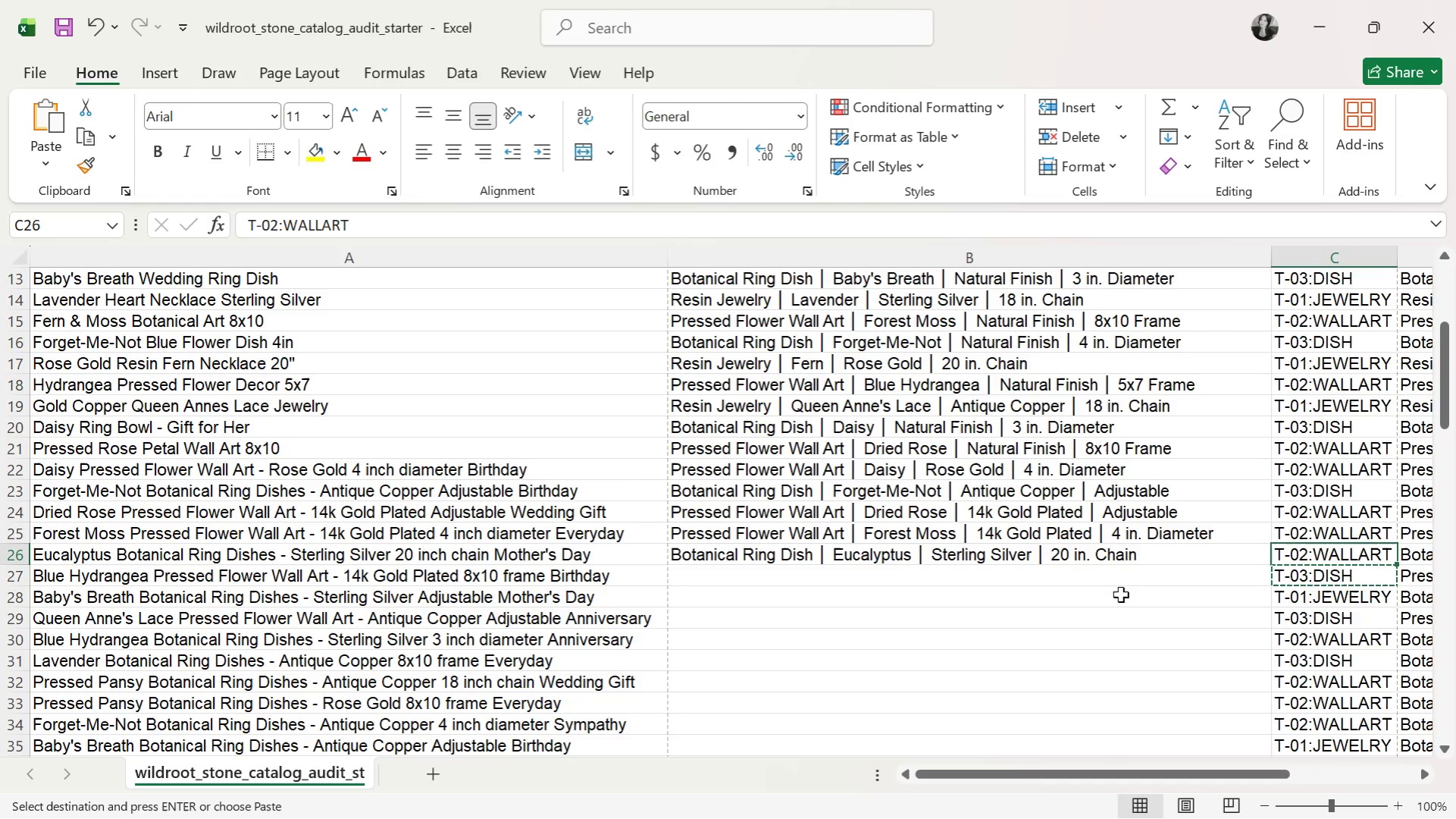 
key(Control+ControlLeft)
 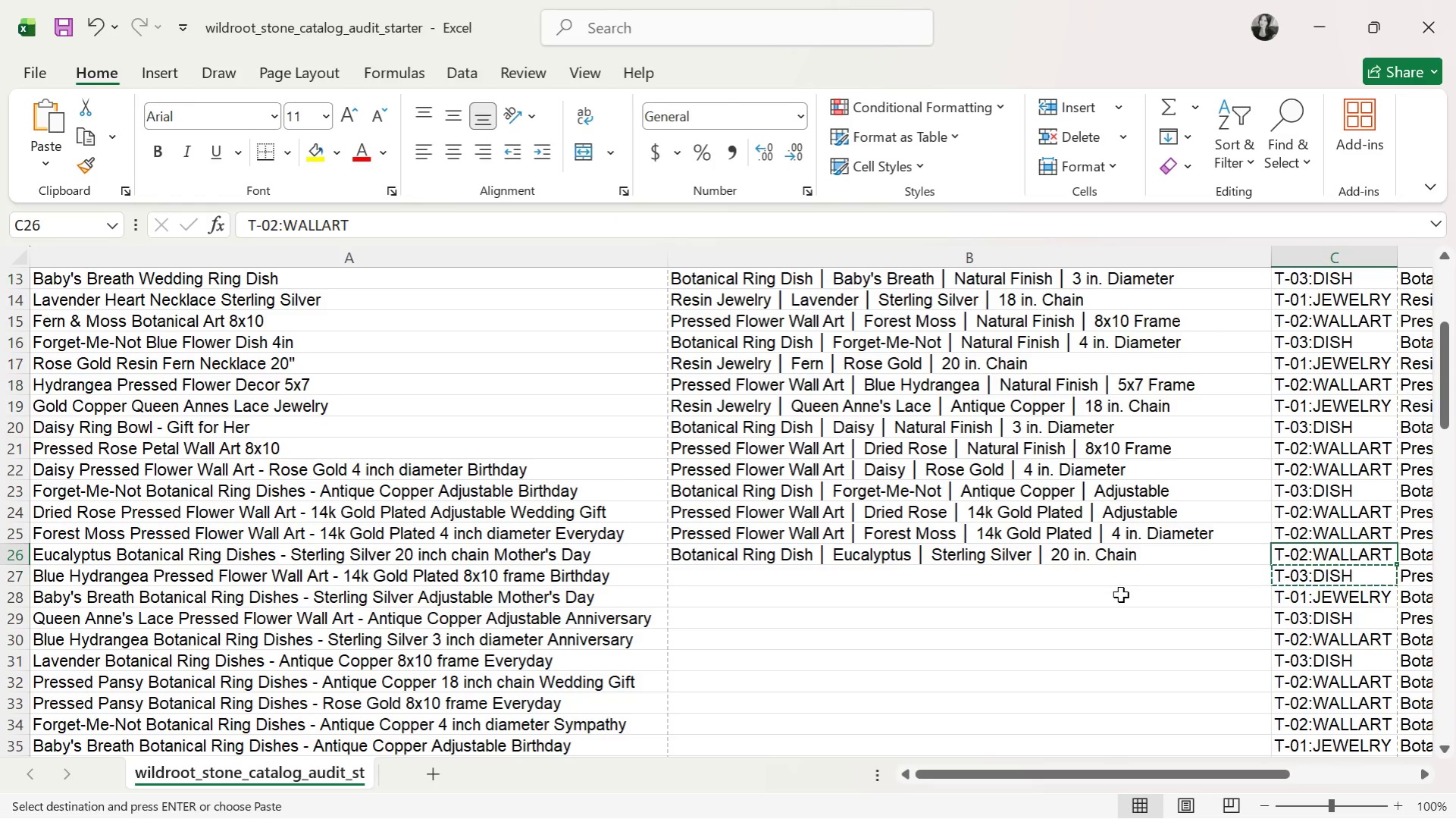 
key(Control+V)
 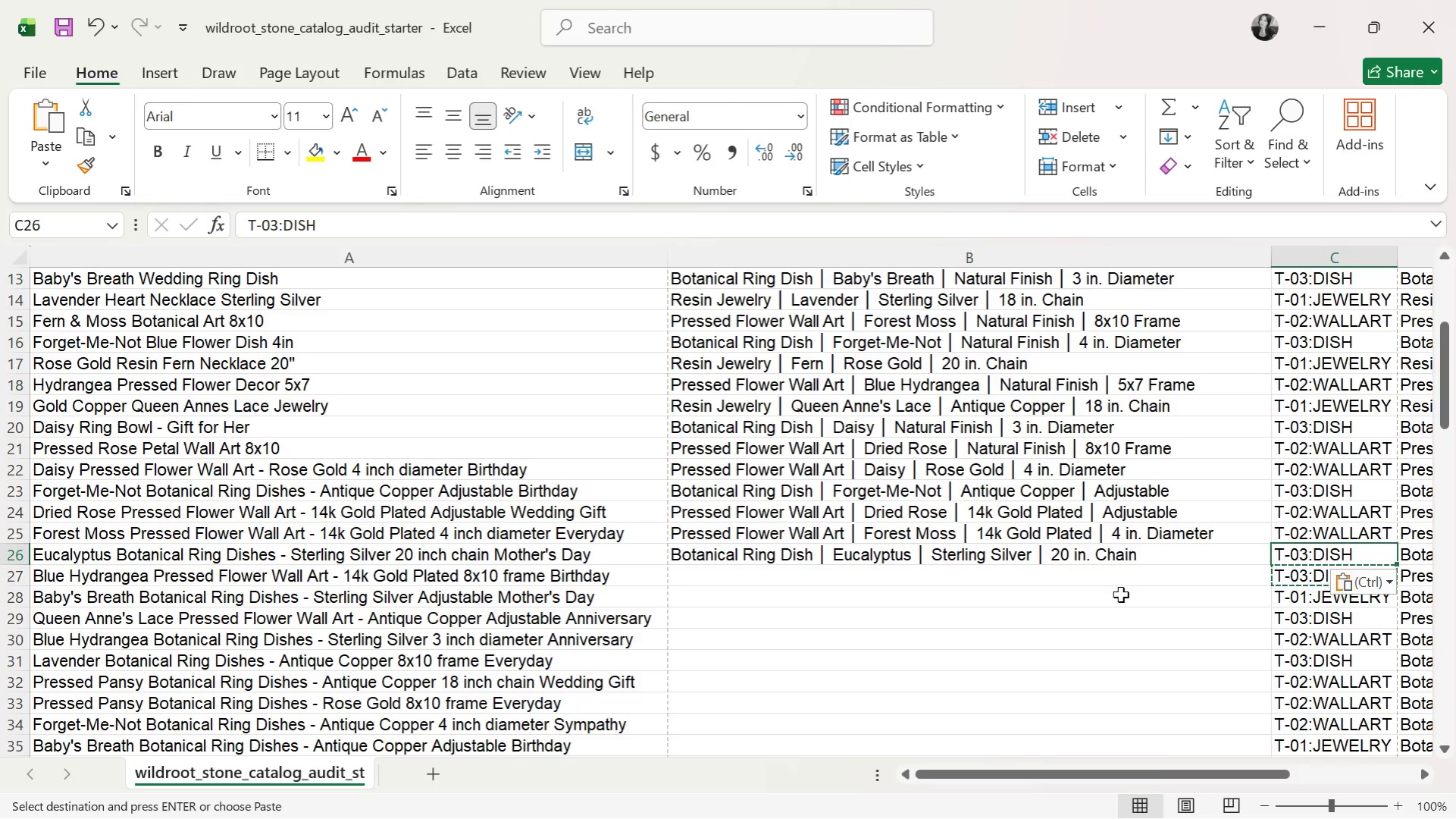 
key(ArrowLeft)
 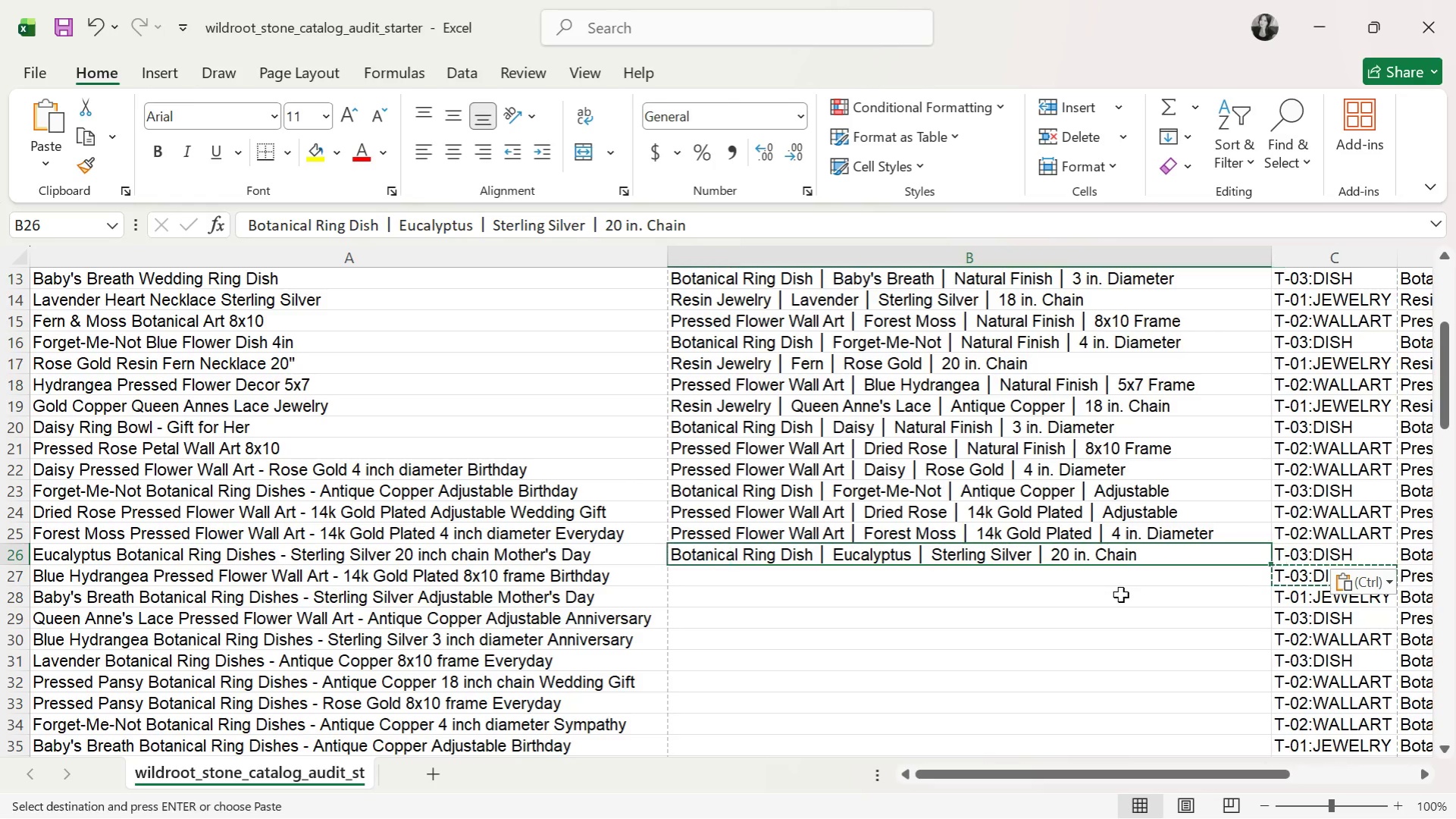 
key(ArrowDown)
 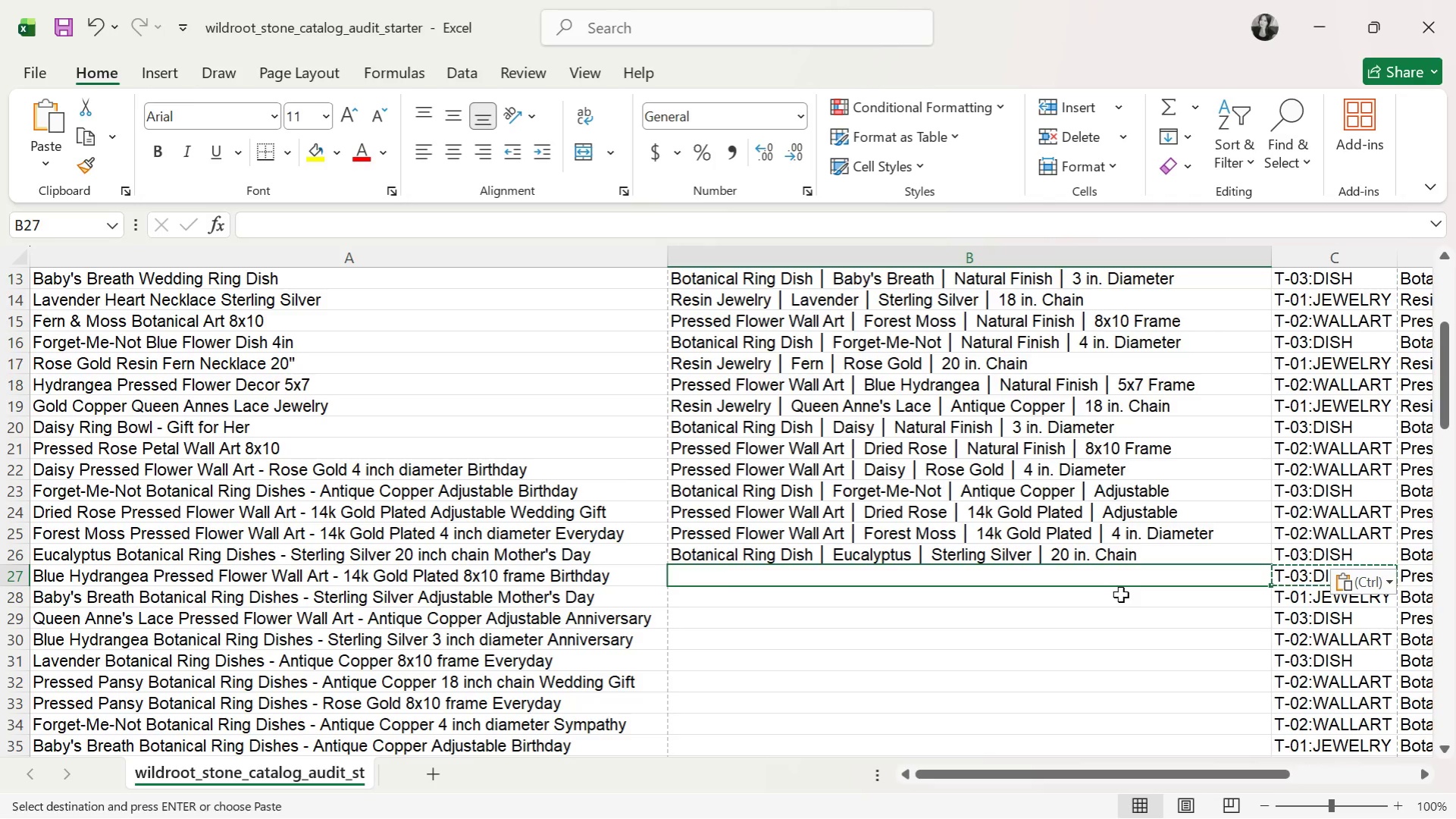 
type(Pressed Flower Wall Art )
 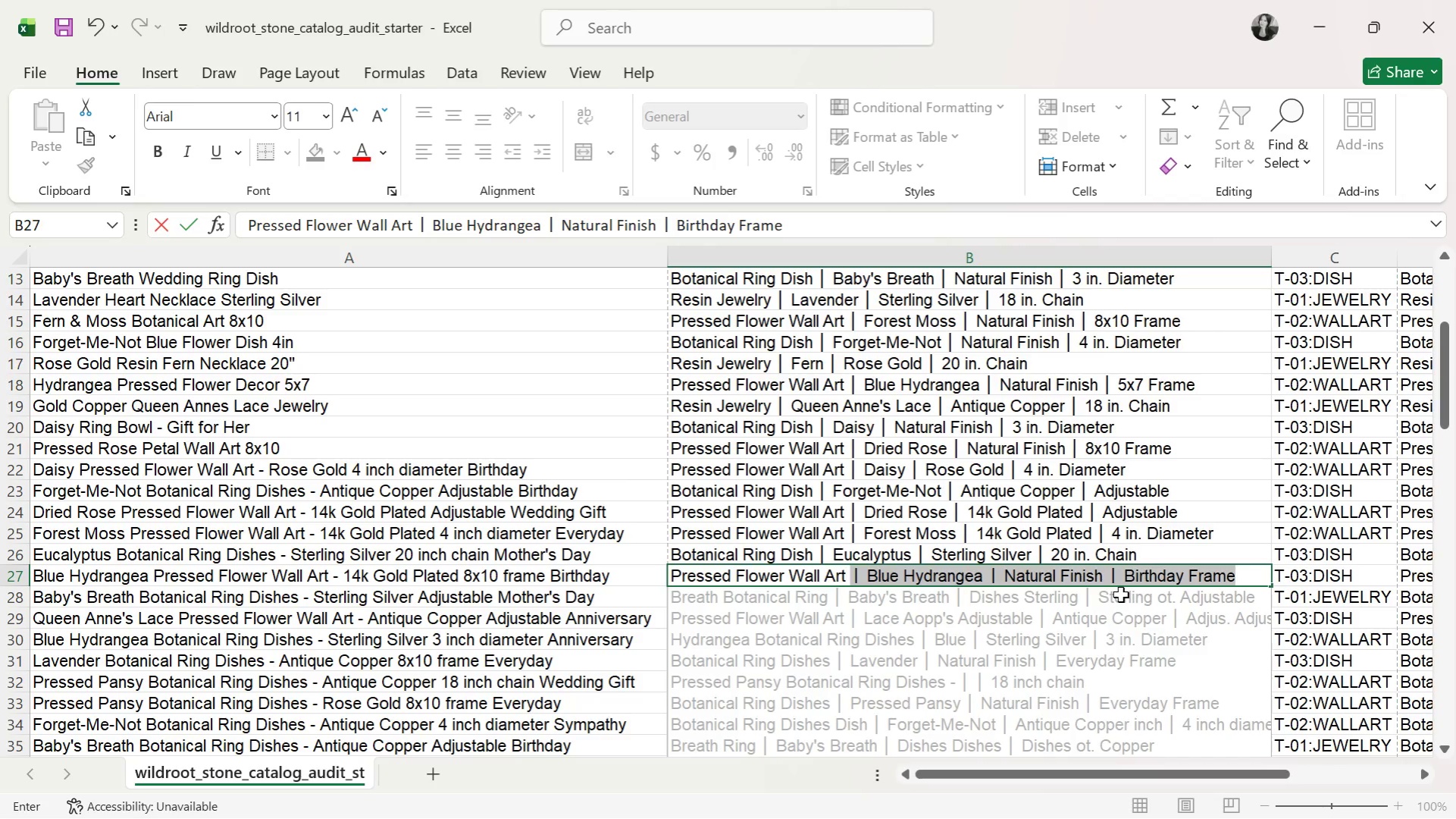 
key(Control+ControlLeft)
 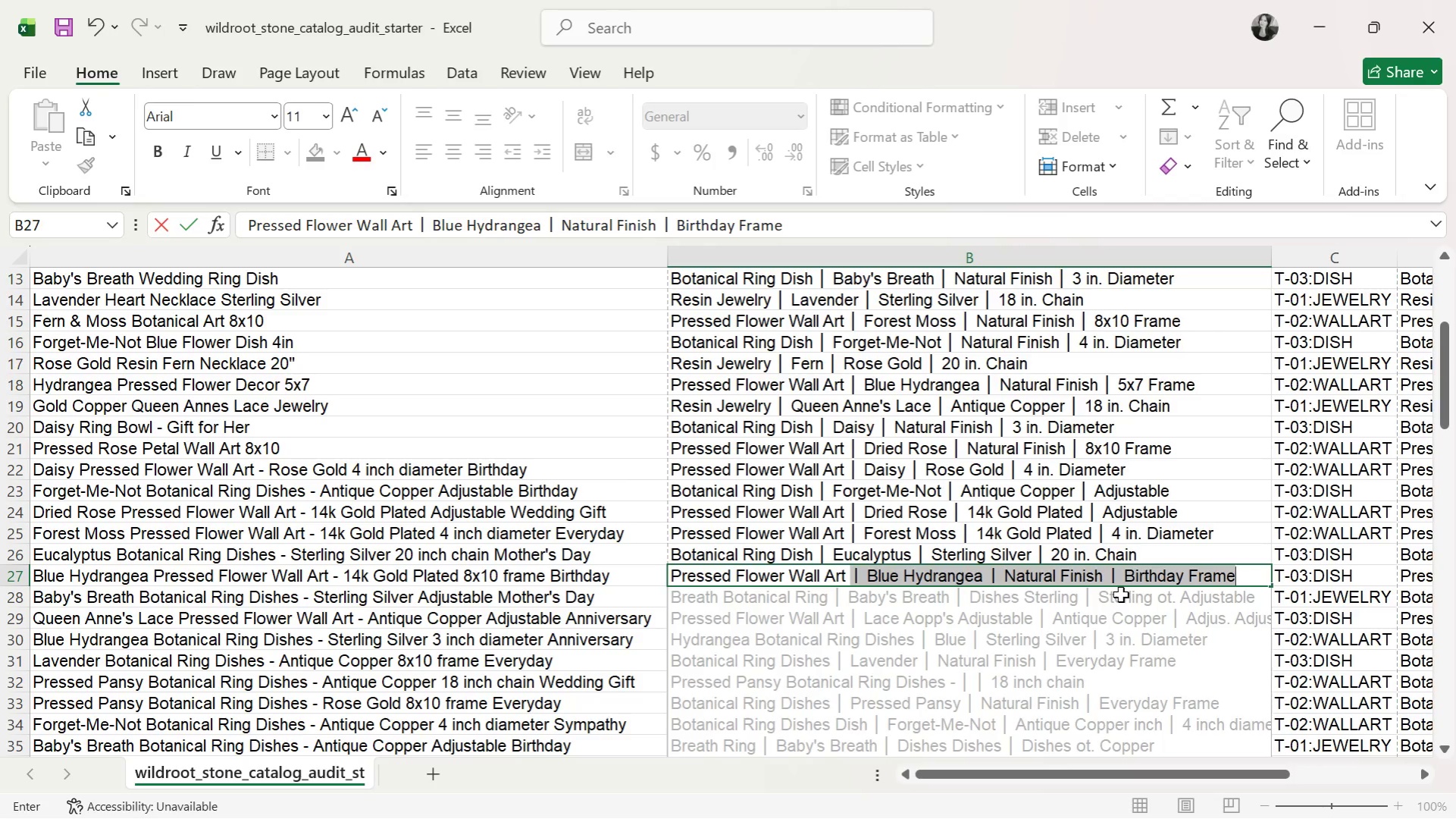 
key(V)
 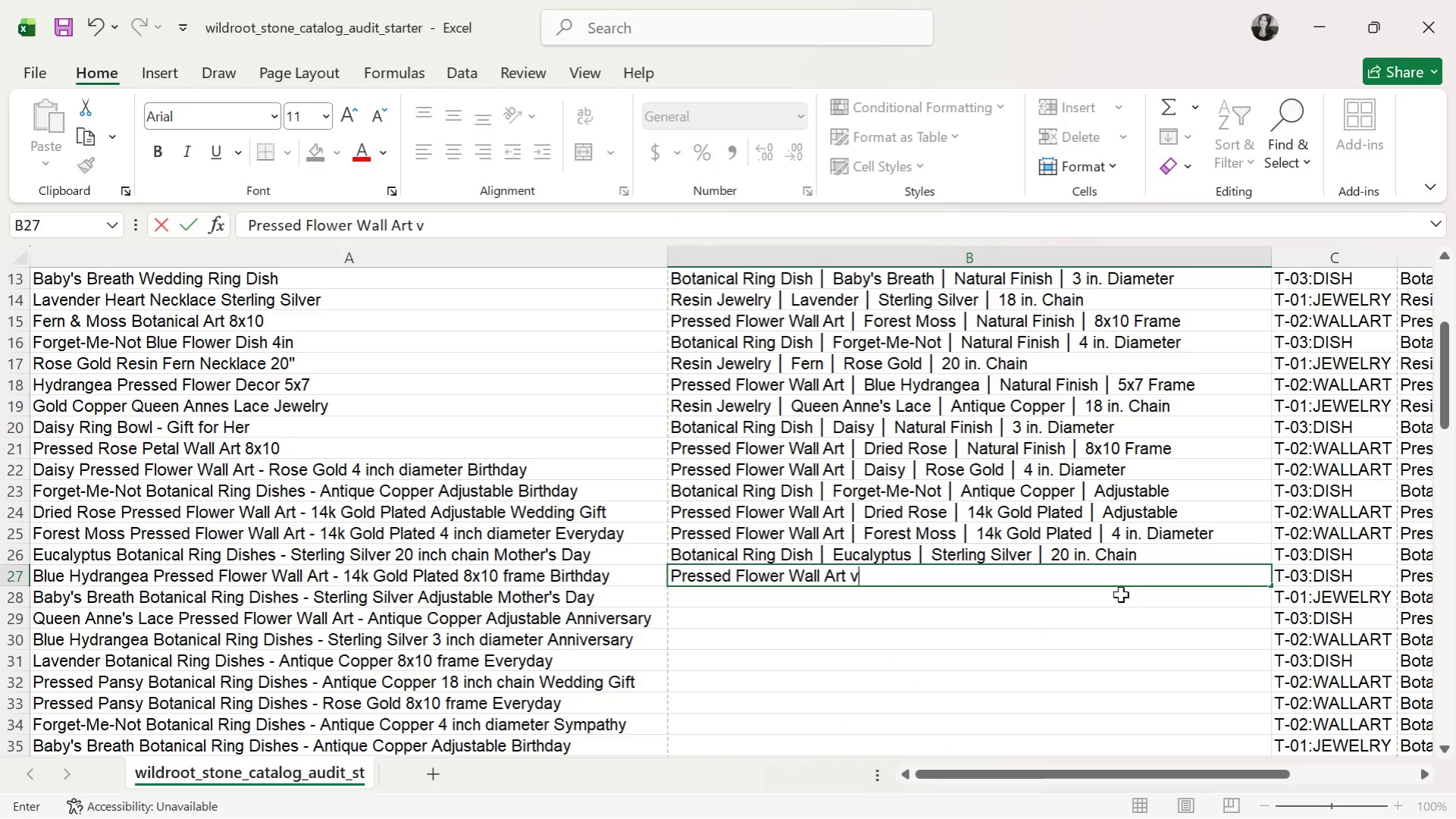 
key(Space)
 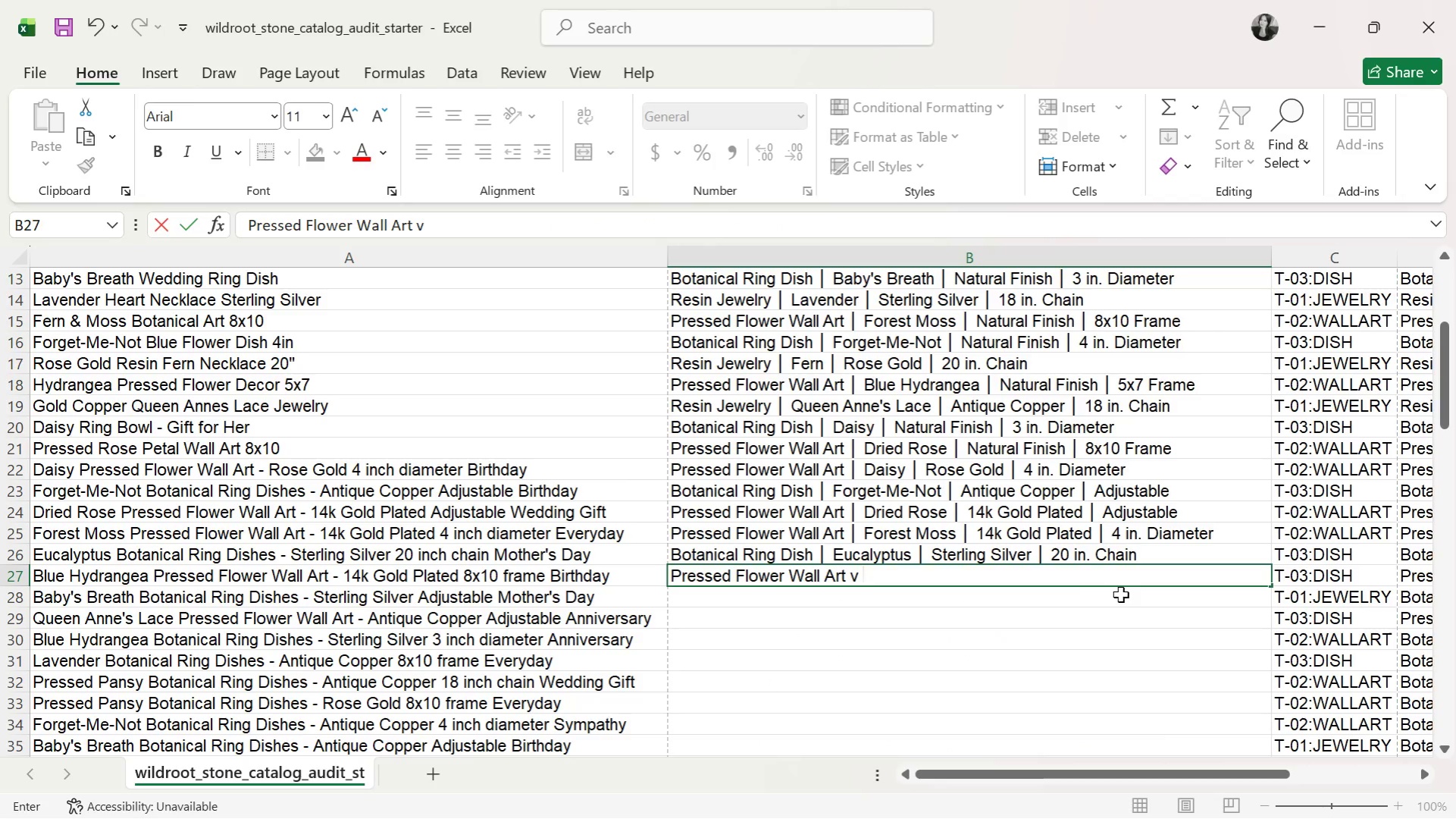 
key(Backspace)
 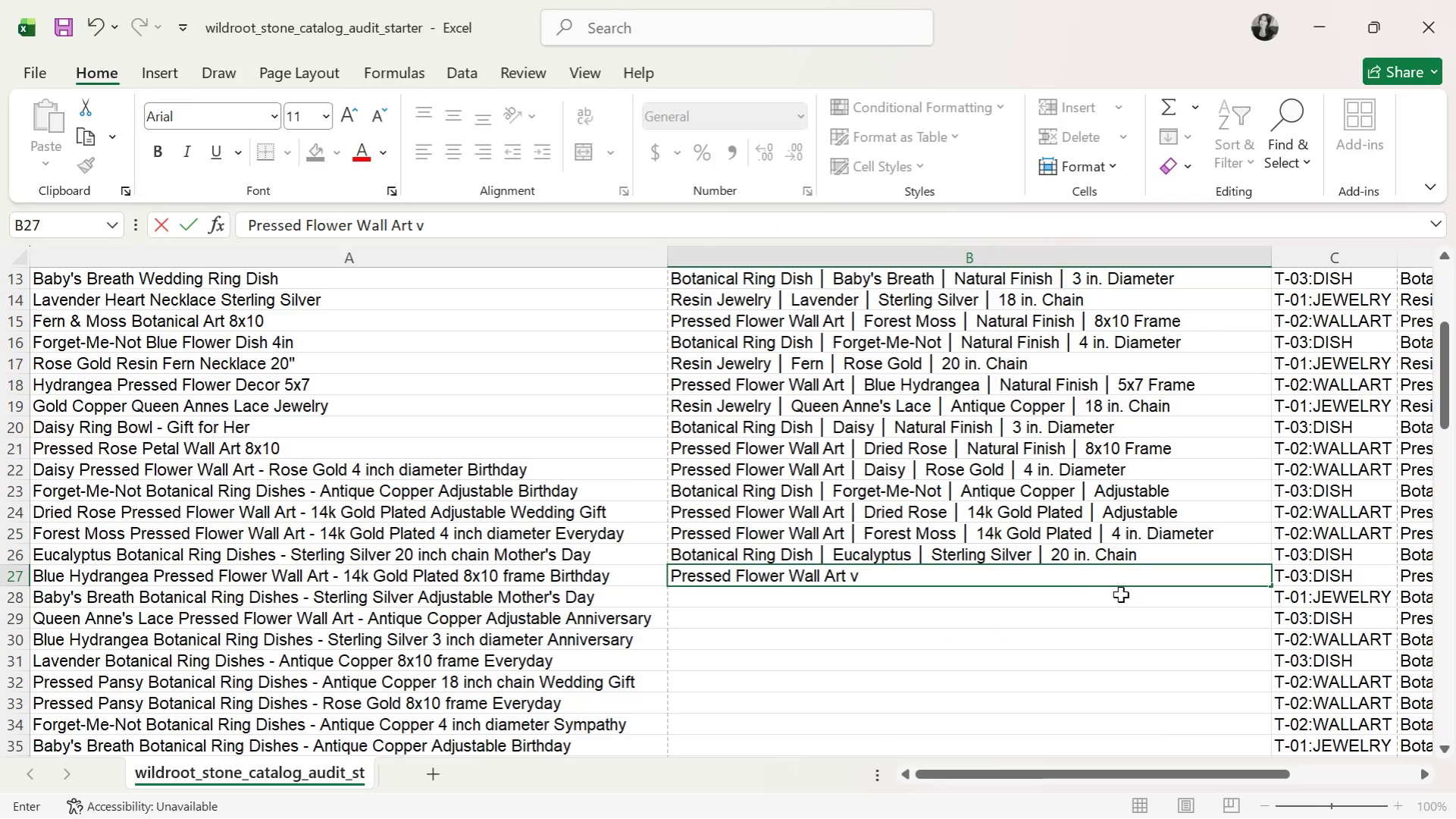 
key(Backspace)
 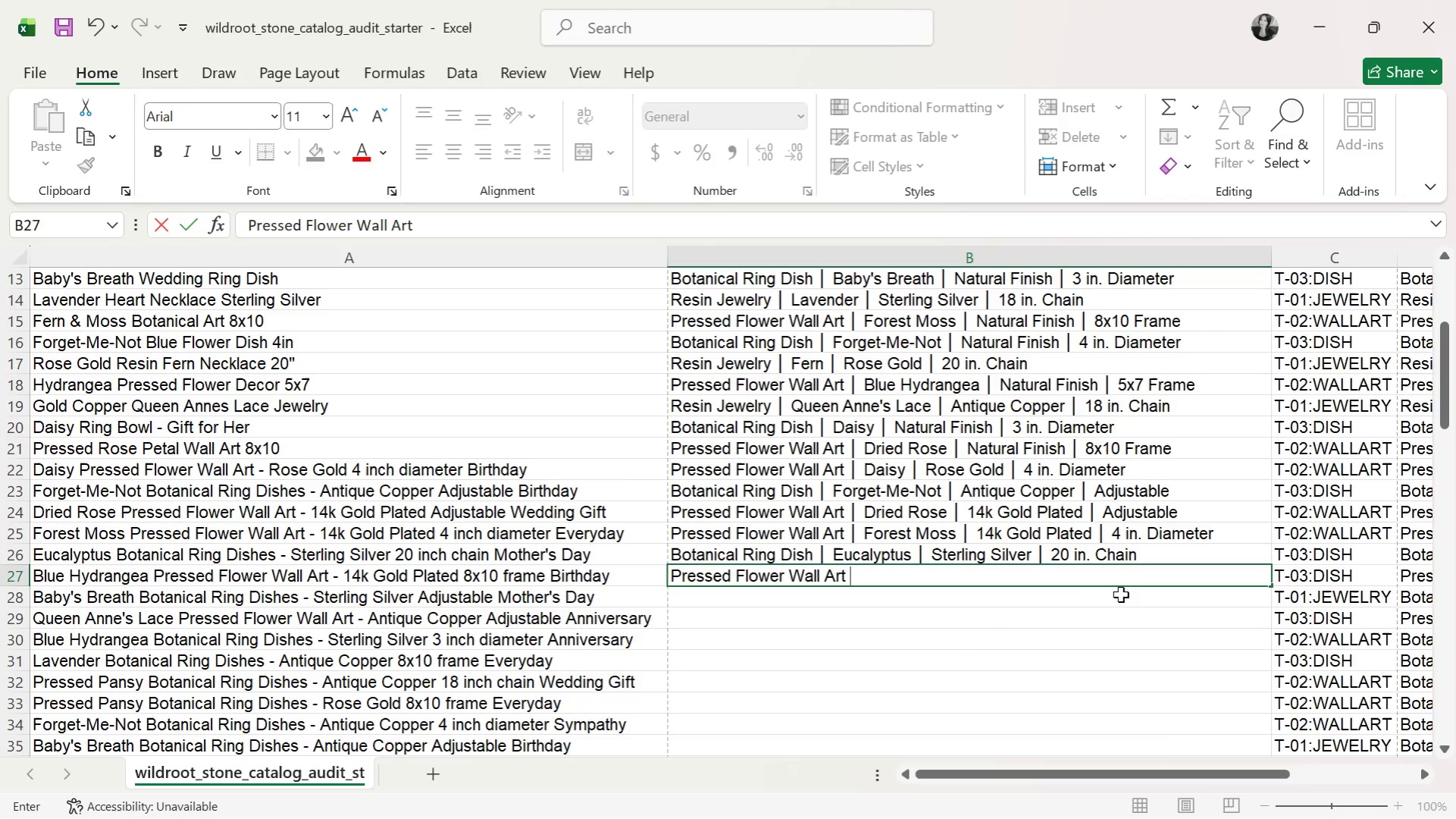 
key(Control+V)
 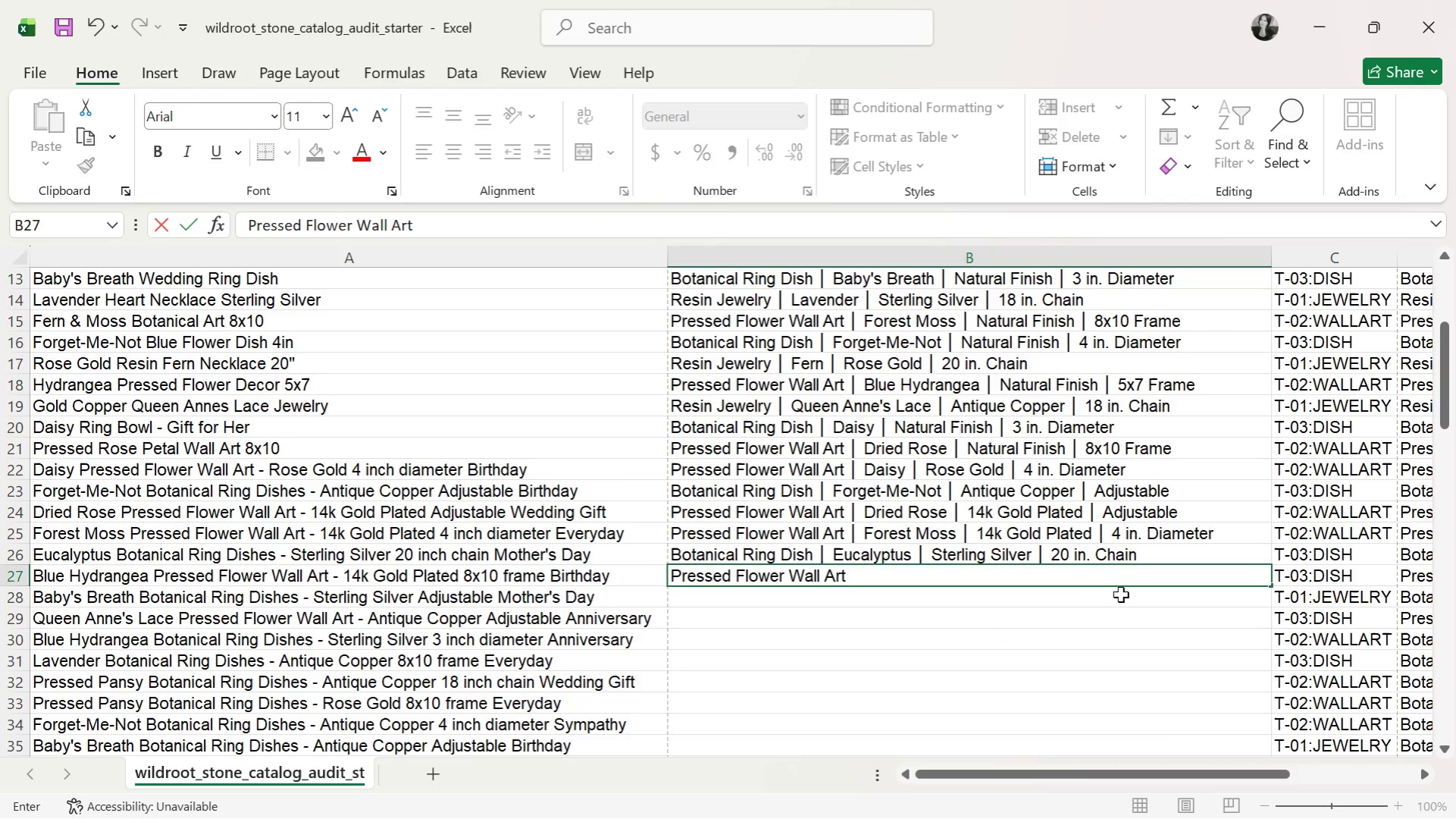 
key(Alt+AltLeft)
 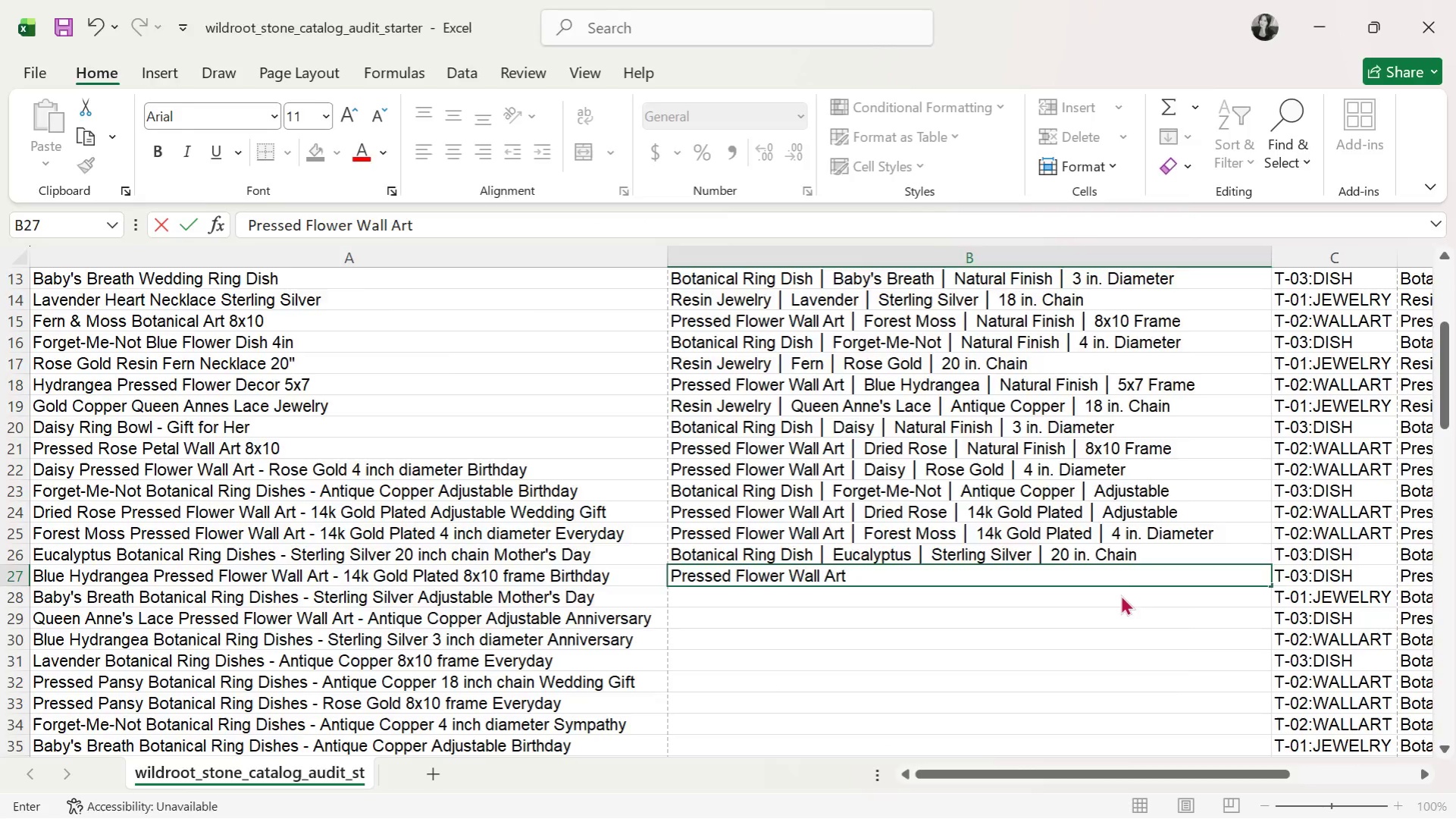 
key(Alt+Tab)
 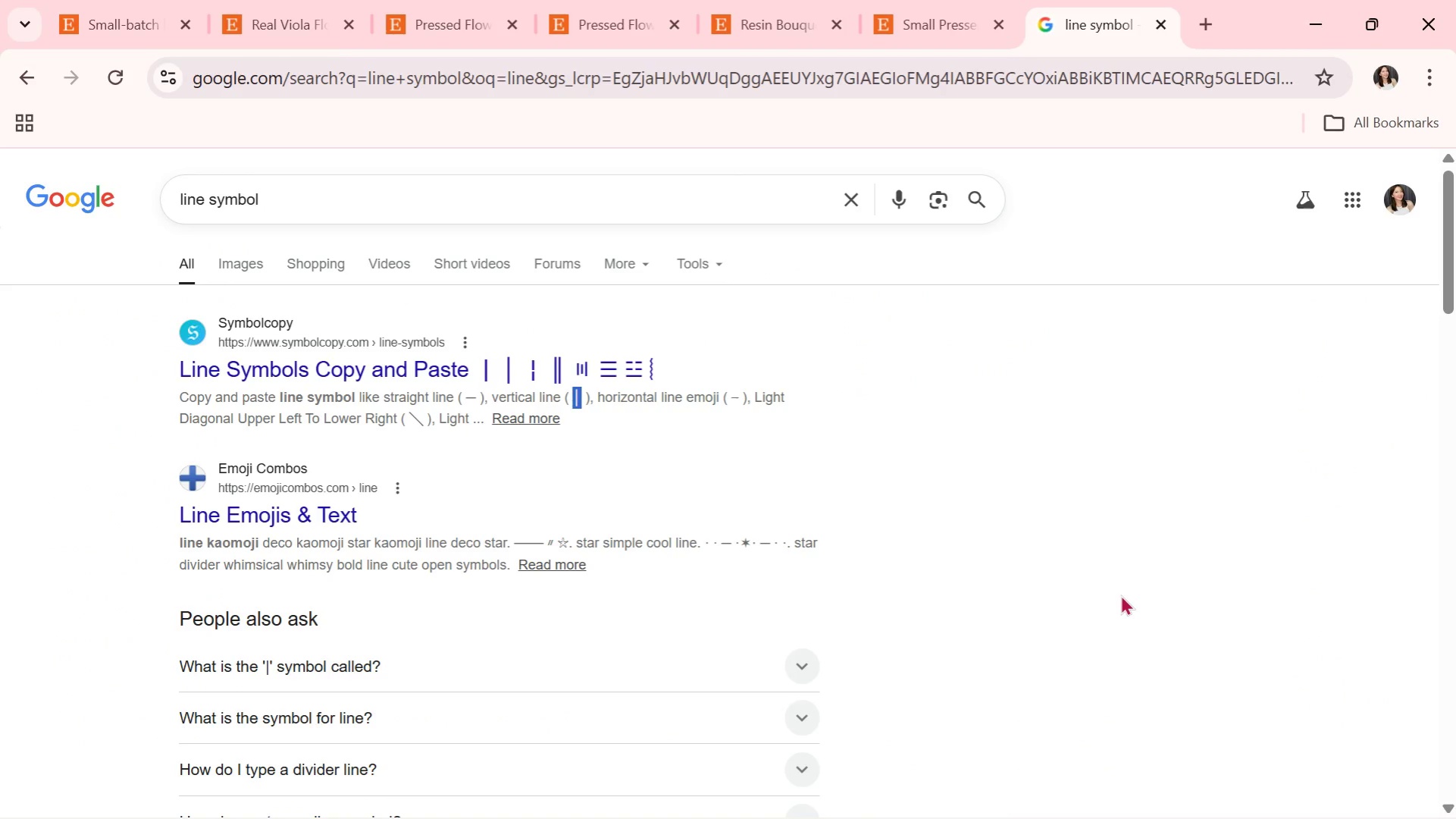 
key(Control+ControlLeft)
 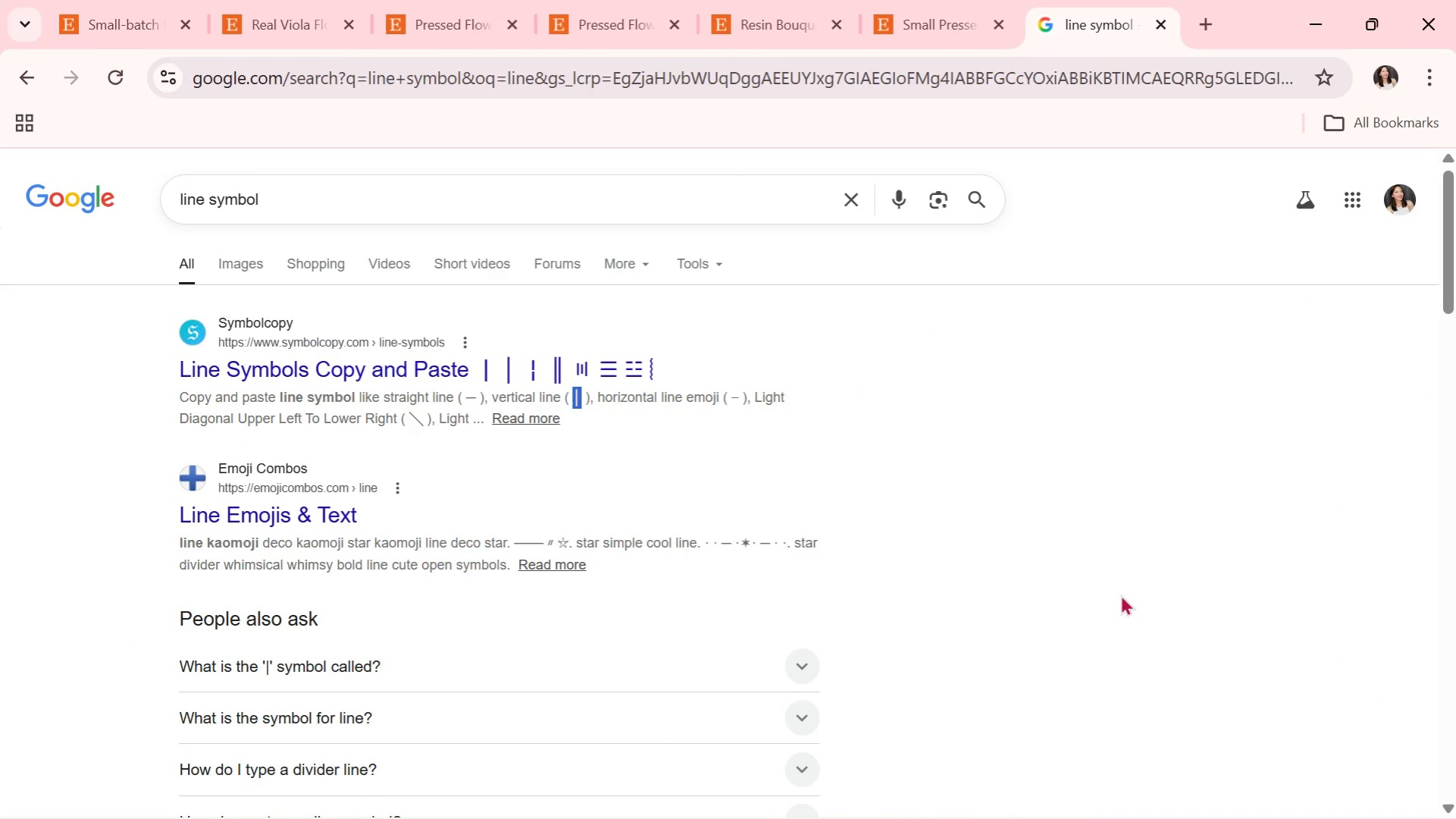 
key(Control+C)
 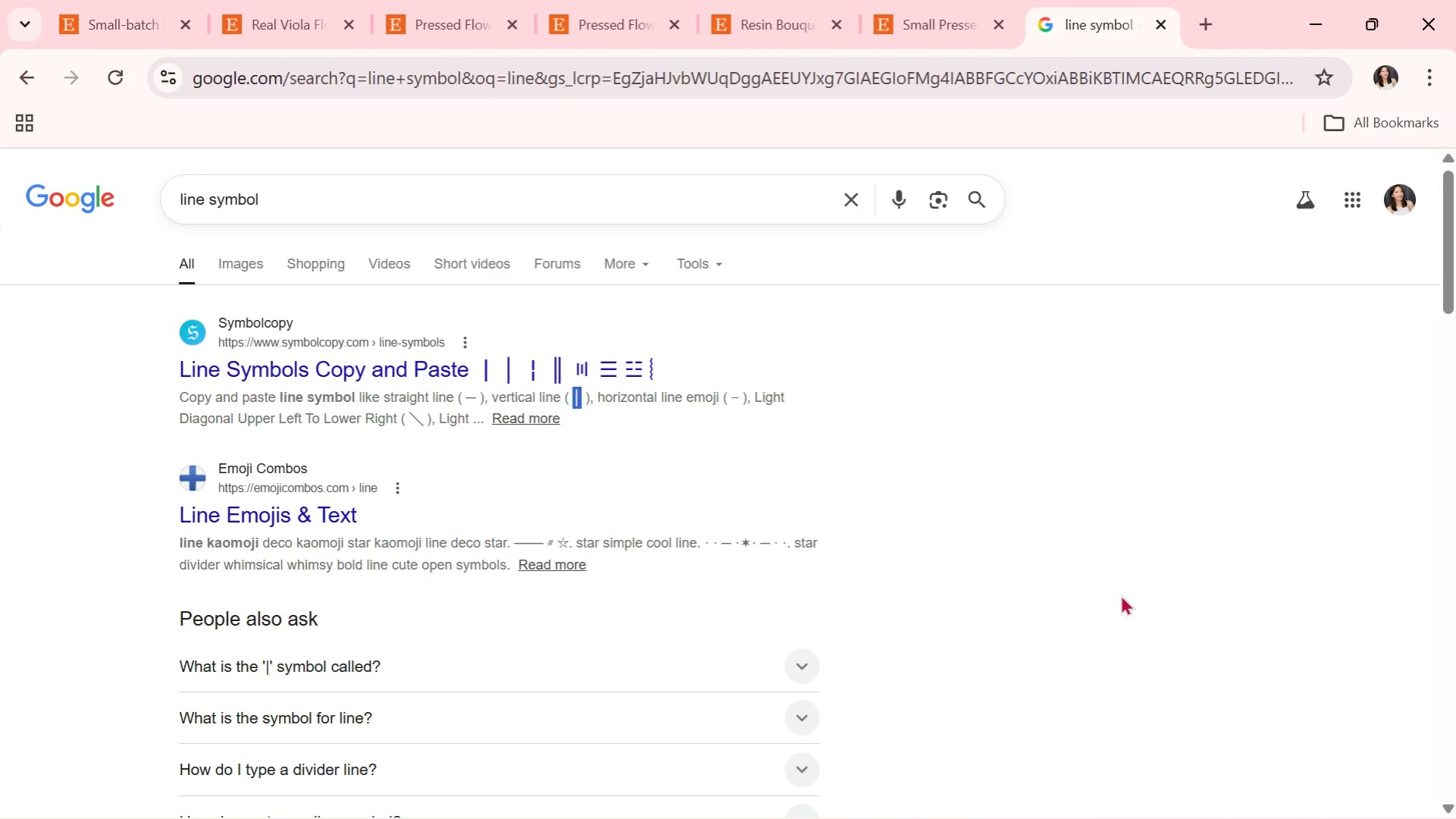 
key(Alt+AltLeft)
 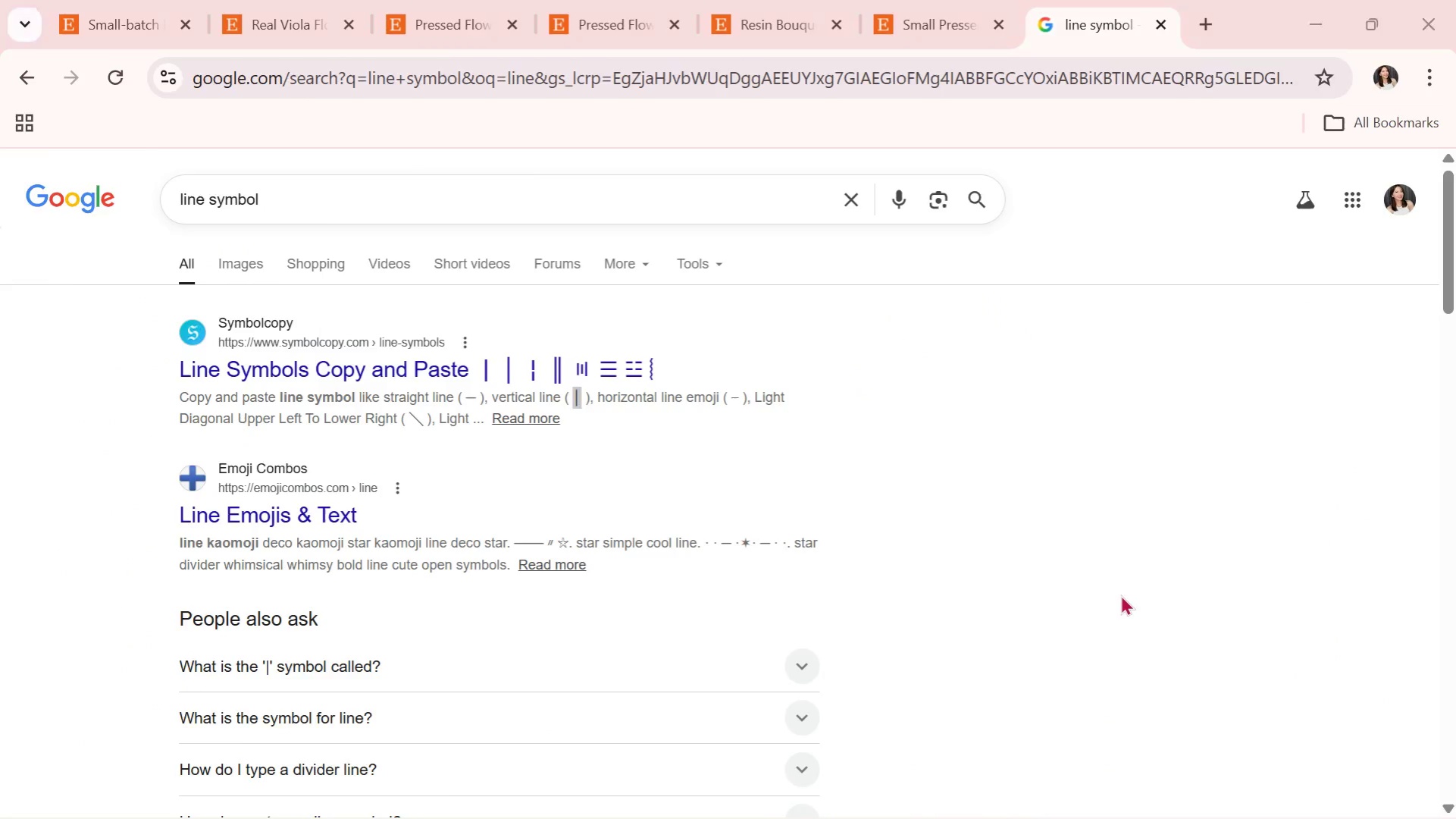 
key(Alt+Tab)
 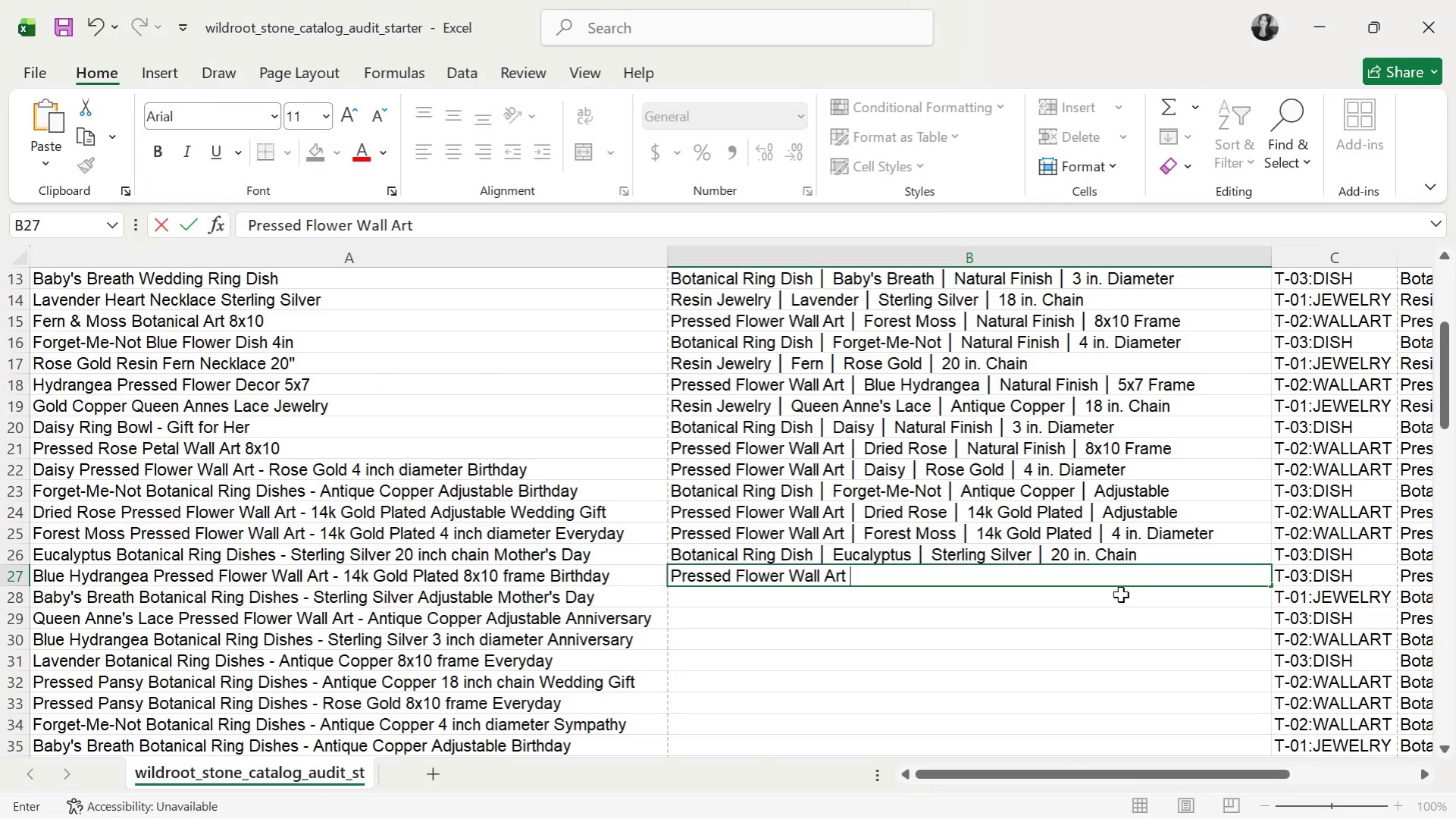 
key(Control+V)
 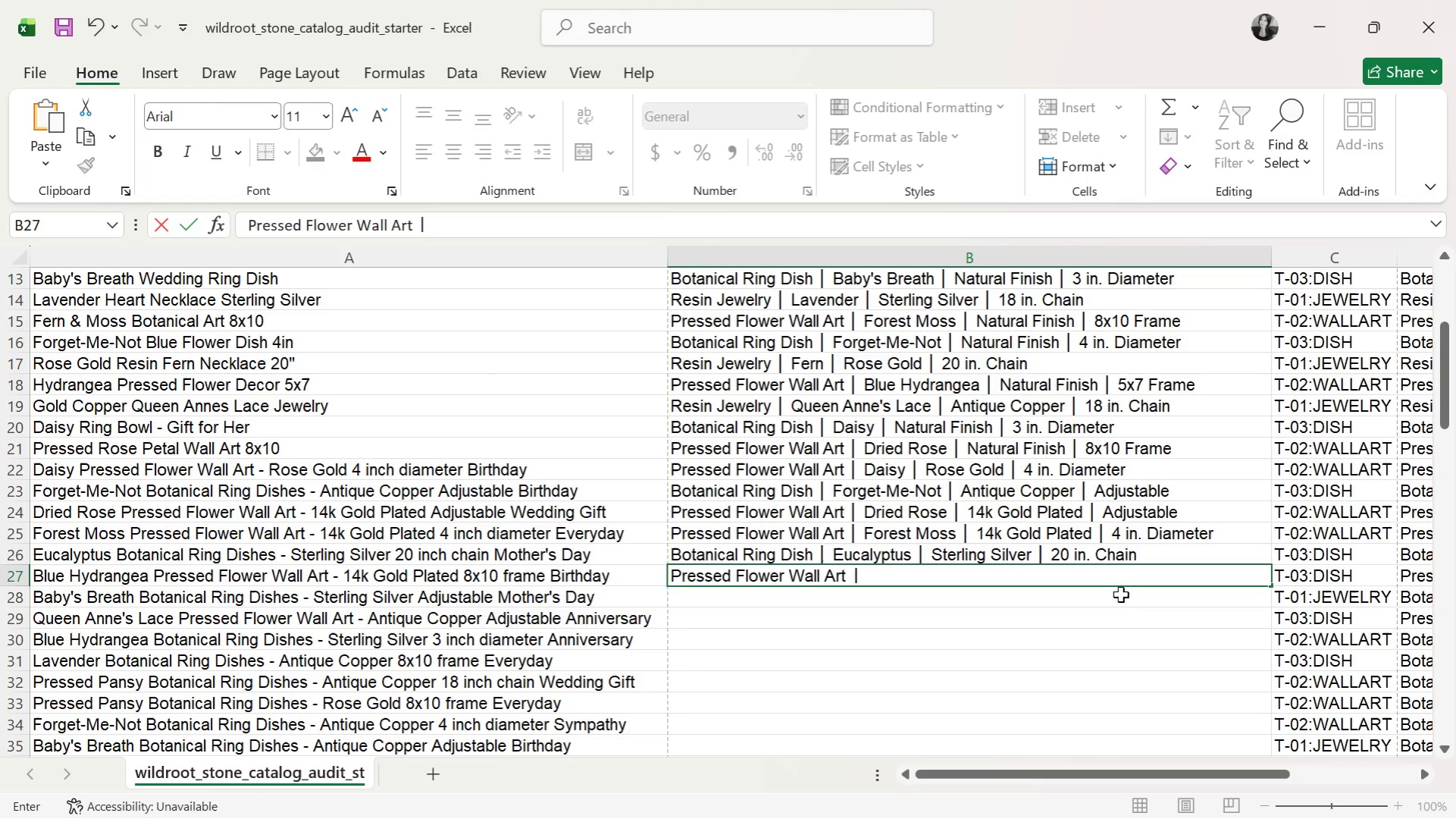 
key(Space)
 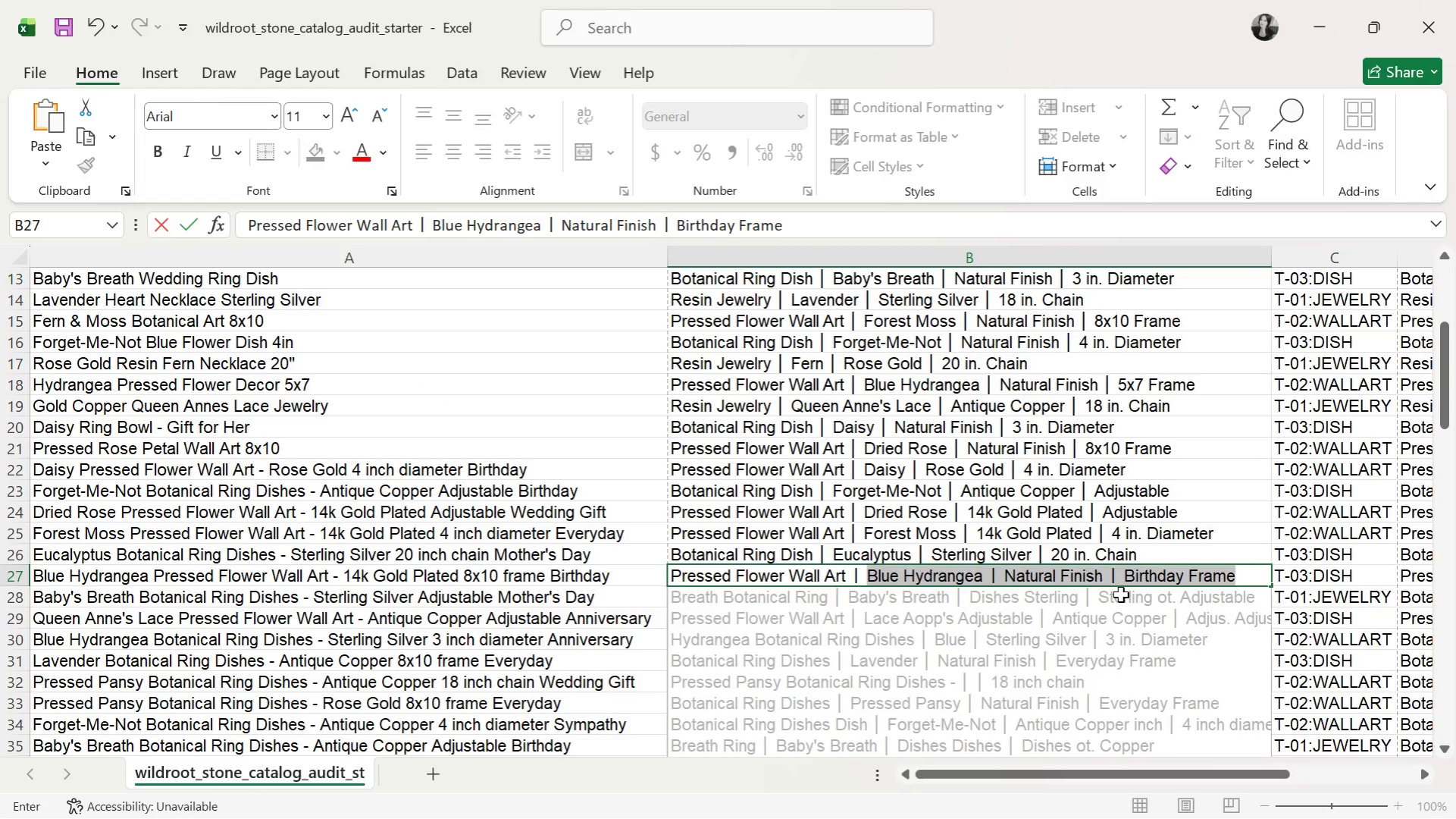 
type(Blue Hydrangea )
 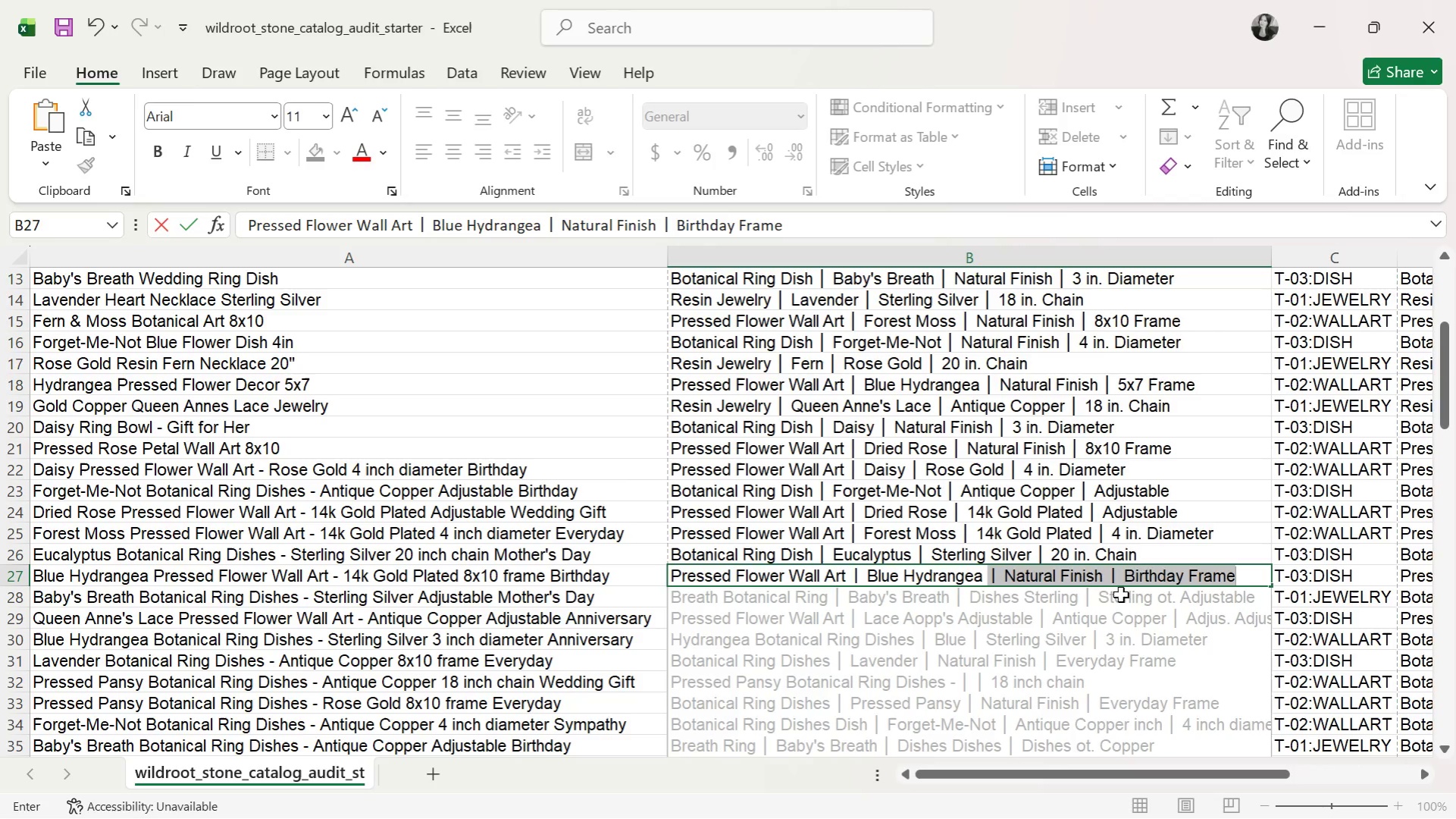 
key(Control+V)
 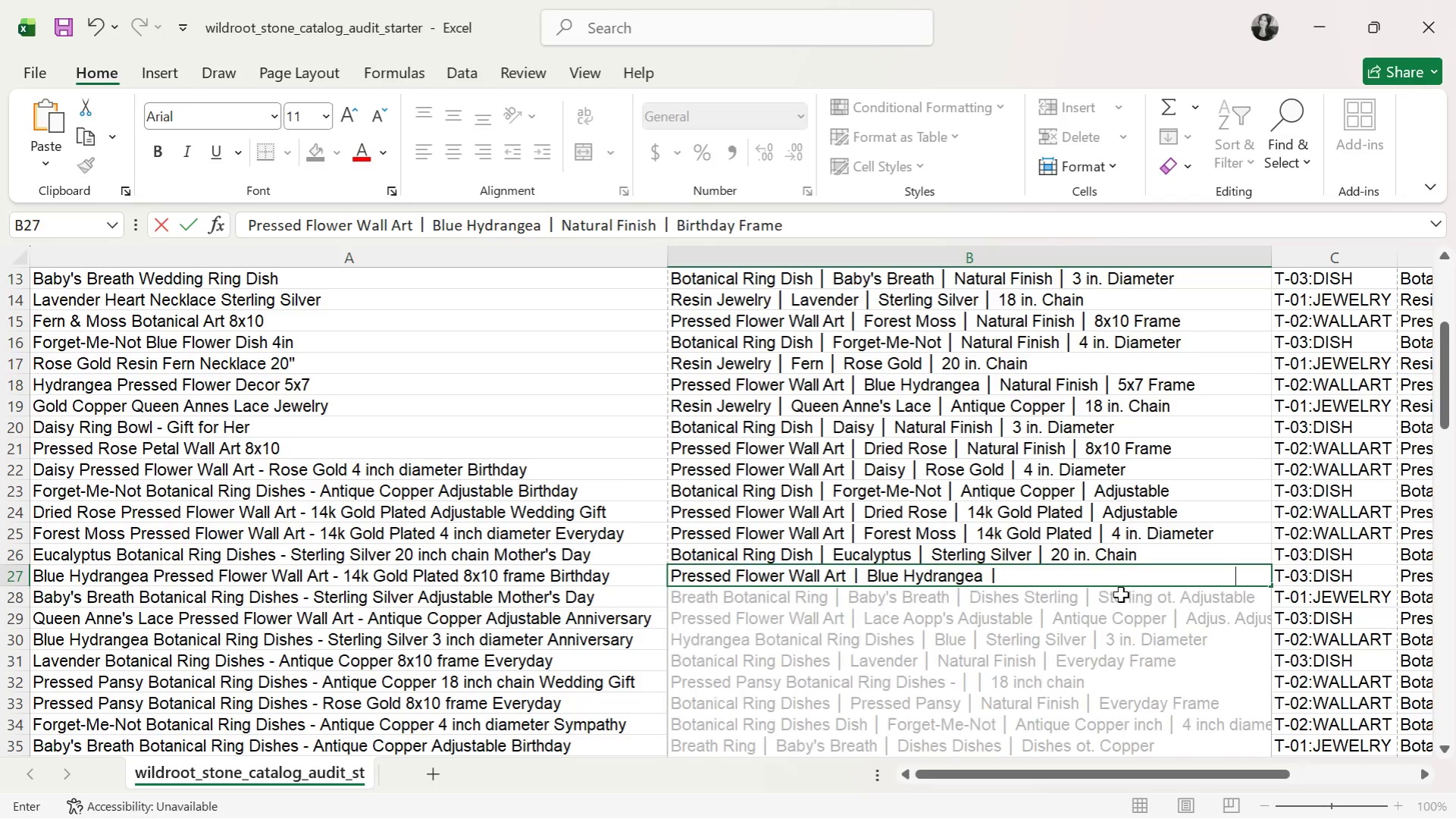 
type( 14k Gold Plated )
 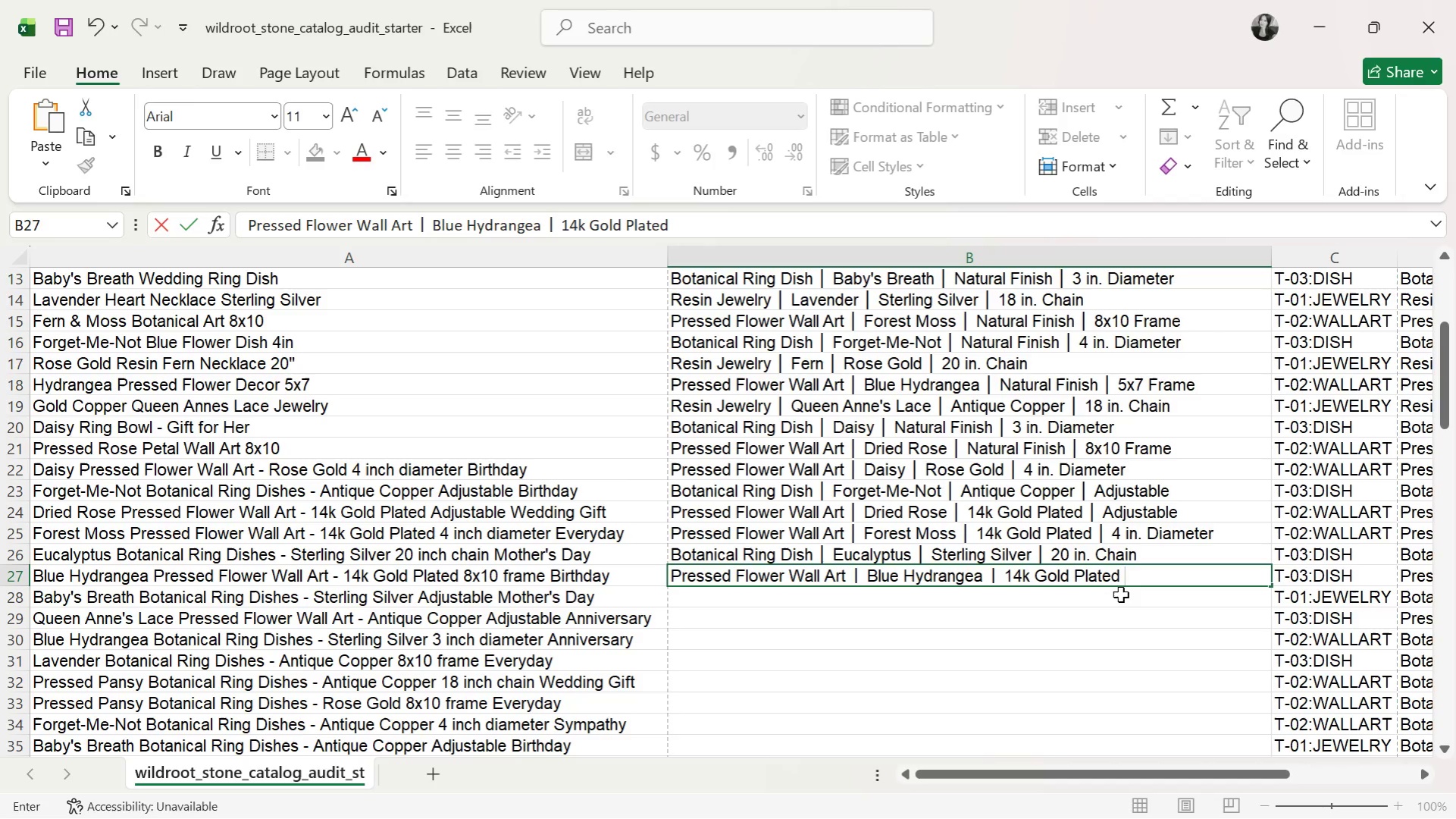 
key(Control+V)
 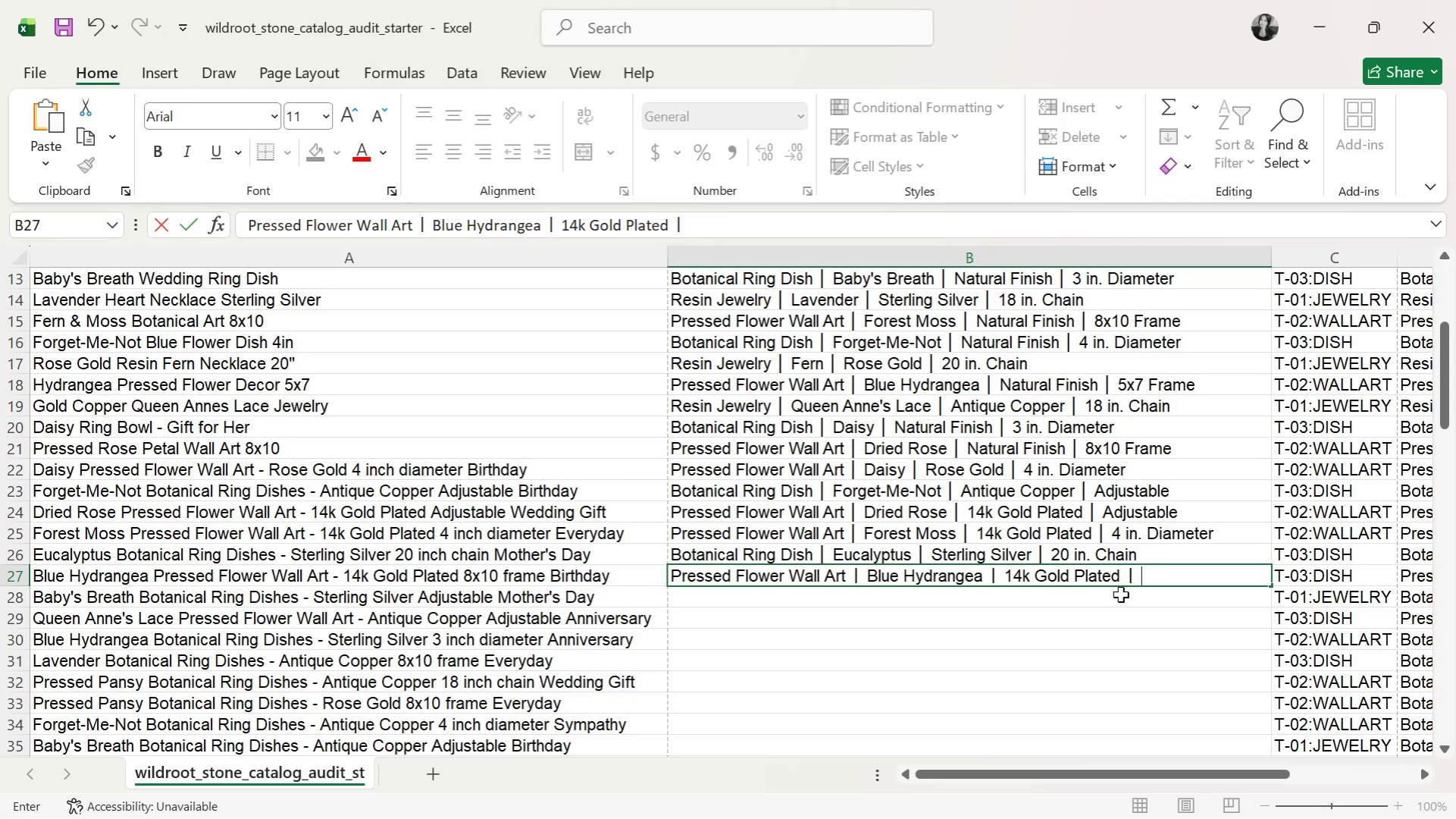 
type( 8x10 Frame)
 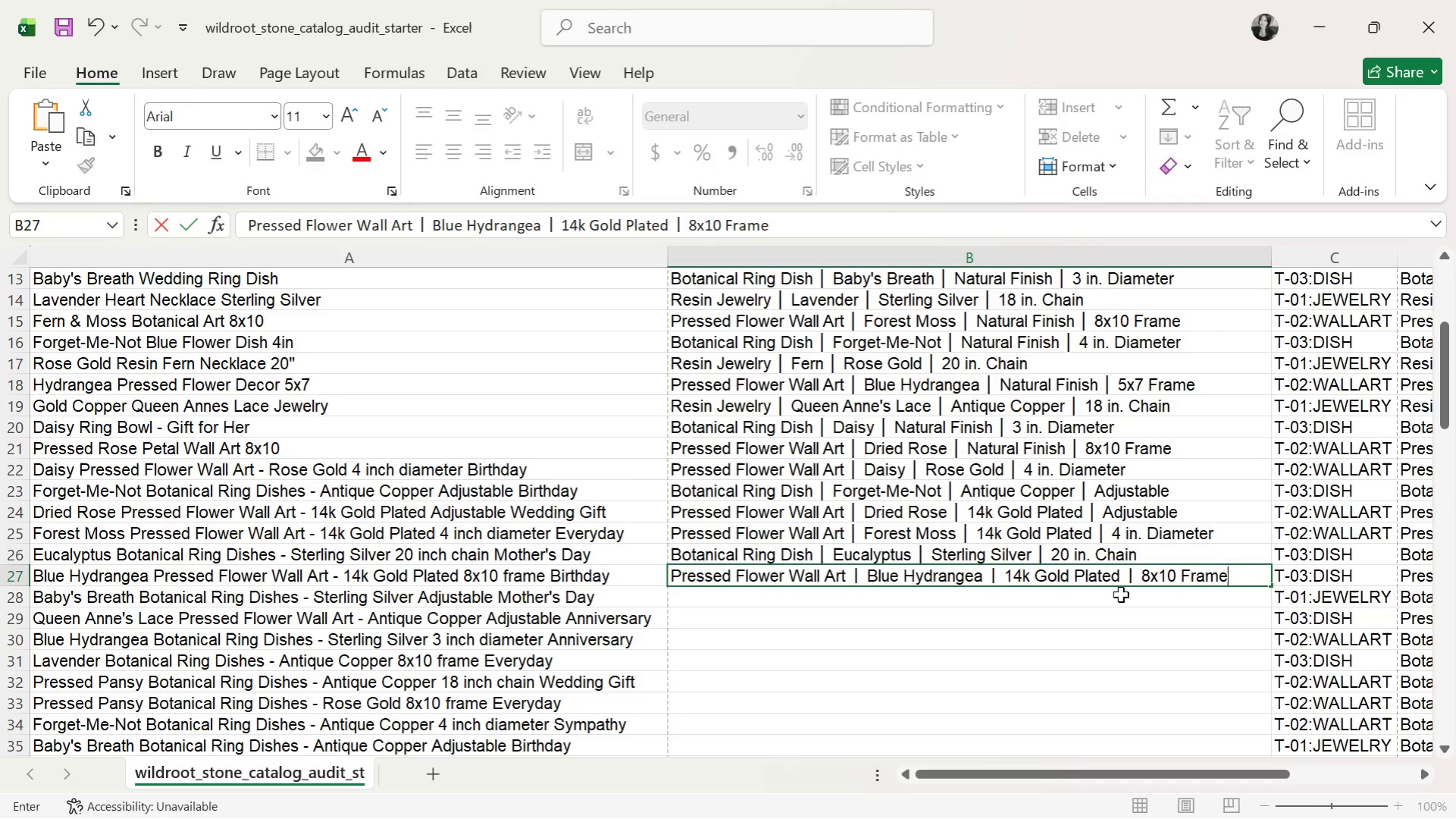 
key(ArrowRight)
 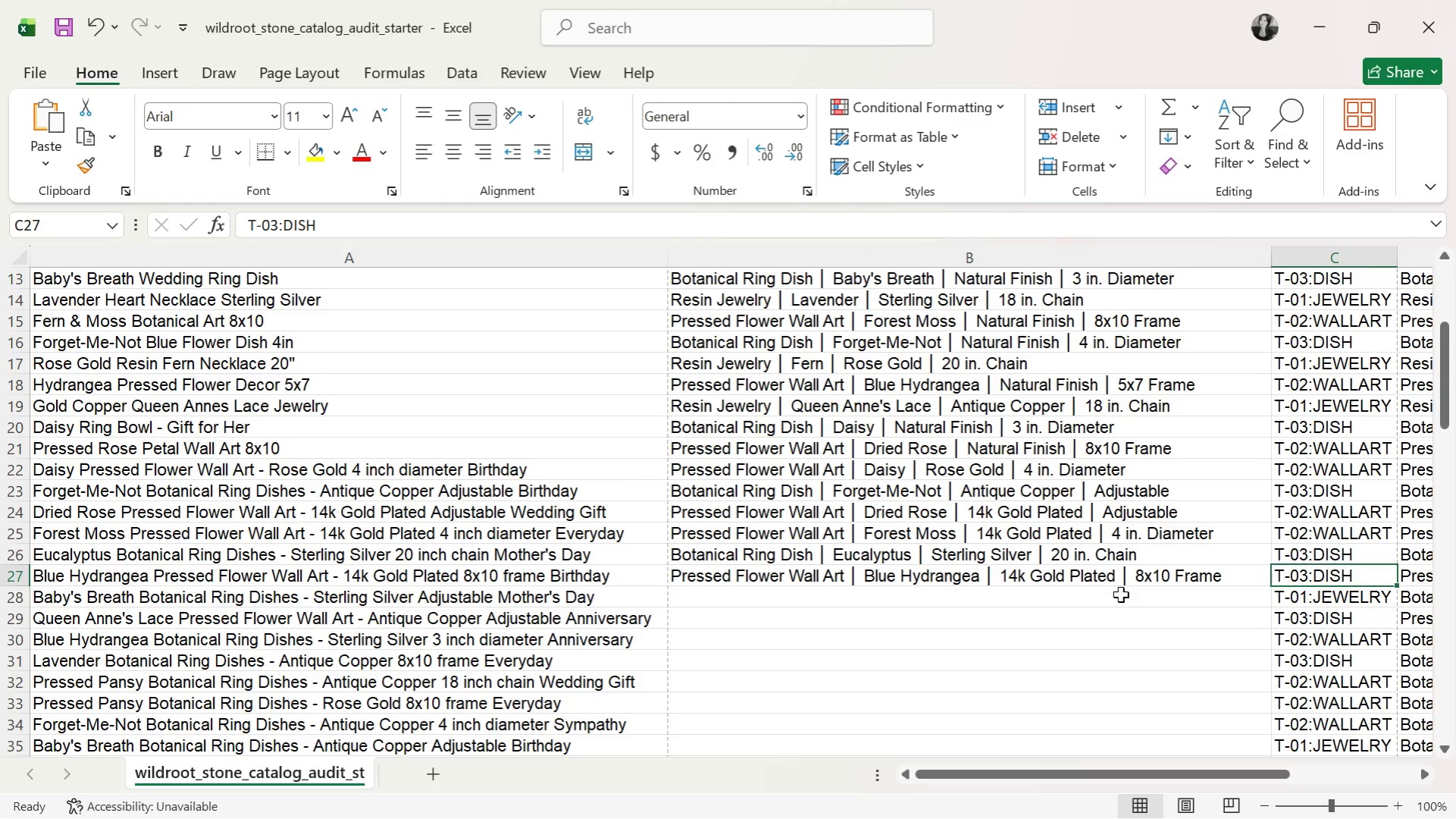 
key(ArrowLeft)
 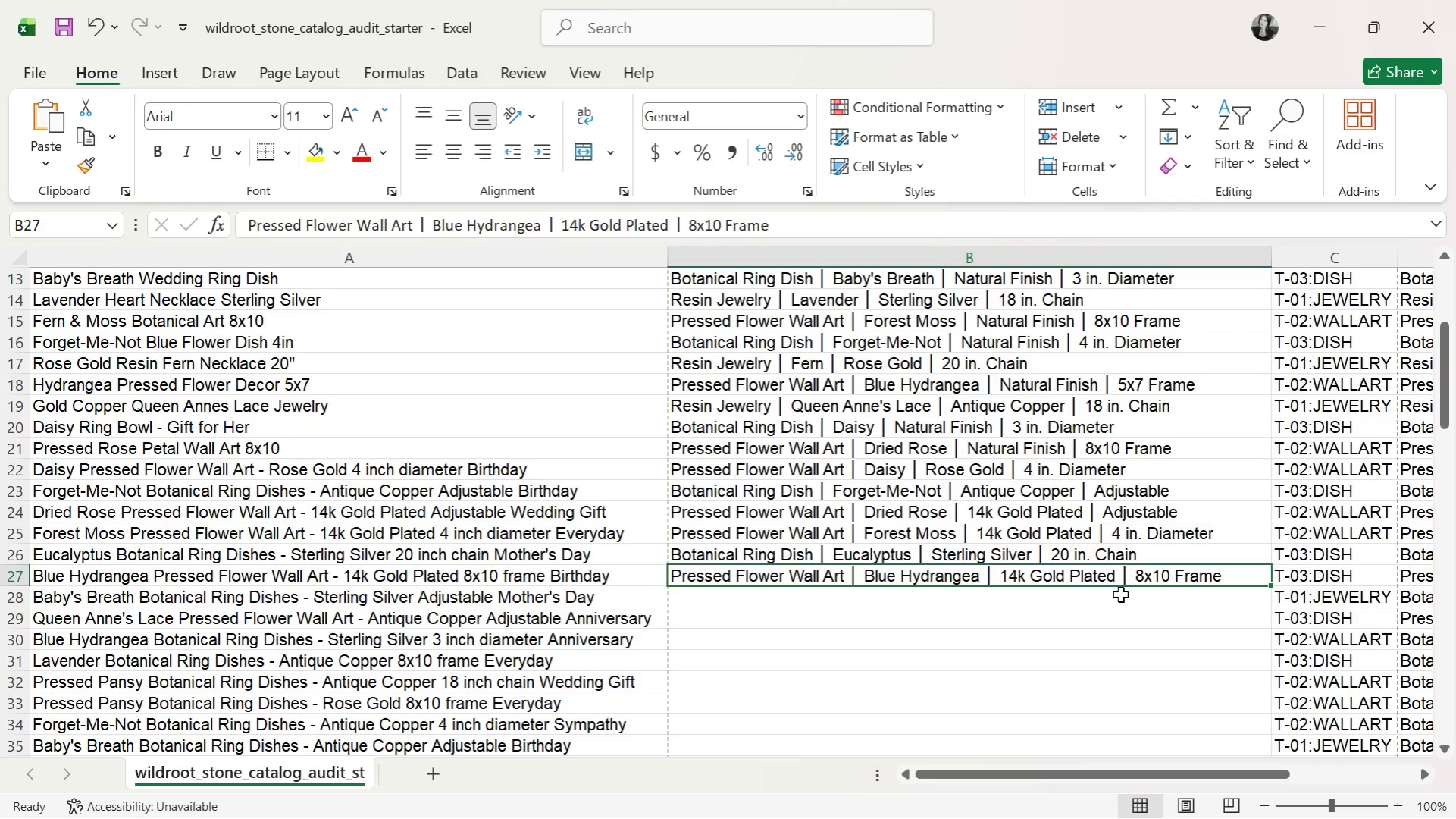 
key(ArrowRight)
 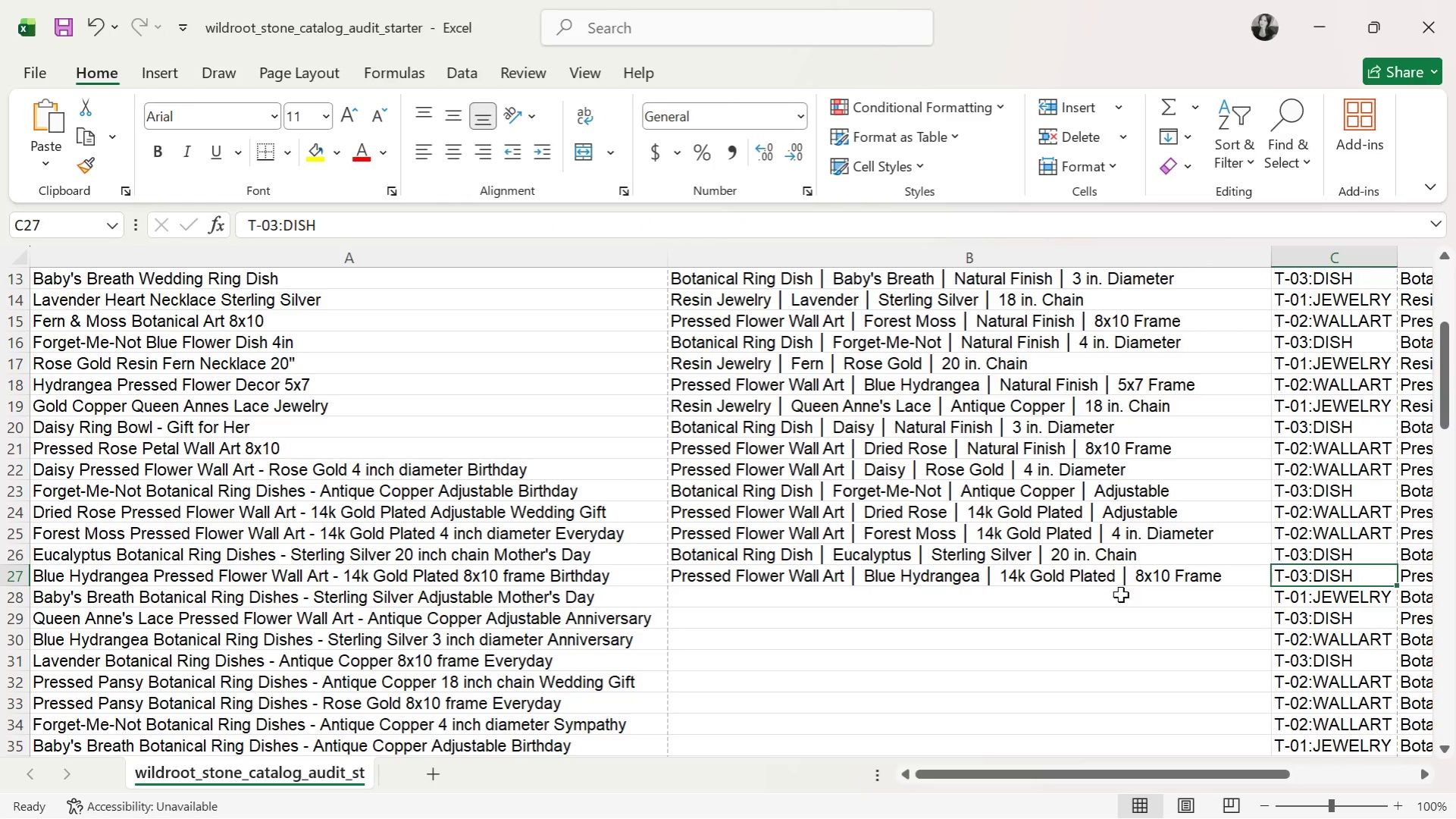 
key(ArrowUp)
 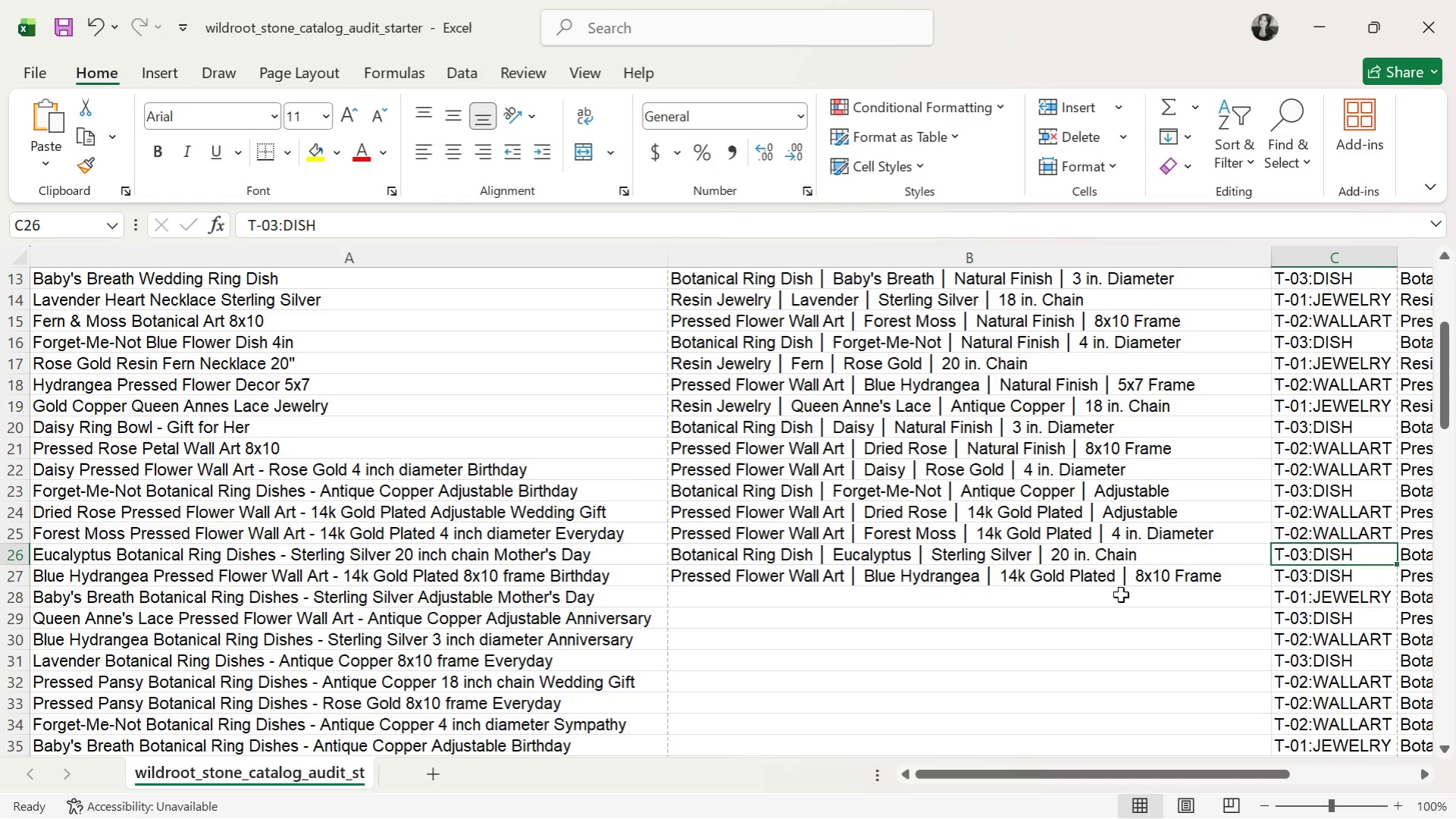 
key(ArrowUp)
 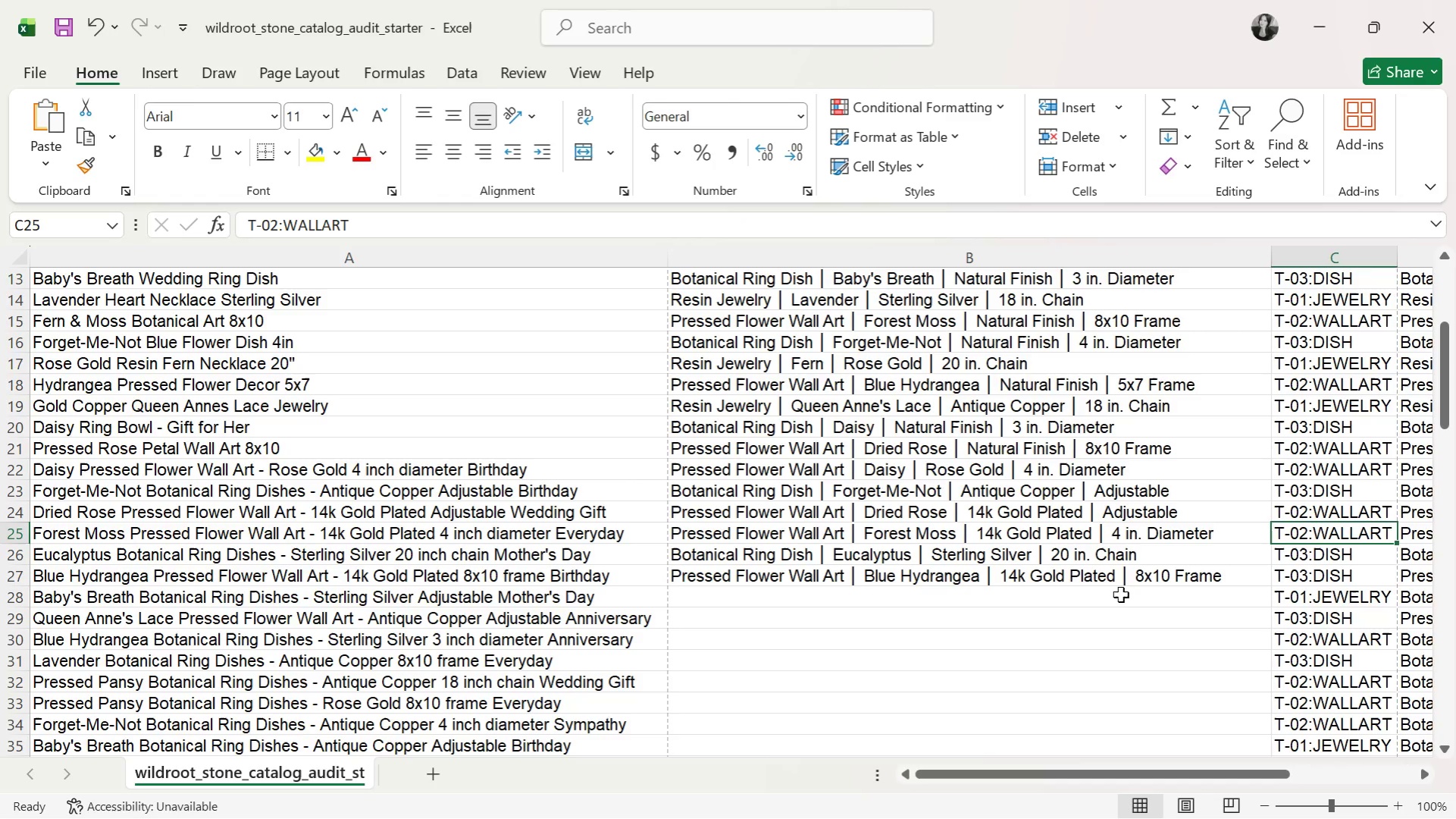 
key(Control+C)
 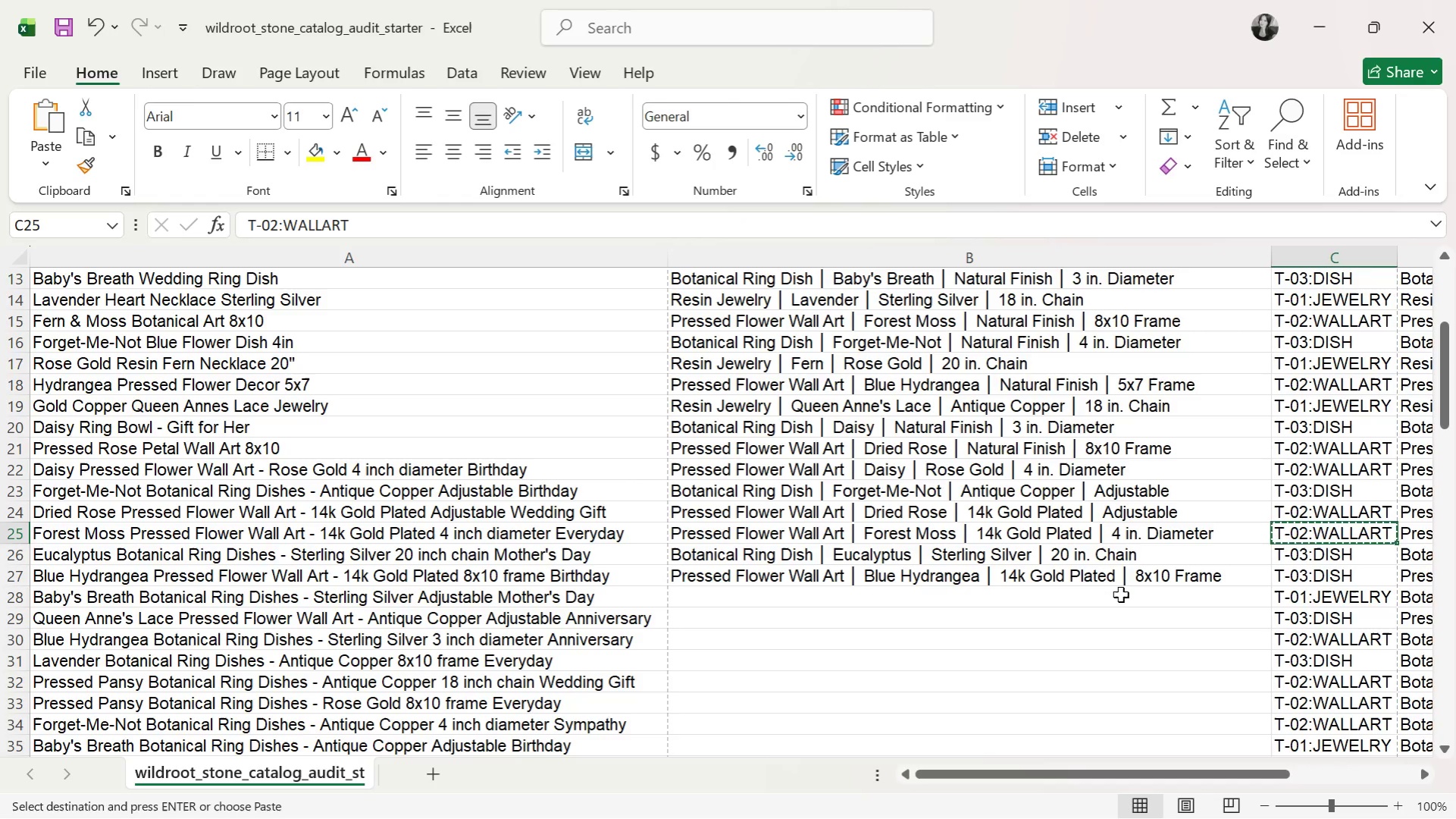 
key(ArrowDown)
 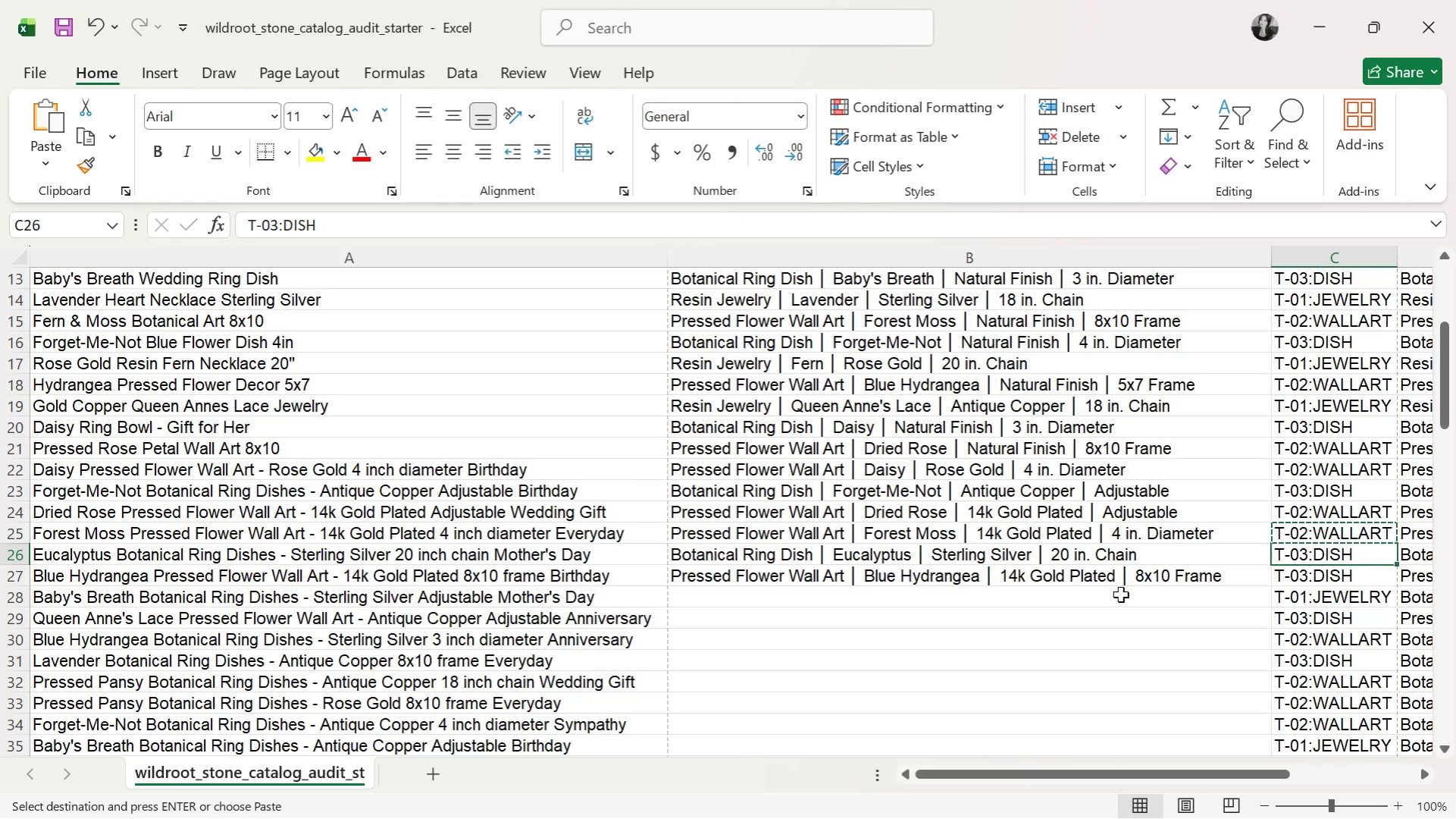 
key(ArrowDown)
 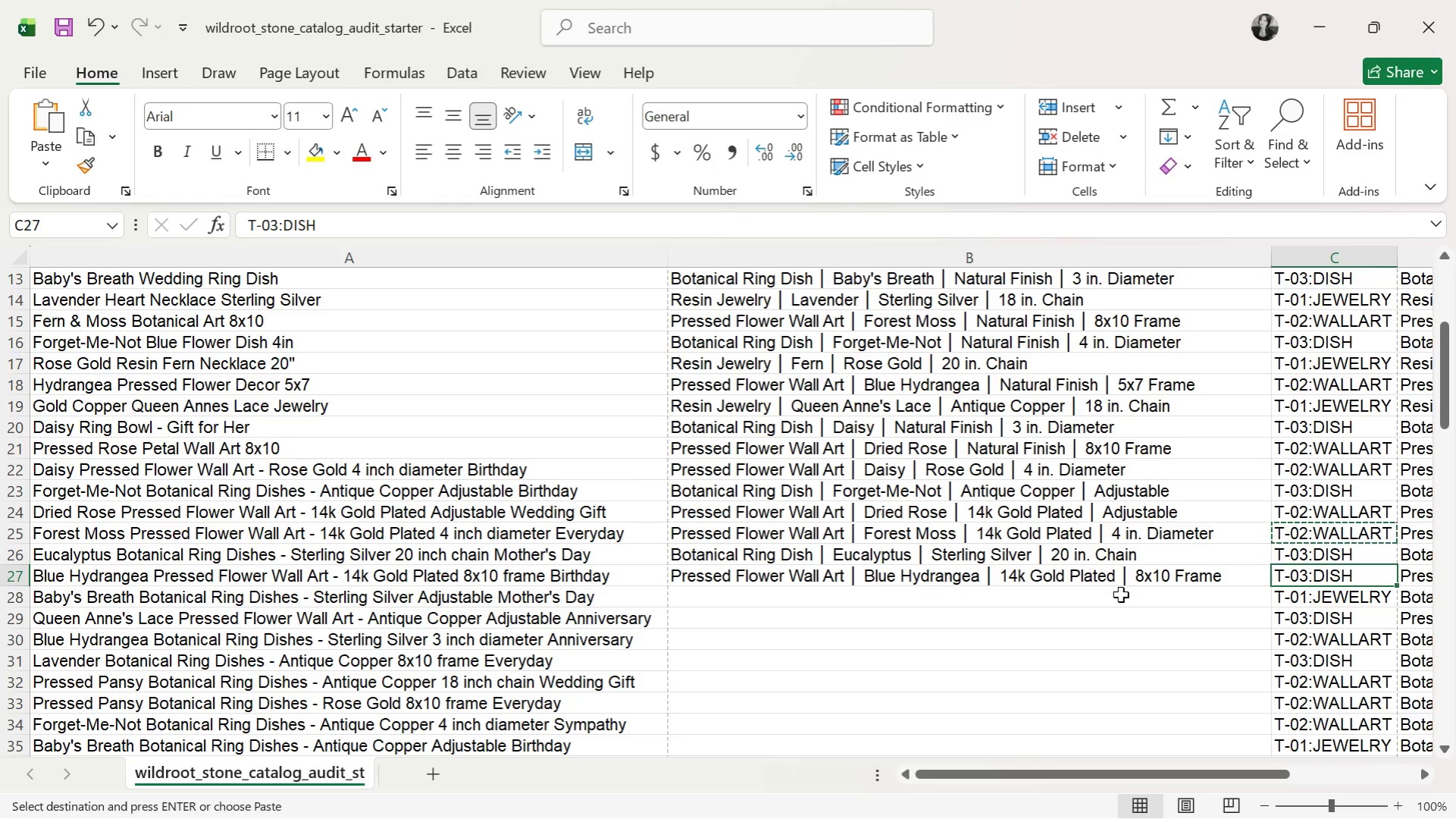 
key(Control+V)
 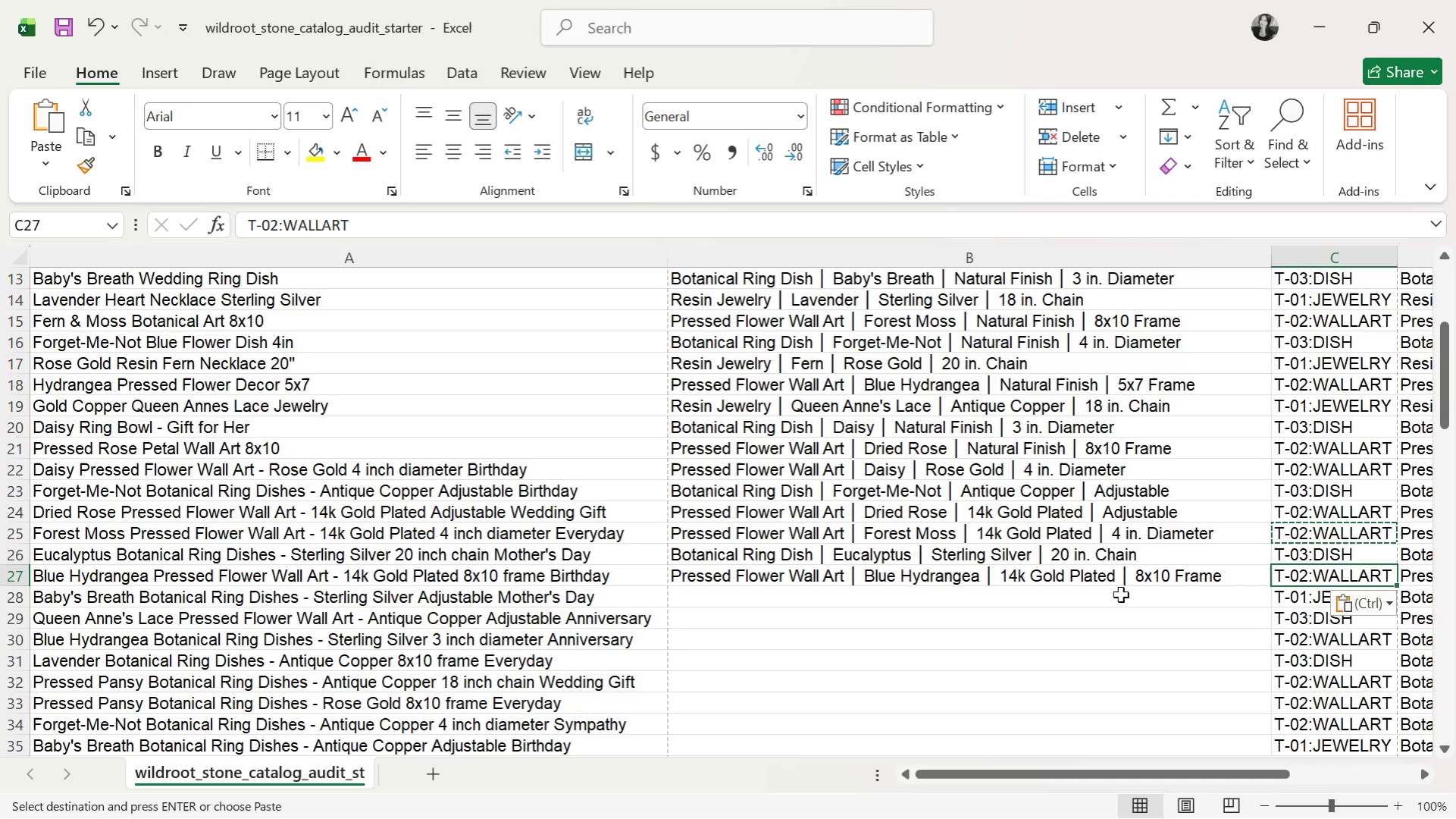 
key(ArrowLeft)
 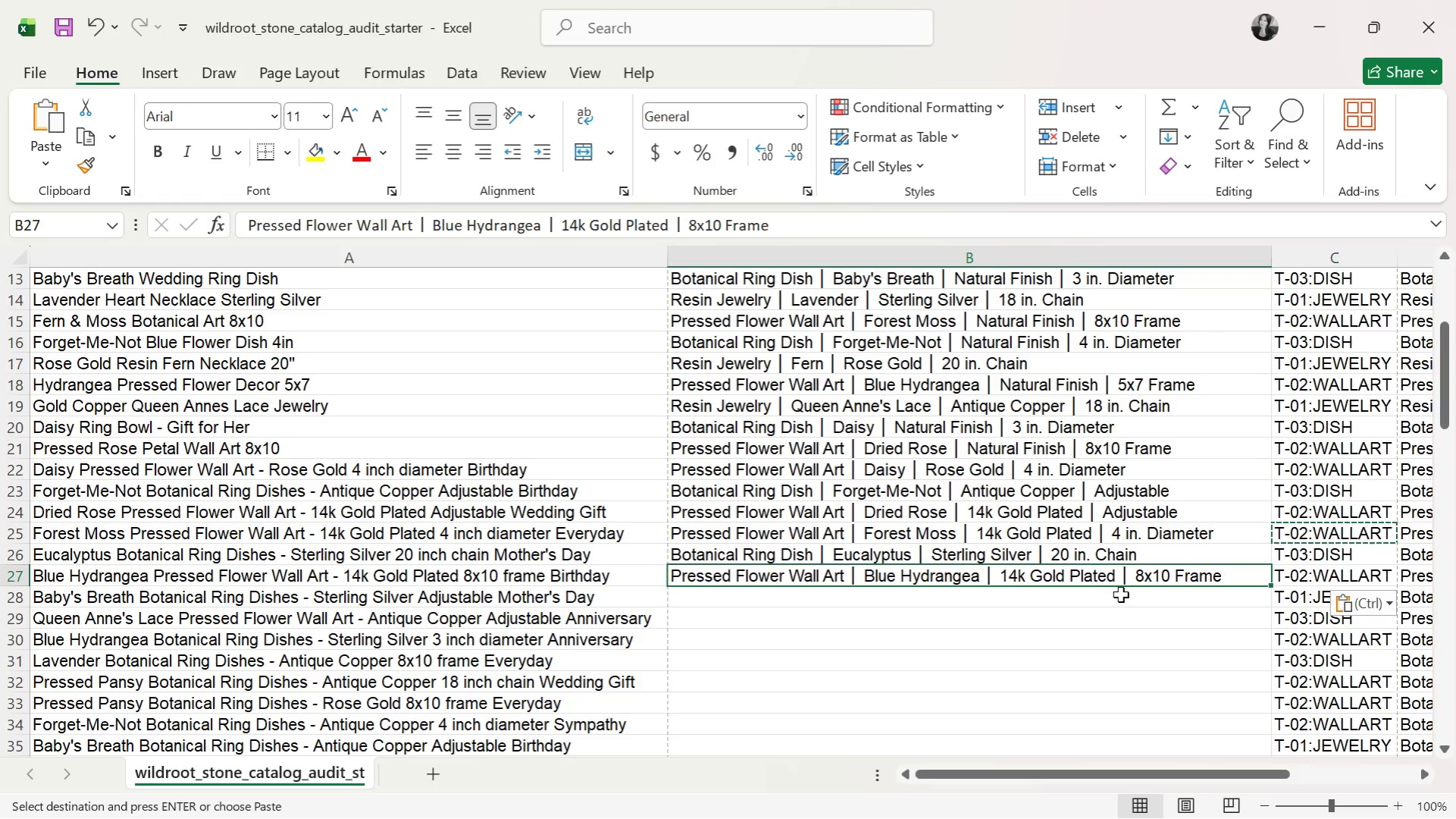 
key(ArrowRight)
 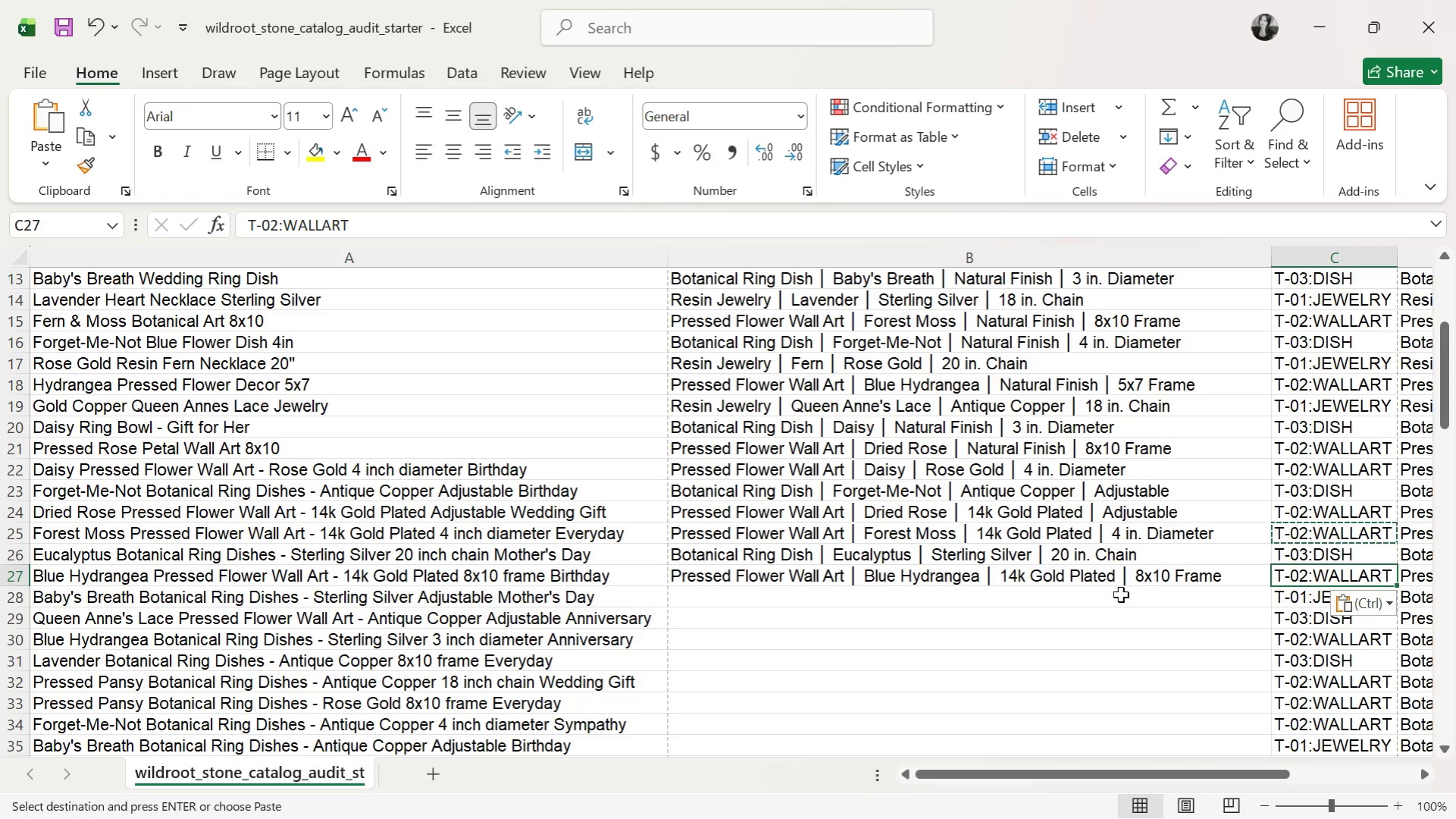 
key(ArrowLeft)
 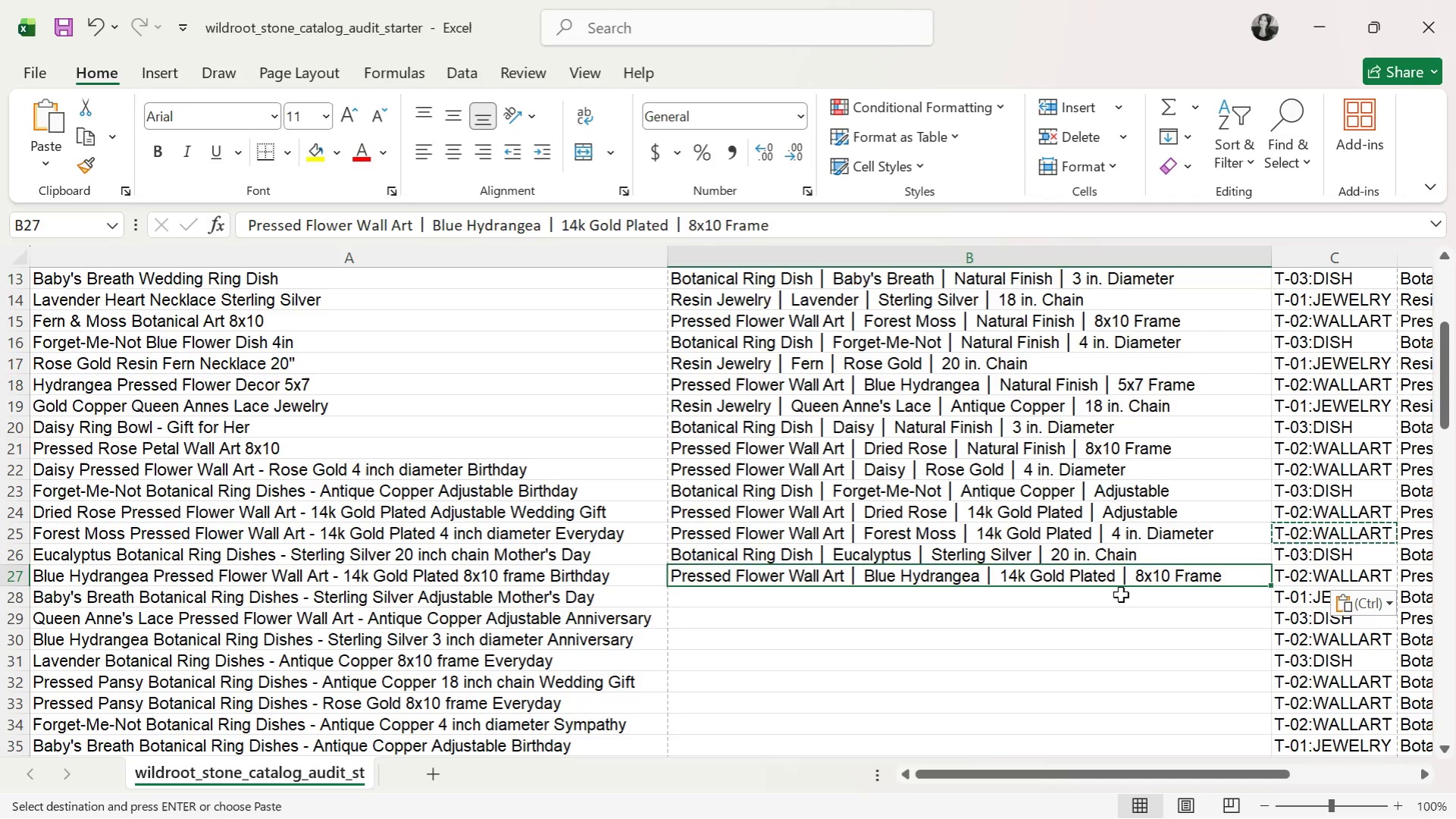 
wait(28.98)
 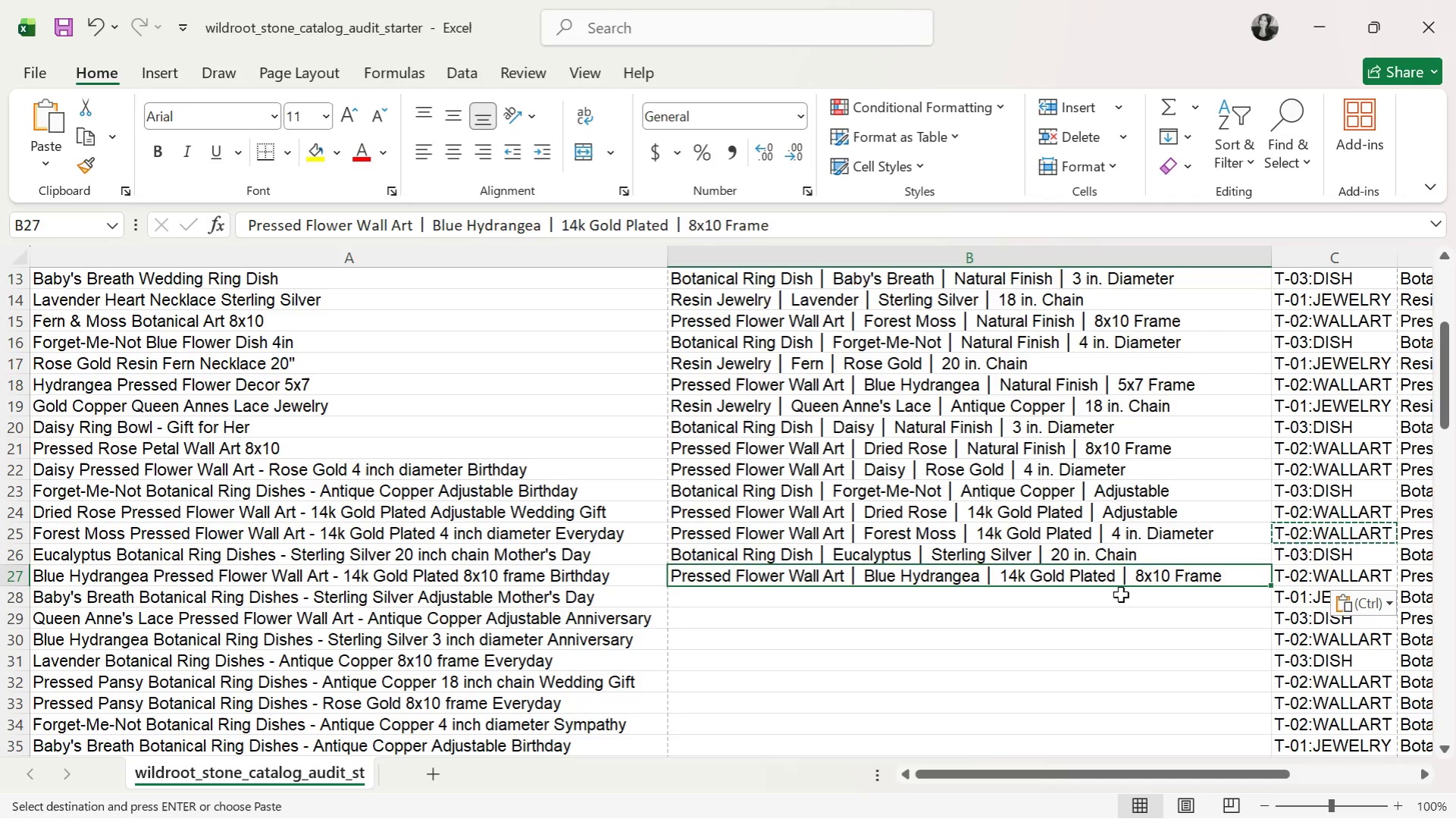 
key(ArrowDown)
 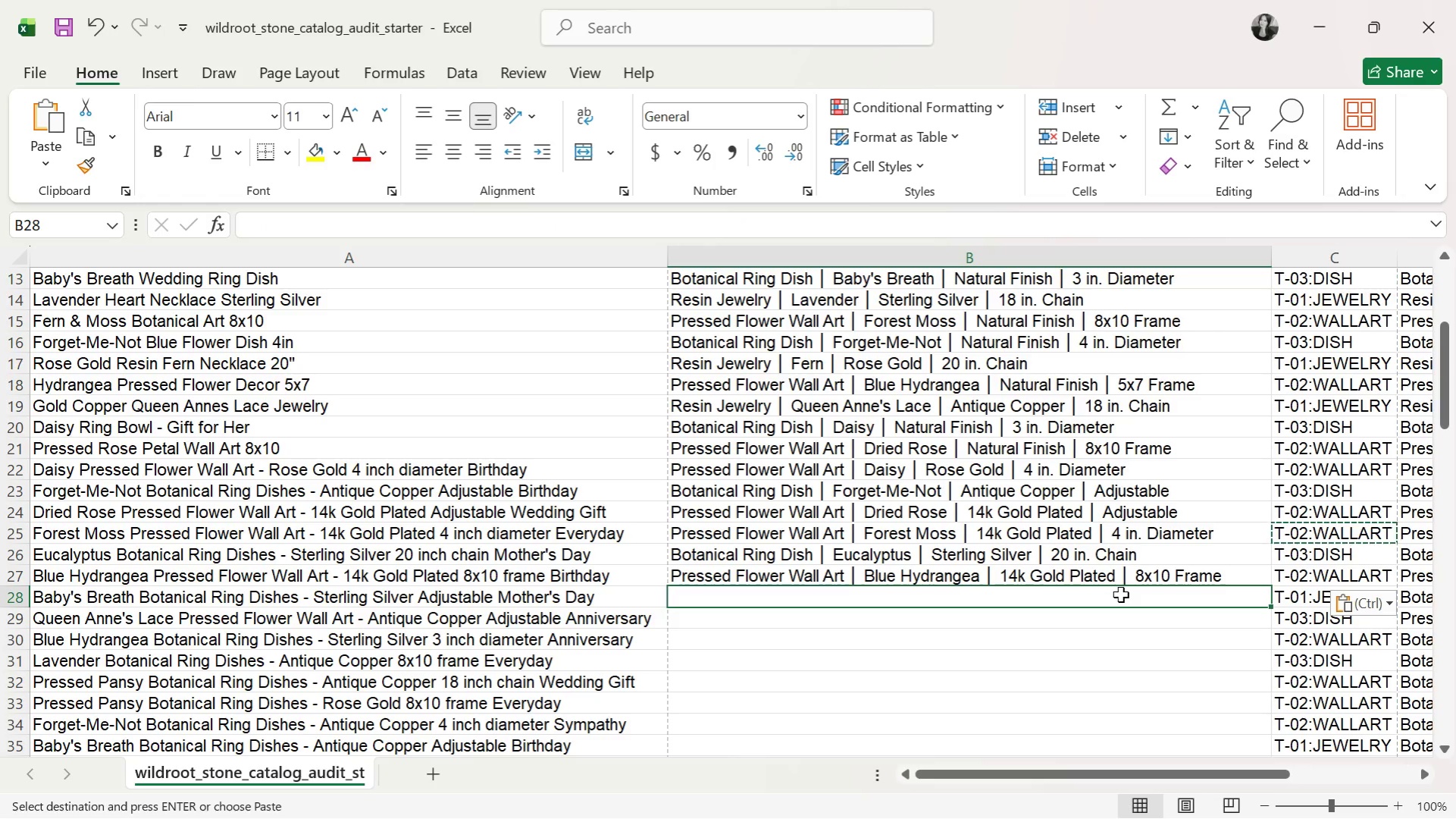 
key(ArrowUp)
 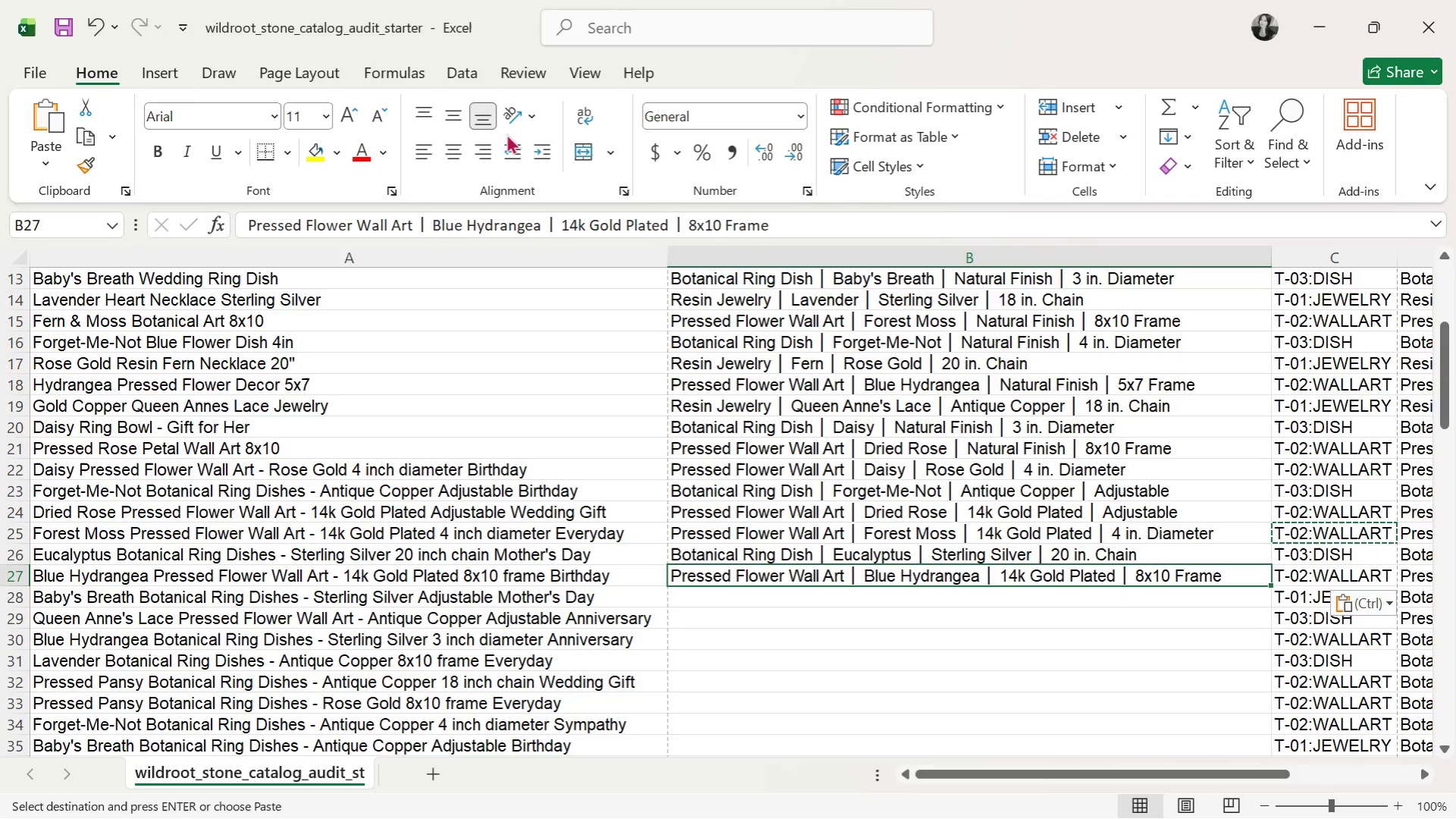 
left_click([65, 24])
 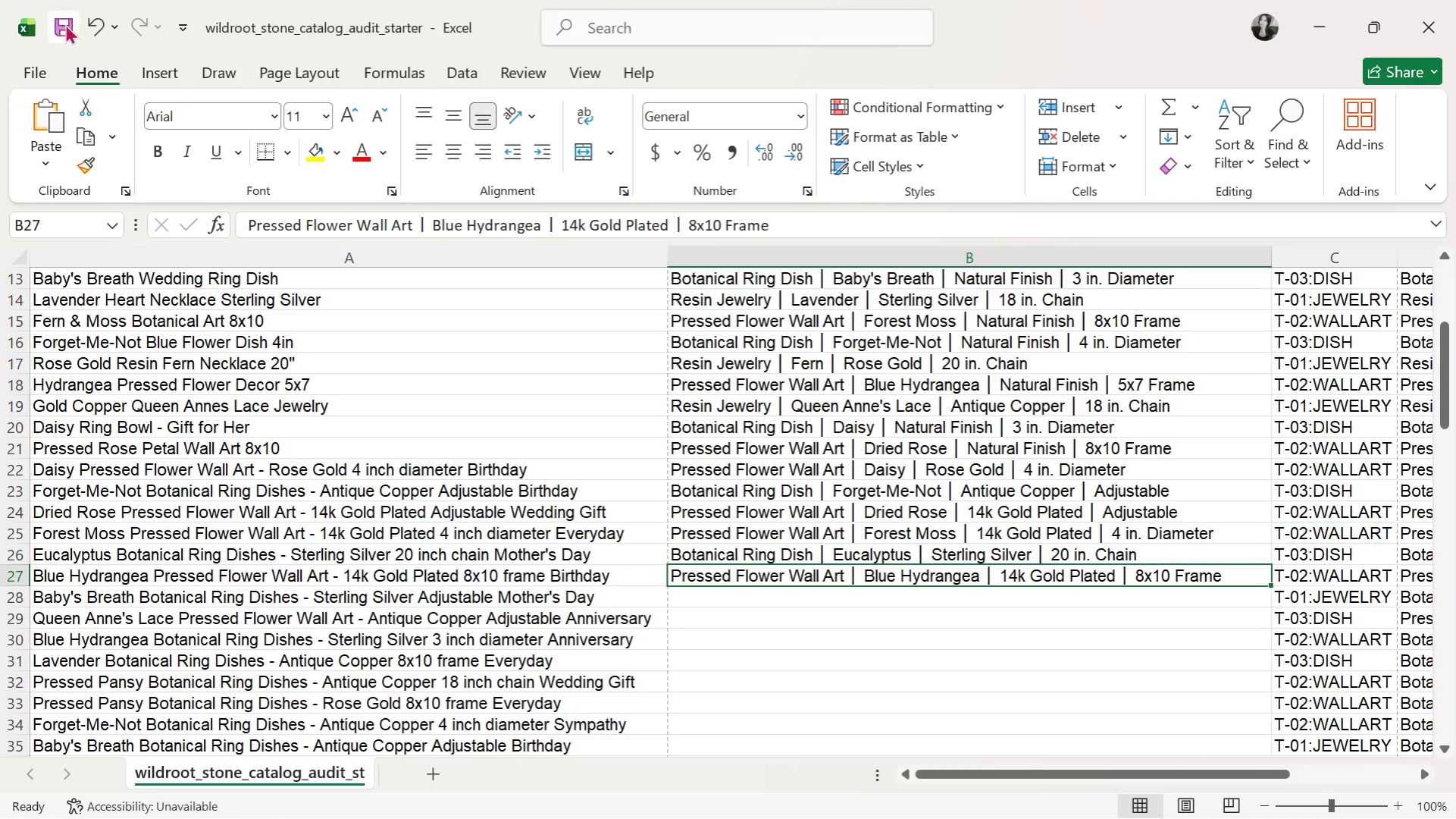 
triple_click([59, 23])
 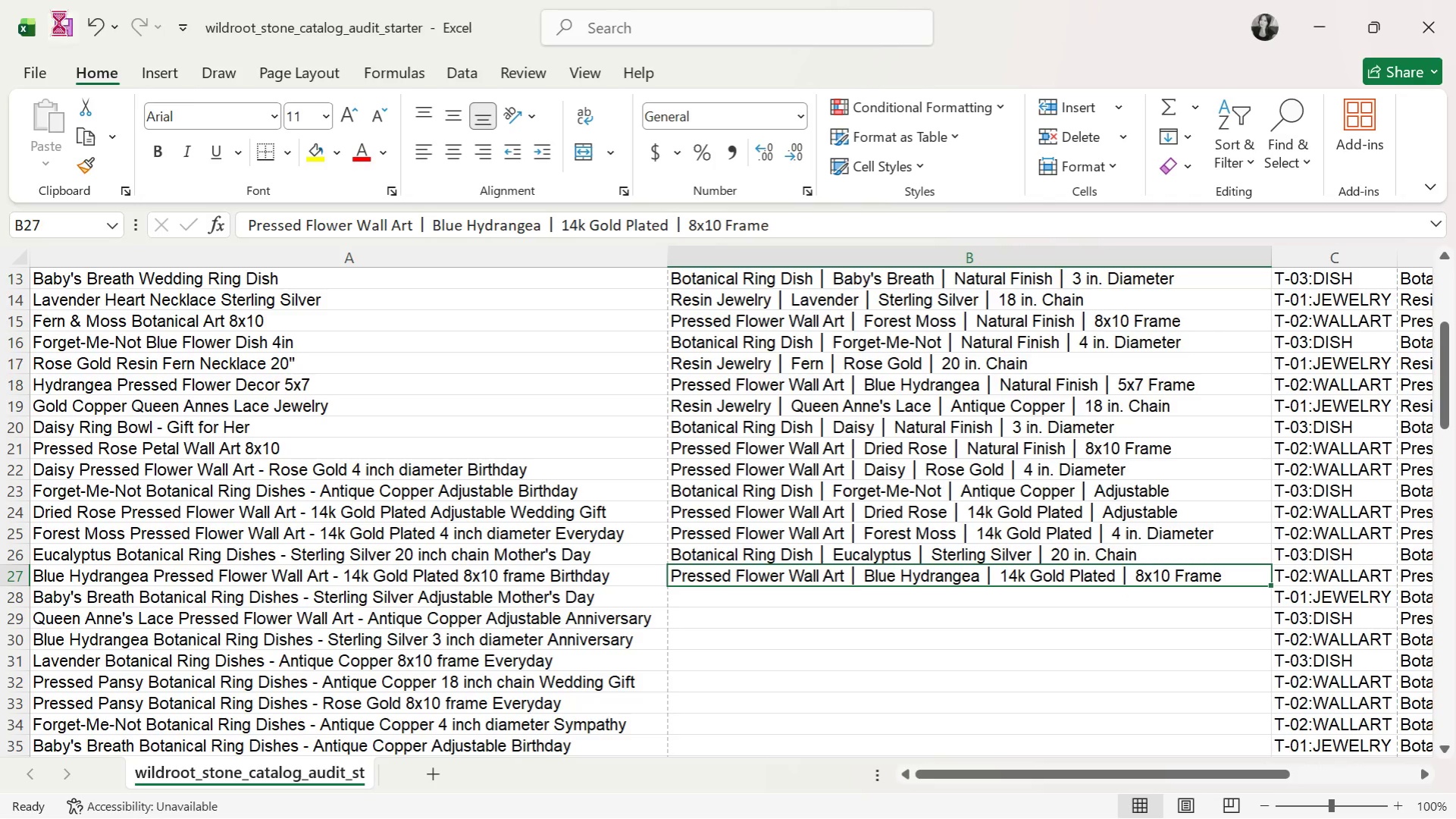 
triple_click([59, 23])
 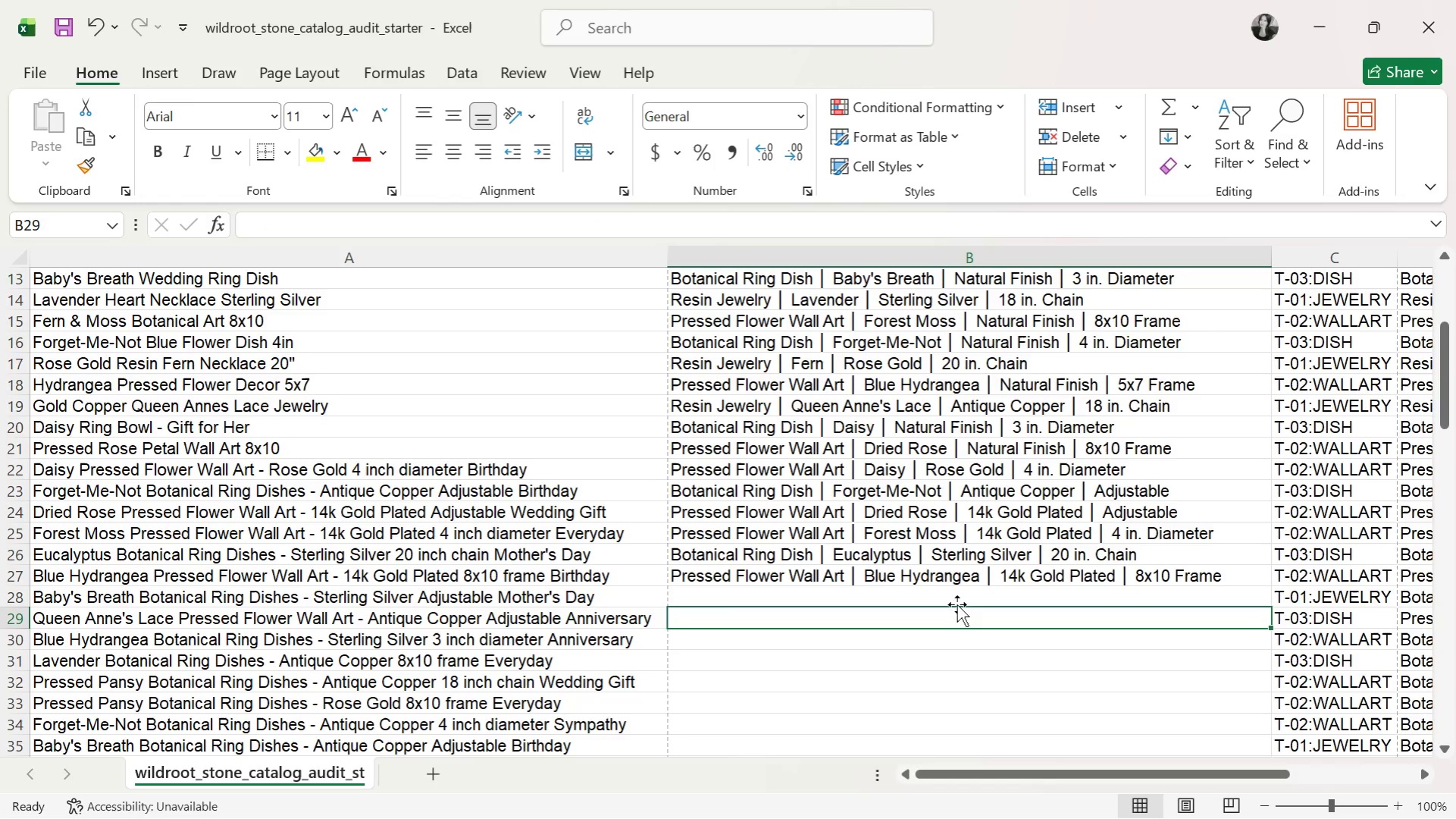 
double_click([956, 581])
 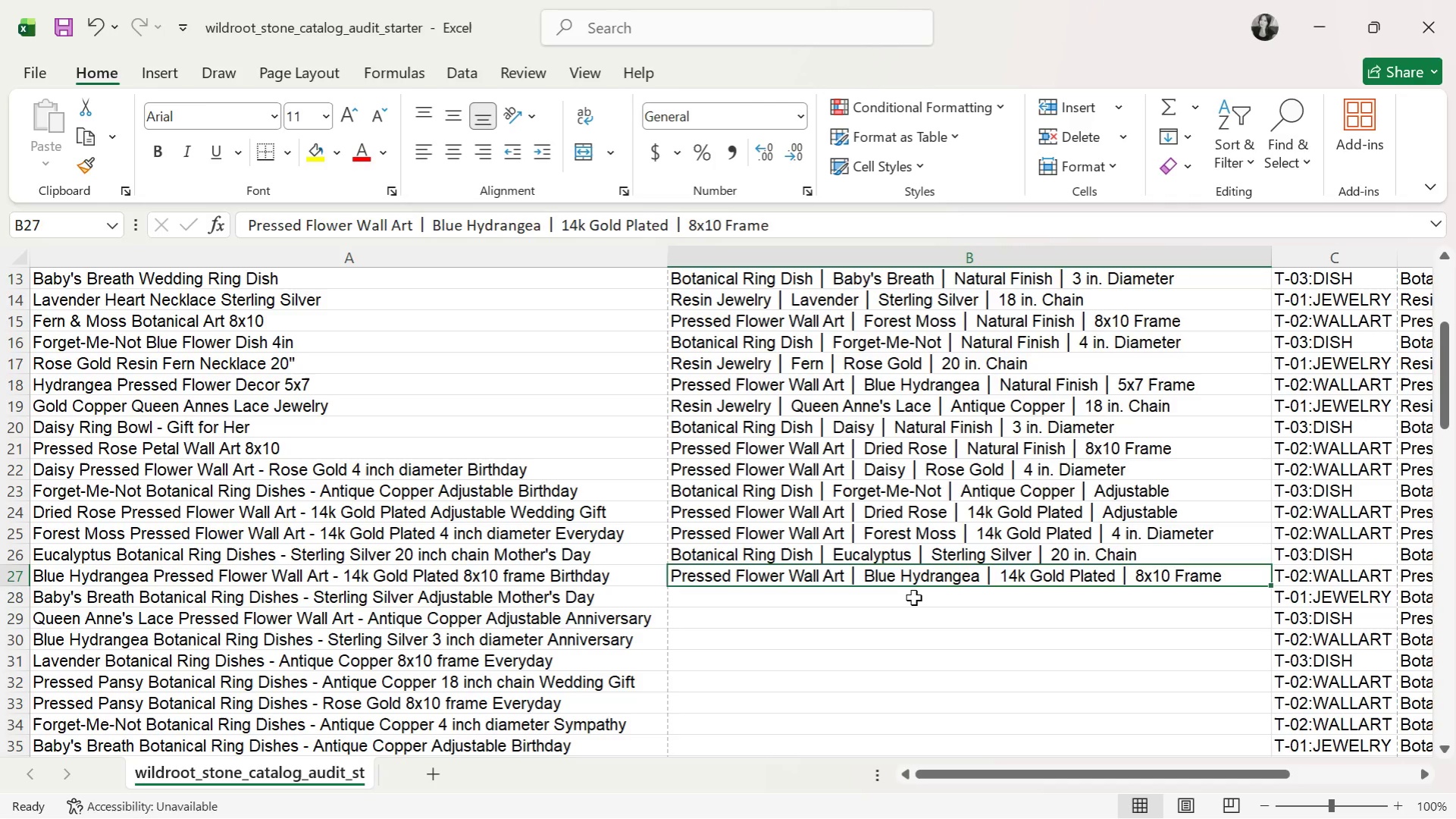 
left_click([913, 598])
 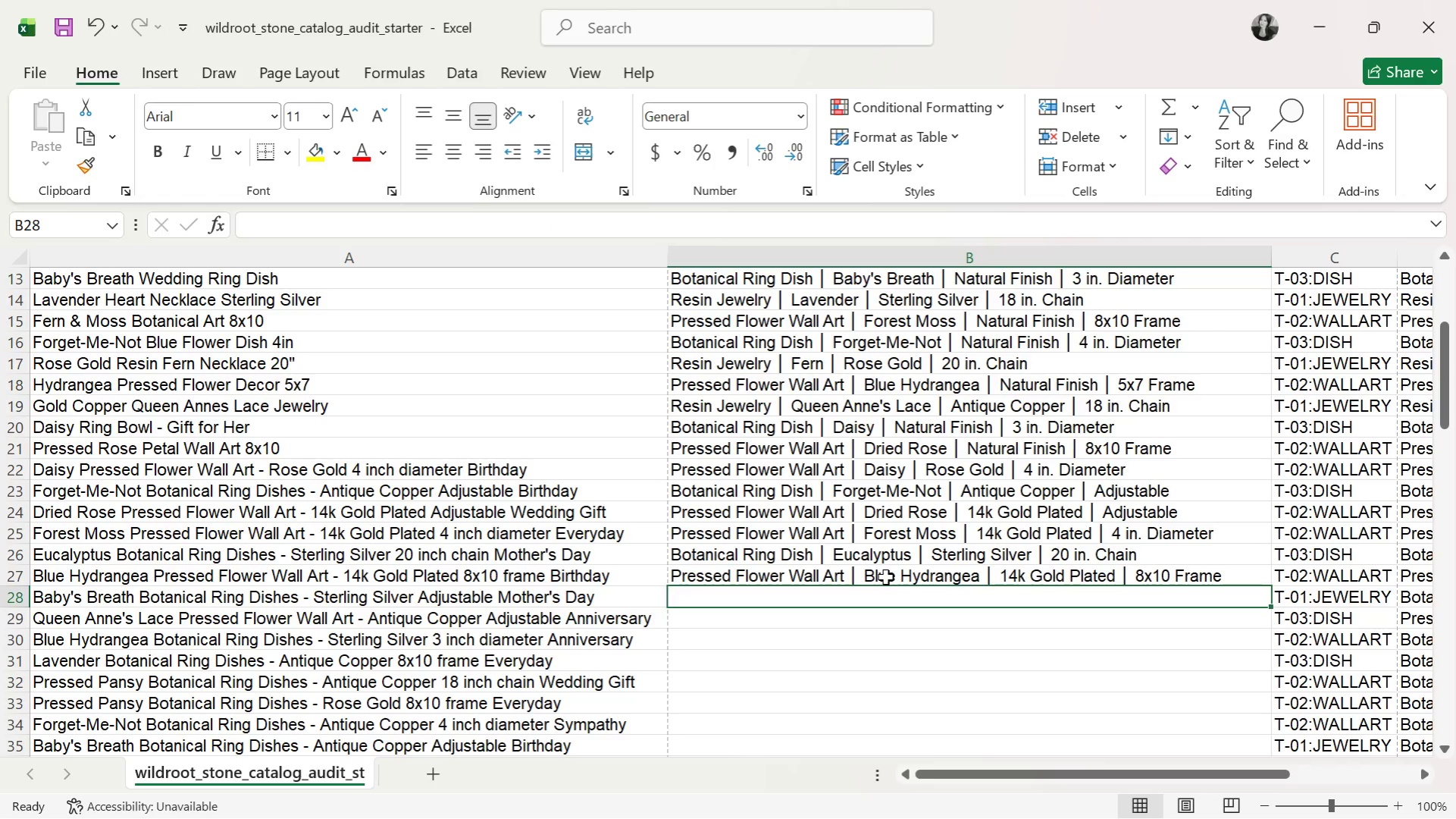 
wait(10.62)
 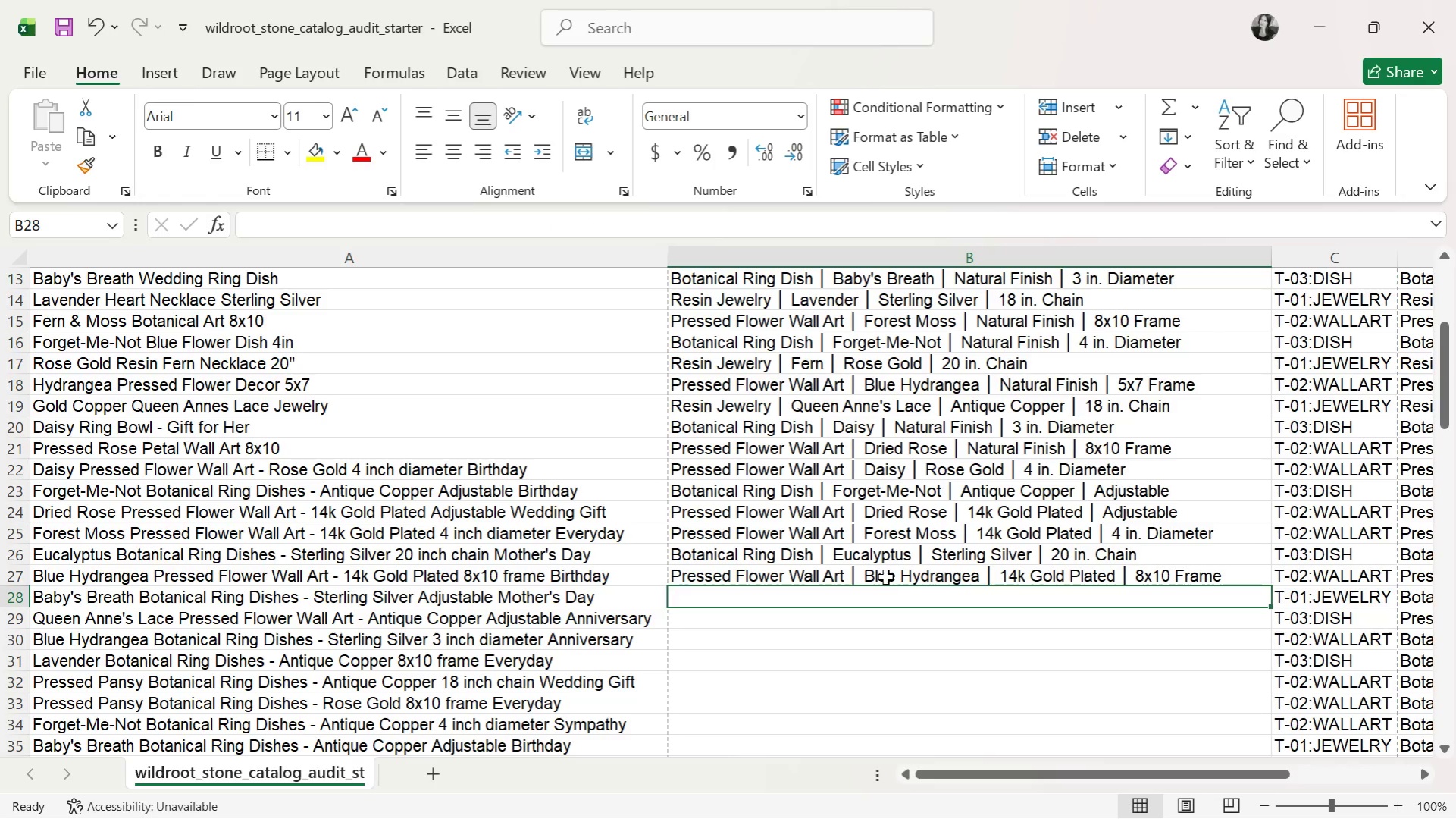 
left_click([1161, 582])
 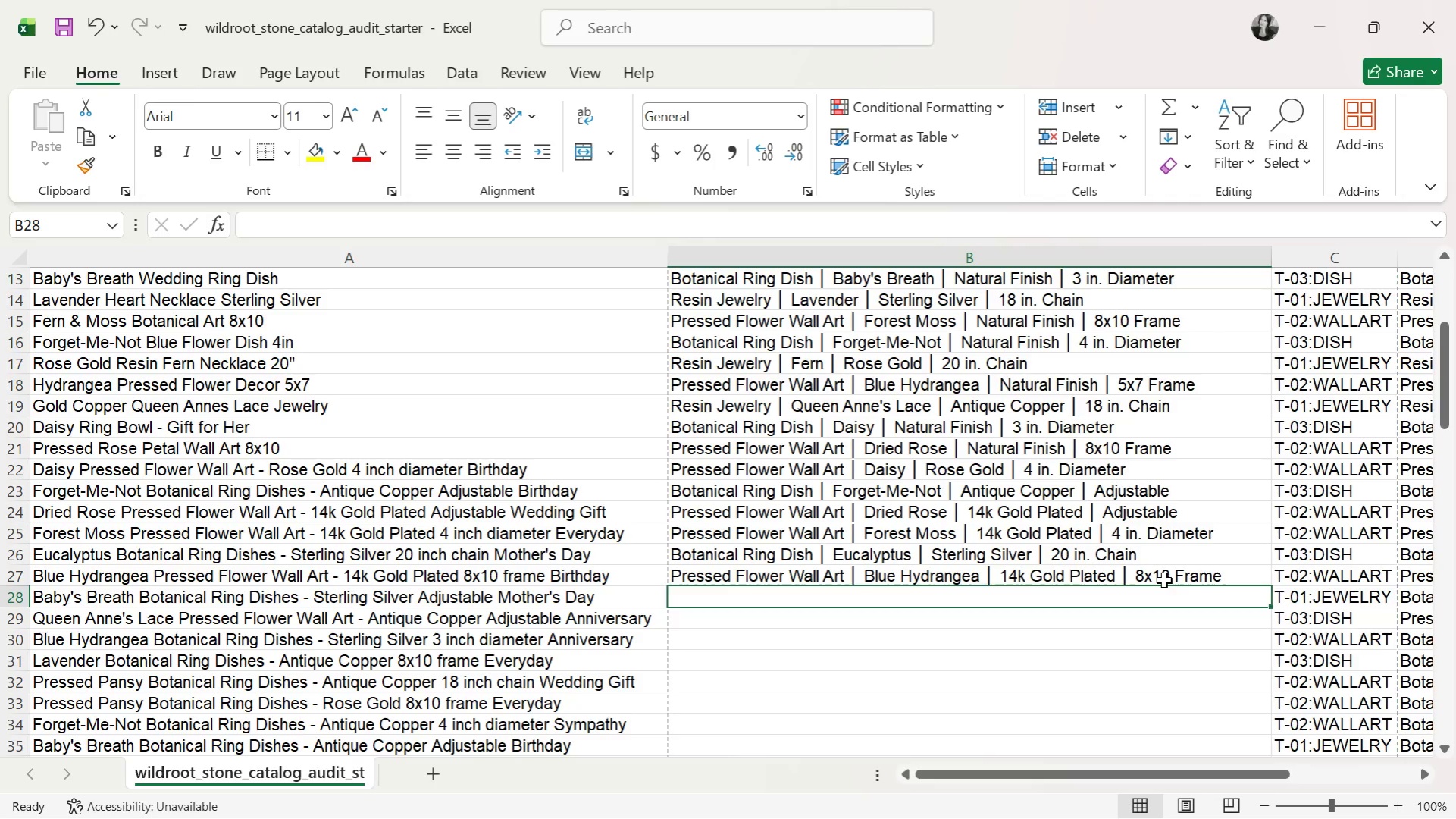 
left_click([1163, 576])
 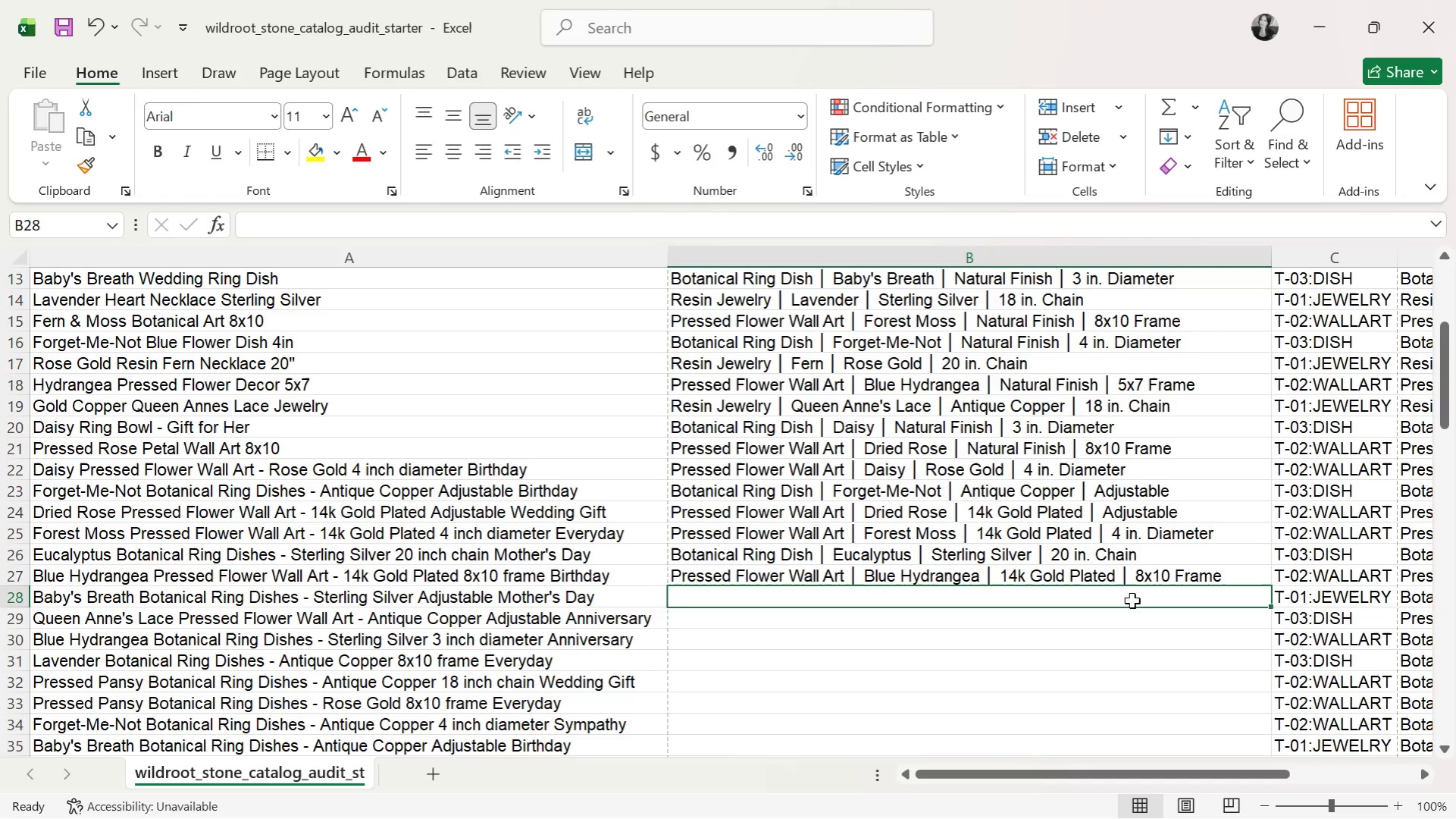 
double_click([1131, 584])
 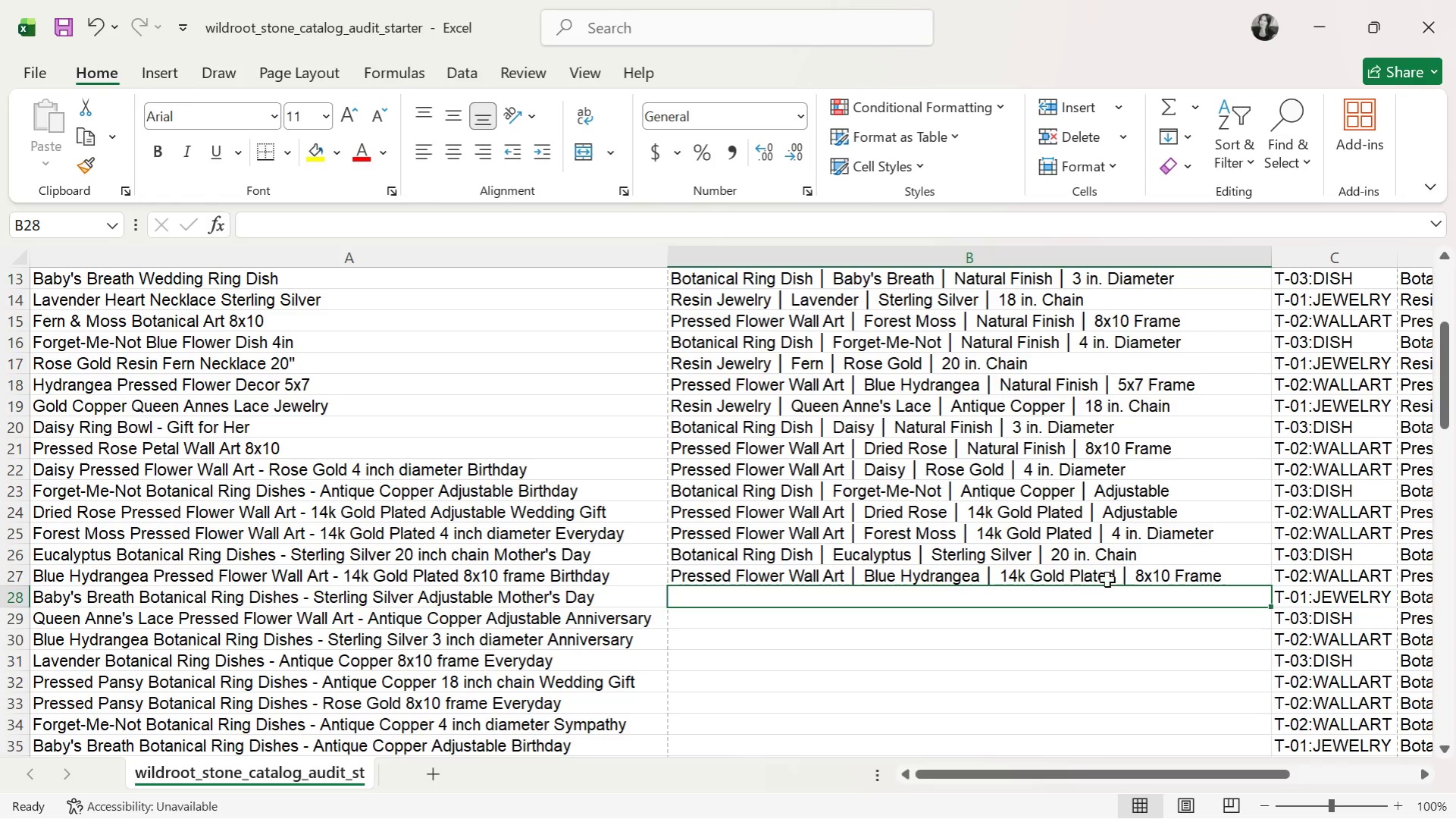 
triple_click([1104, 577])
 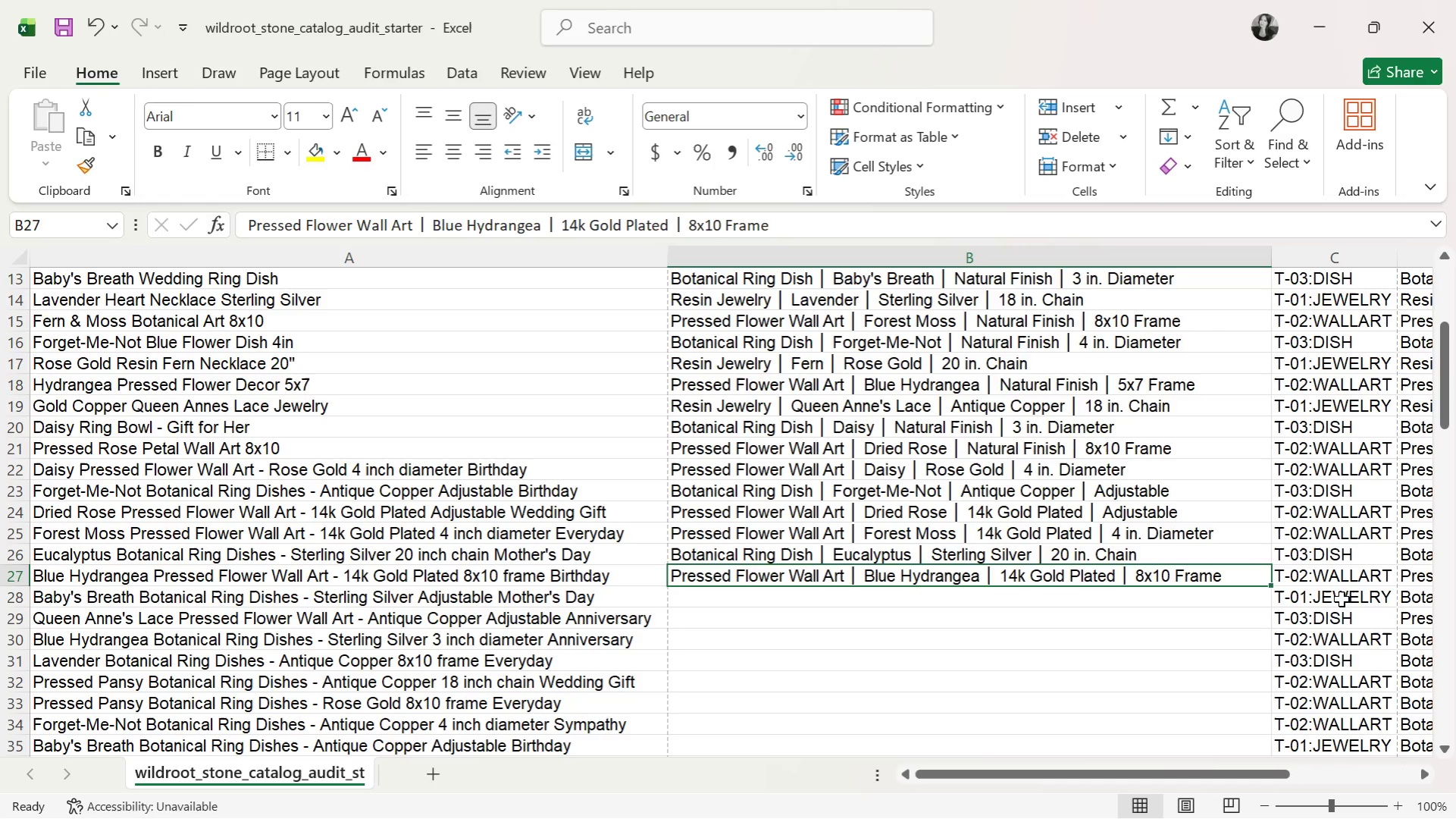 
left_click([1340, 579])
 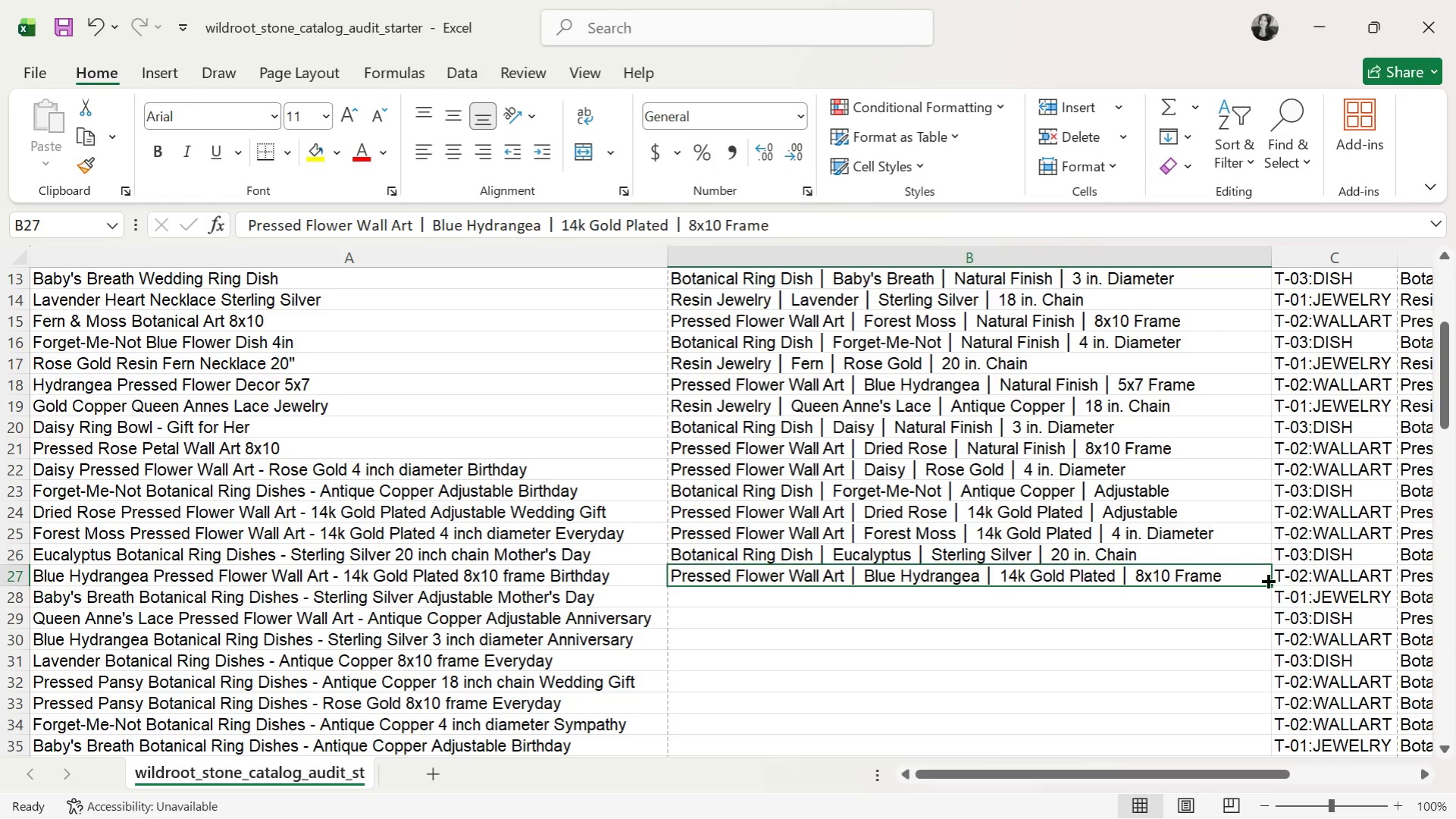 
triple_click([1280, 579])
 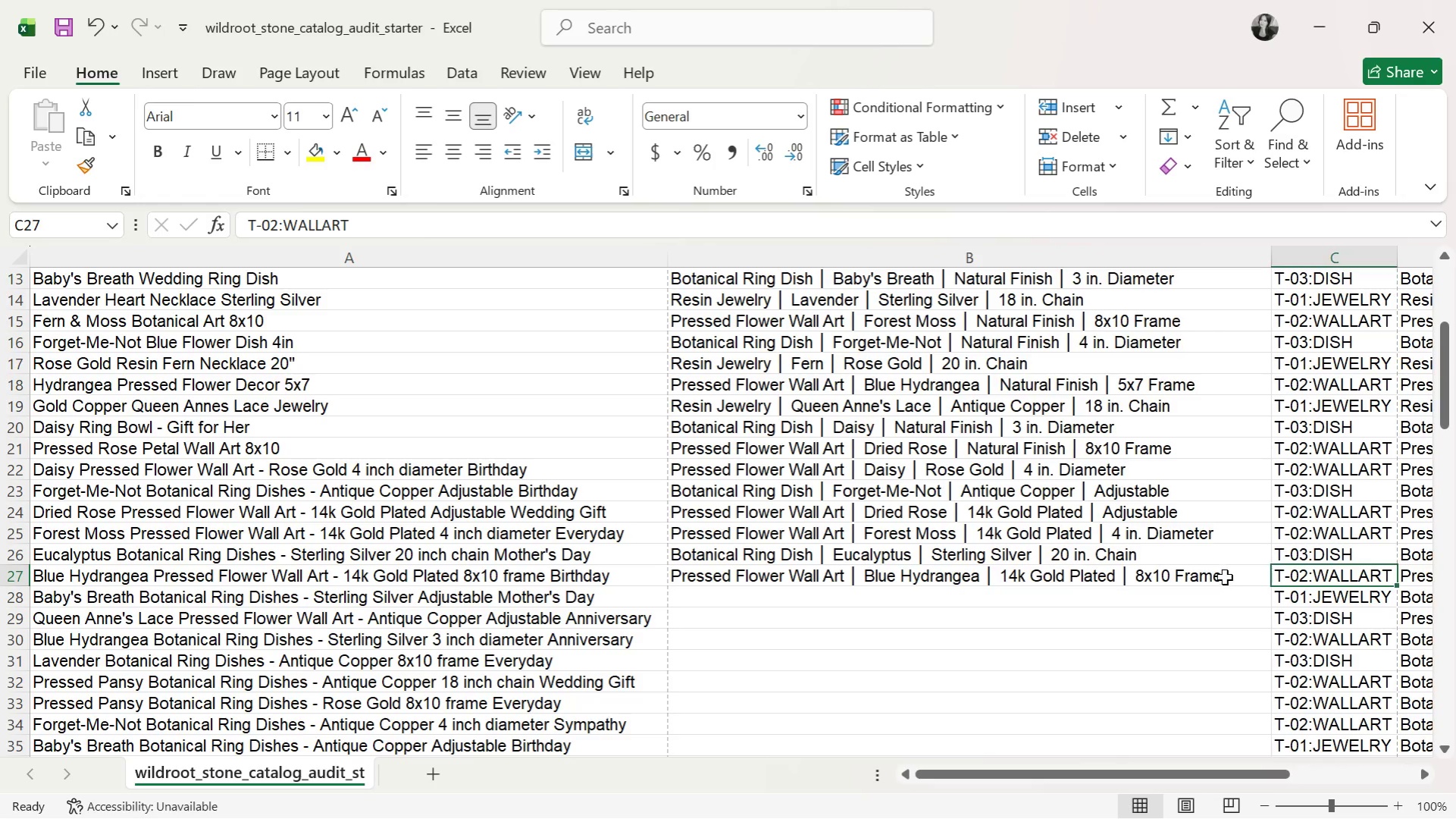 
left_click_drag(start_coordinate=[1226, 579], to_coordinate=[1222, 575])
 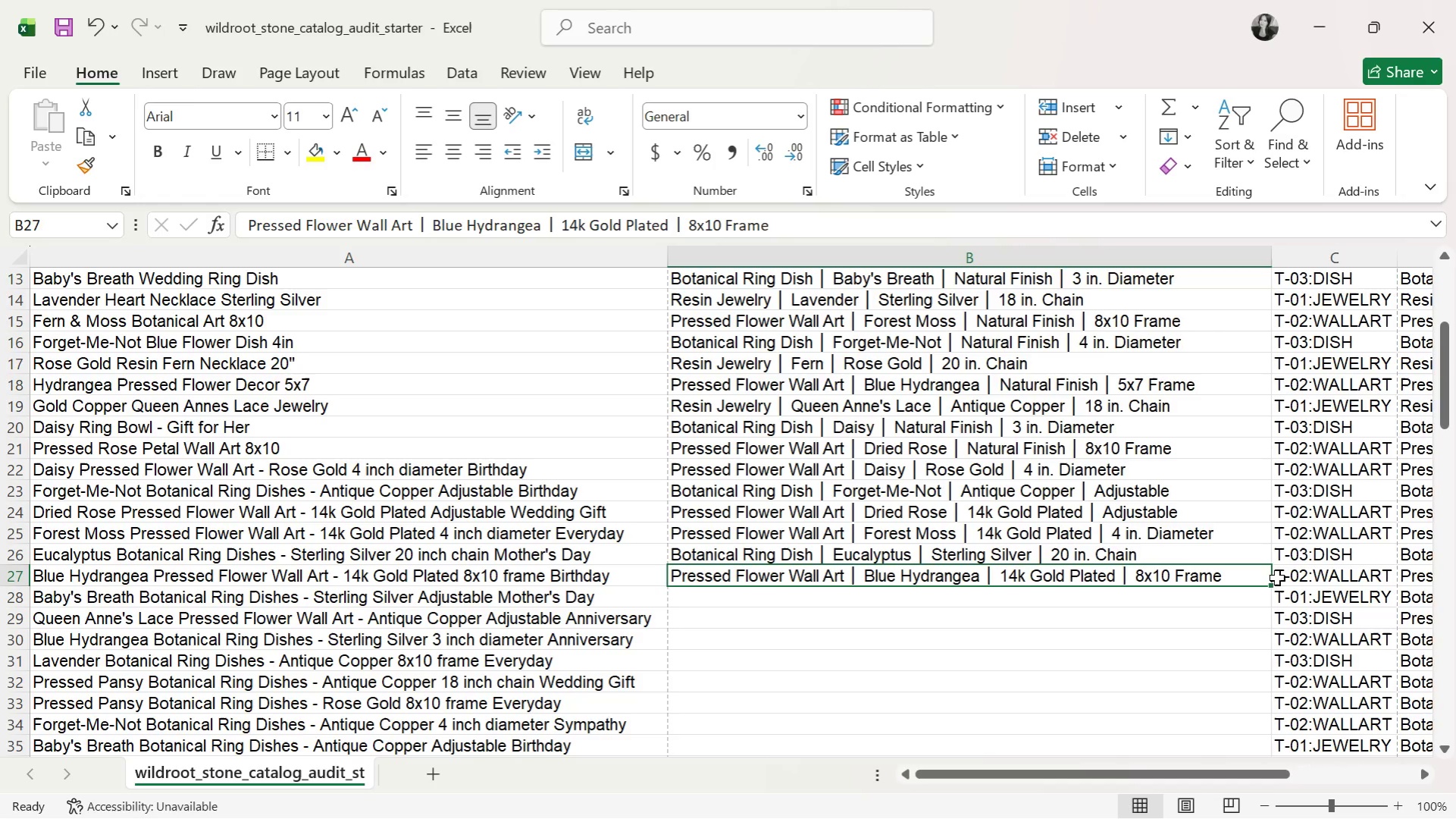 
left_click([1358, 587])
 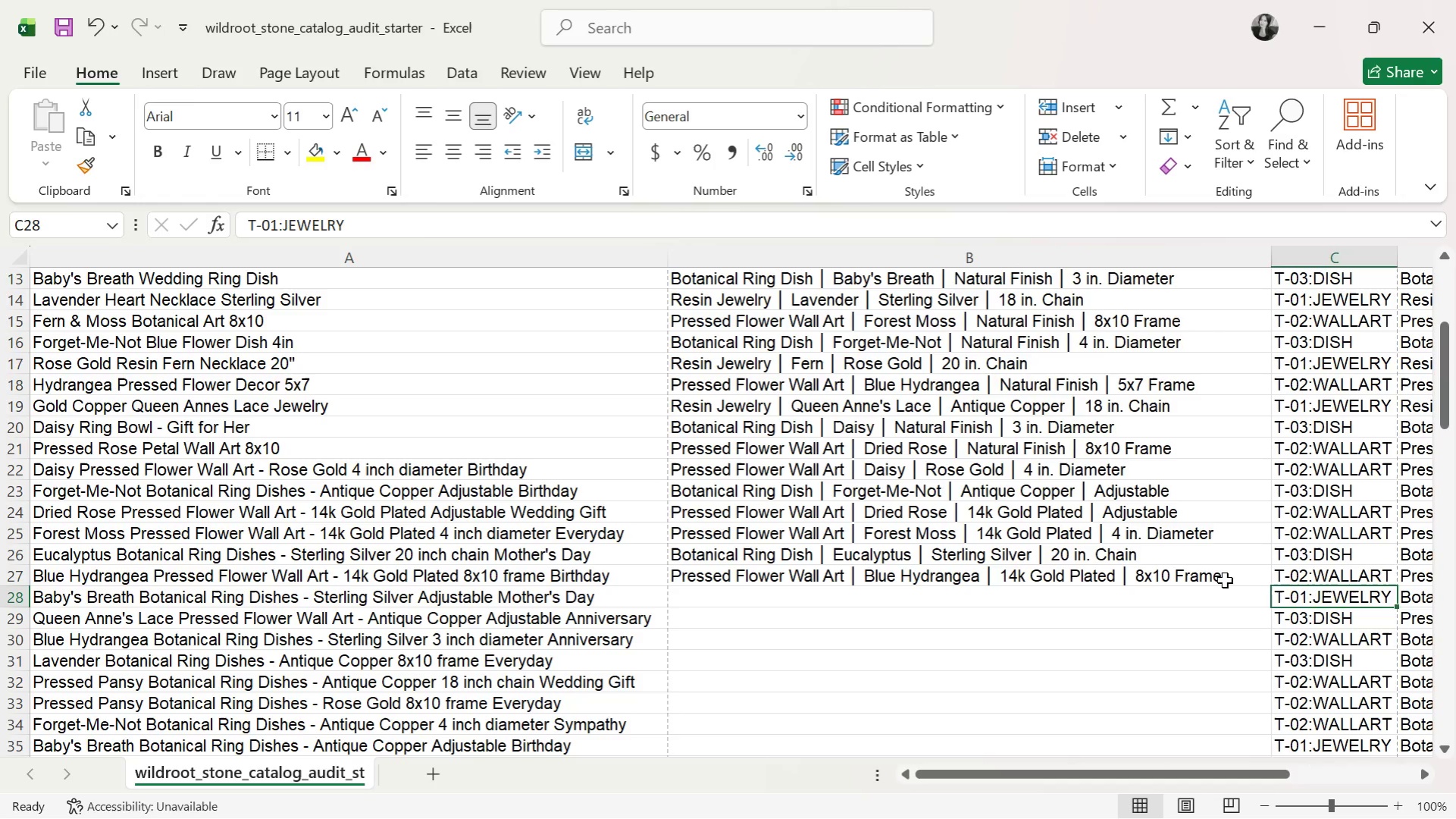 
double_click([1227, 577])
 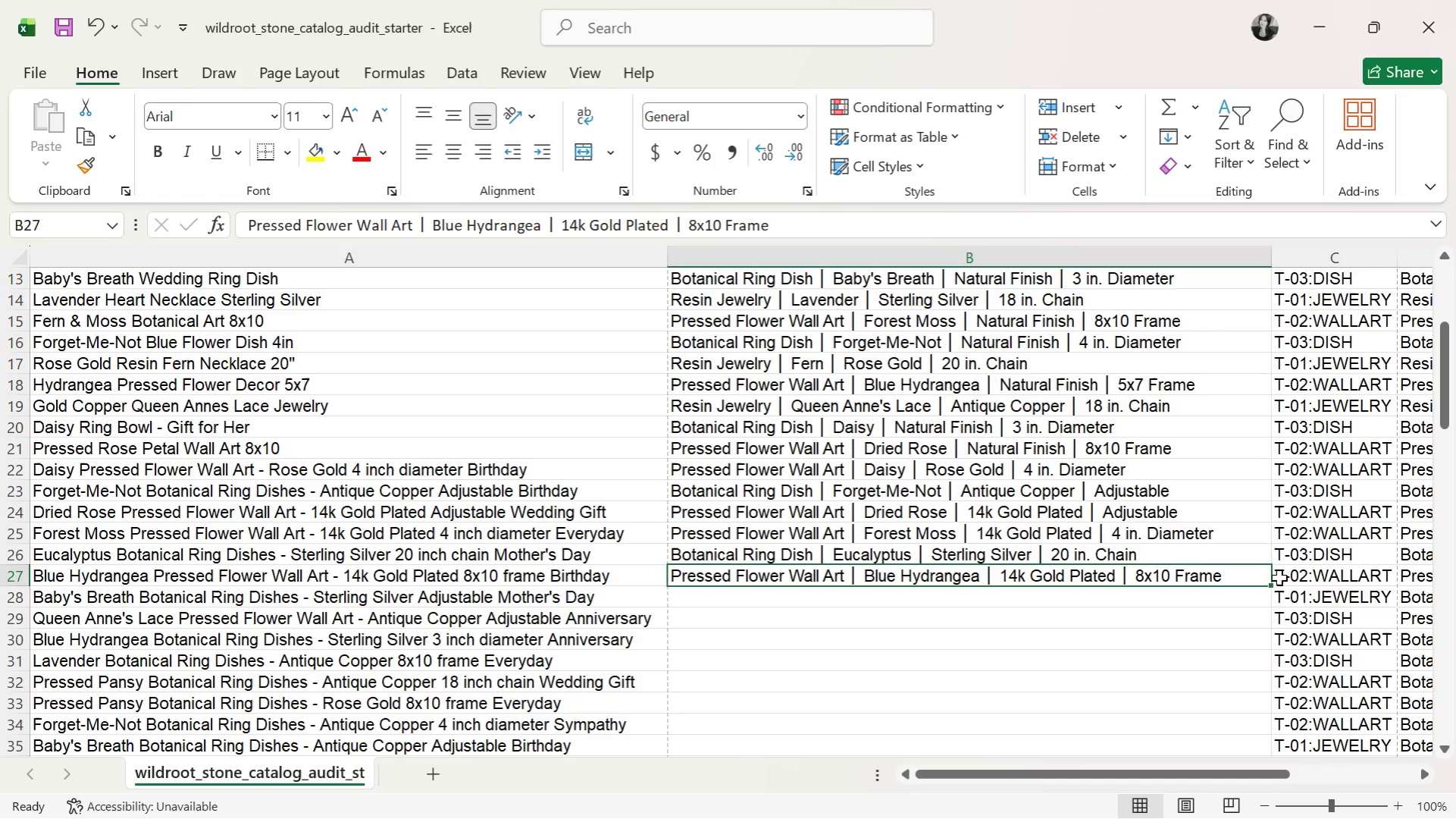 
triple_click([1279, 578])
 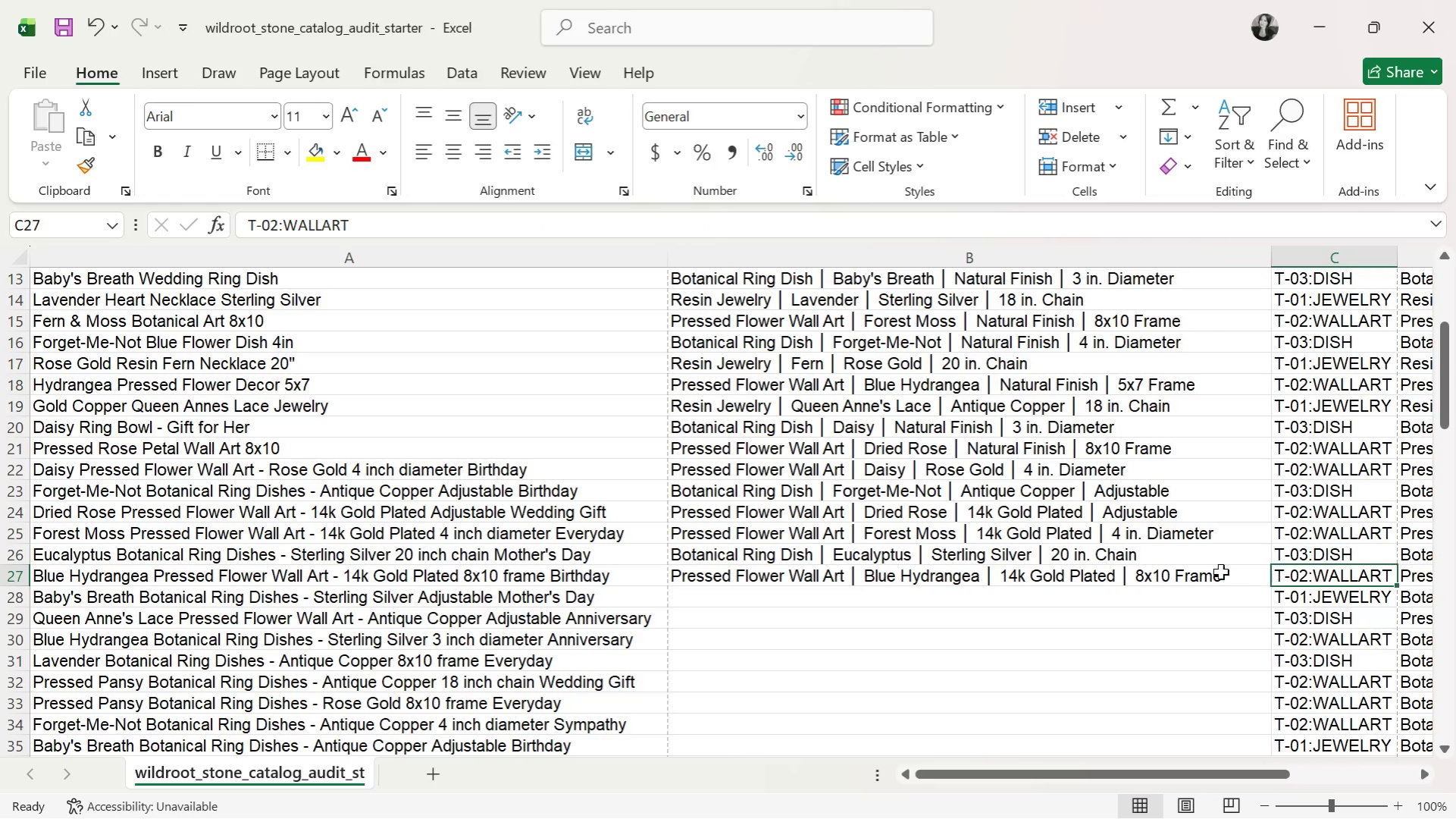 
triple_click([1220, 572])
 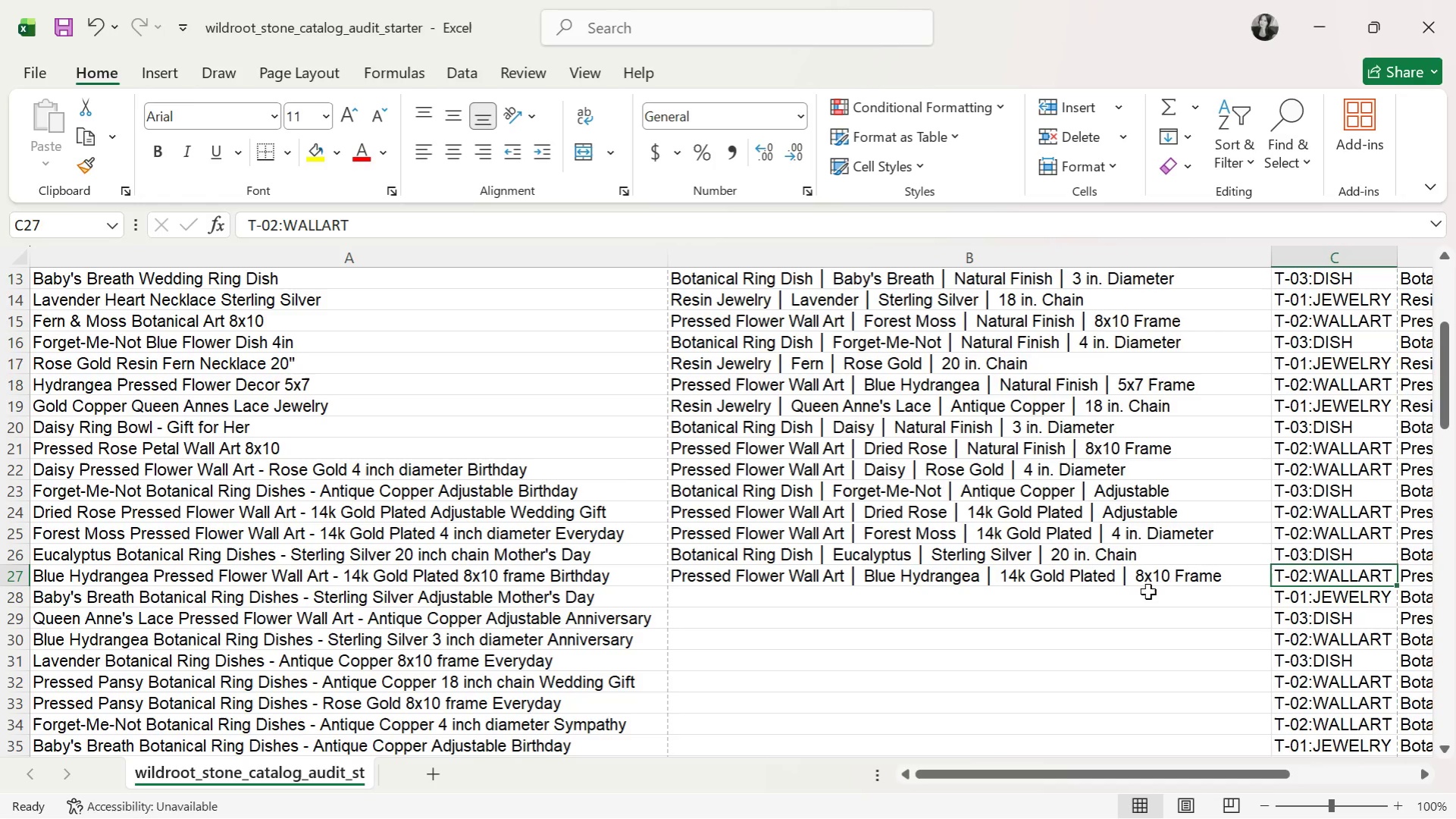 
left_click([1170, 577])
 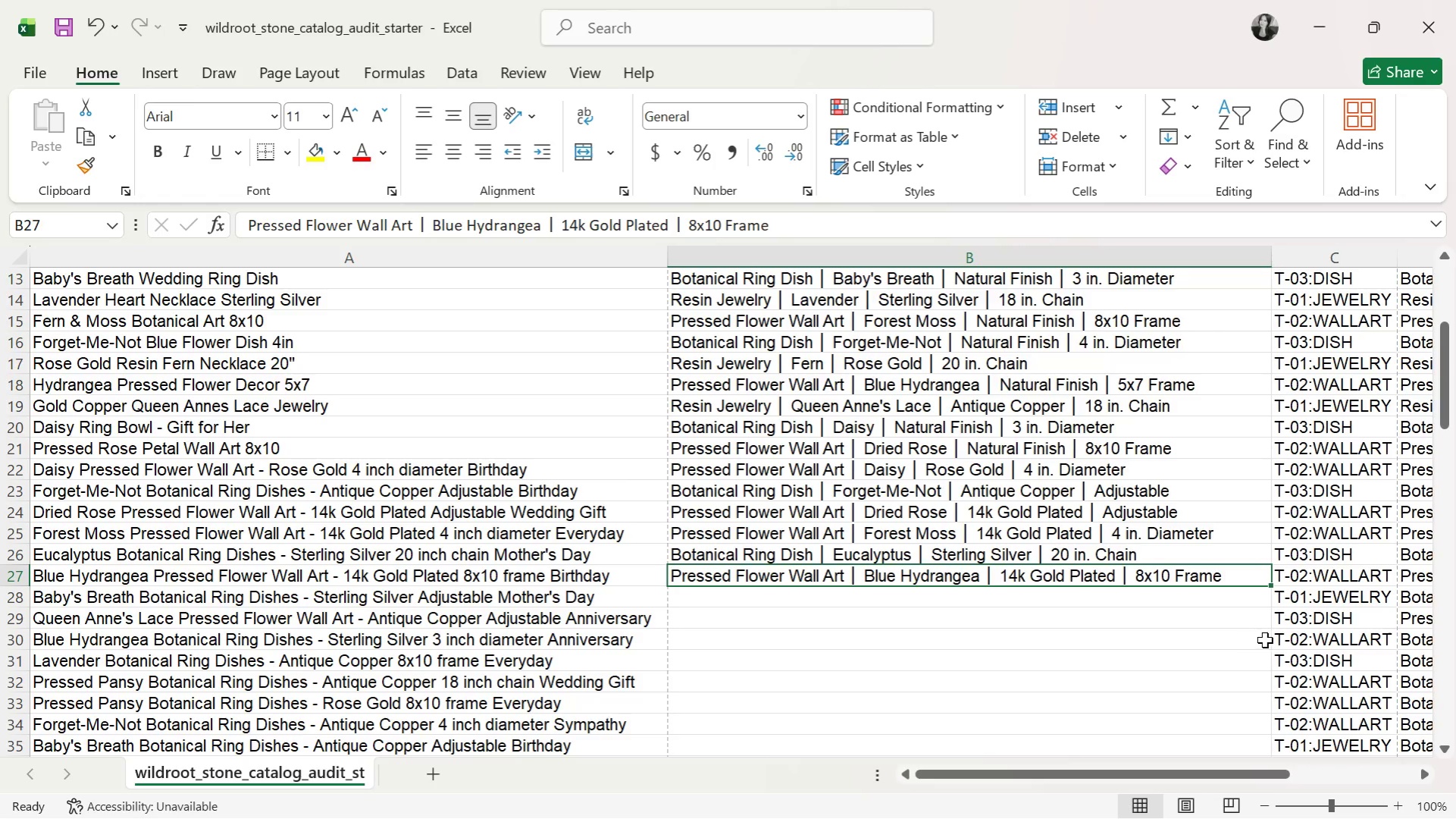 
left_click([1307, 582])
 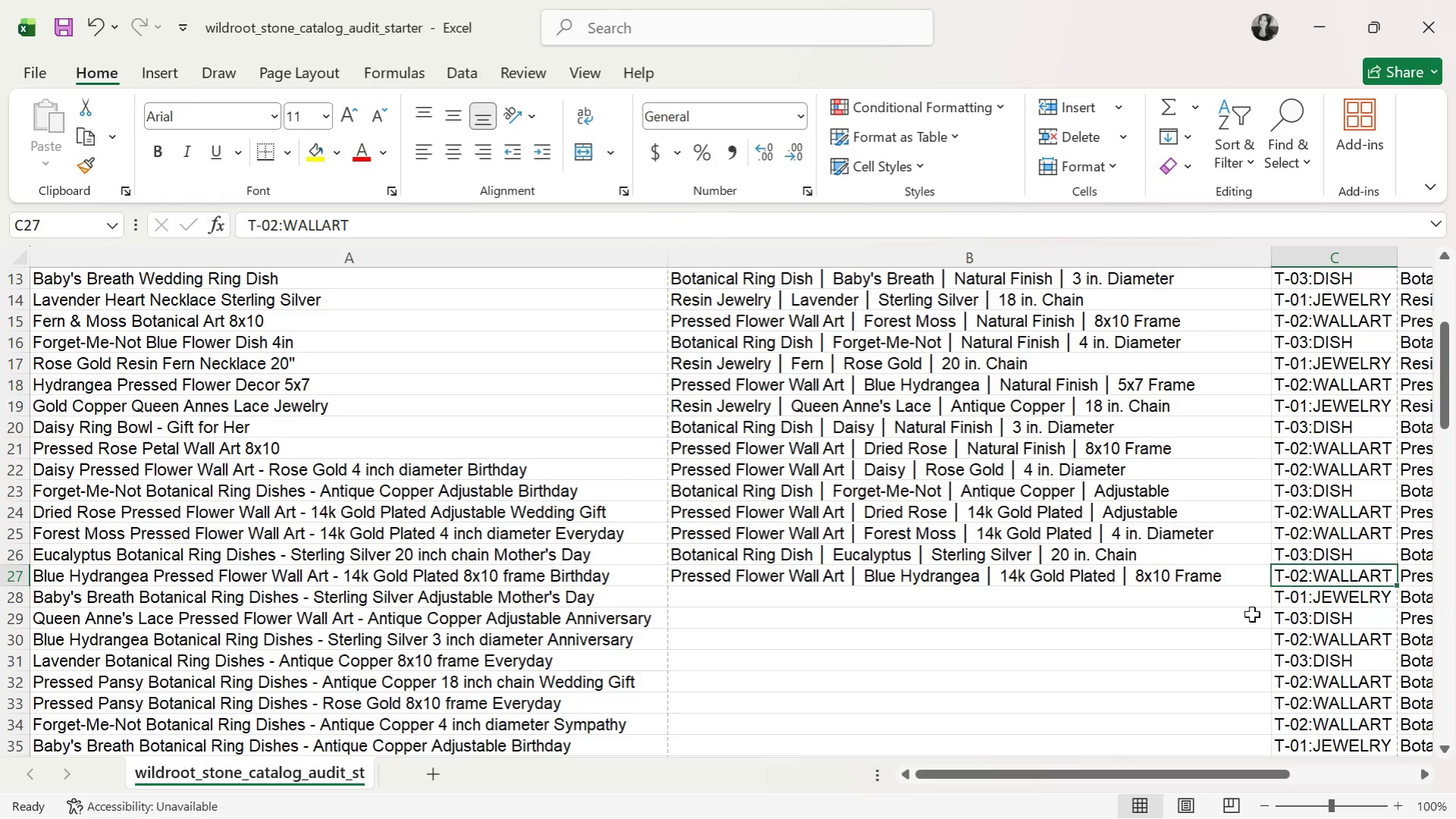 
left_click([1018, 604])
 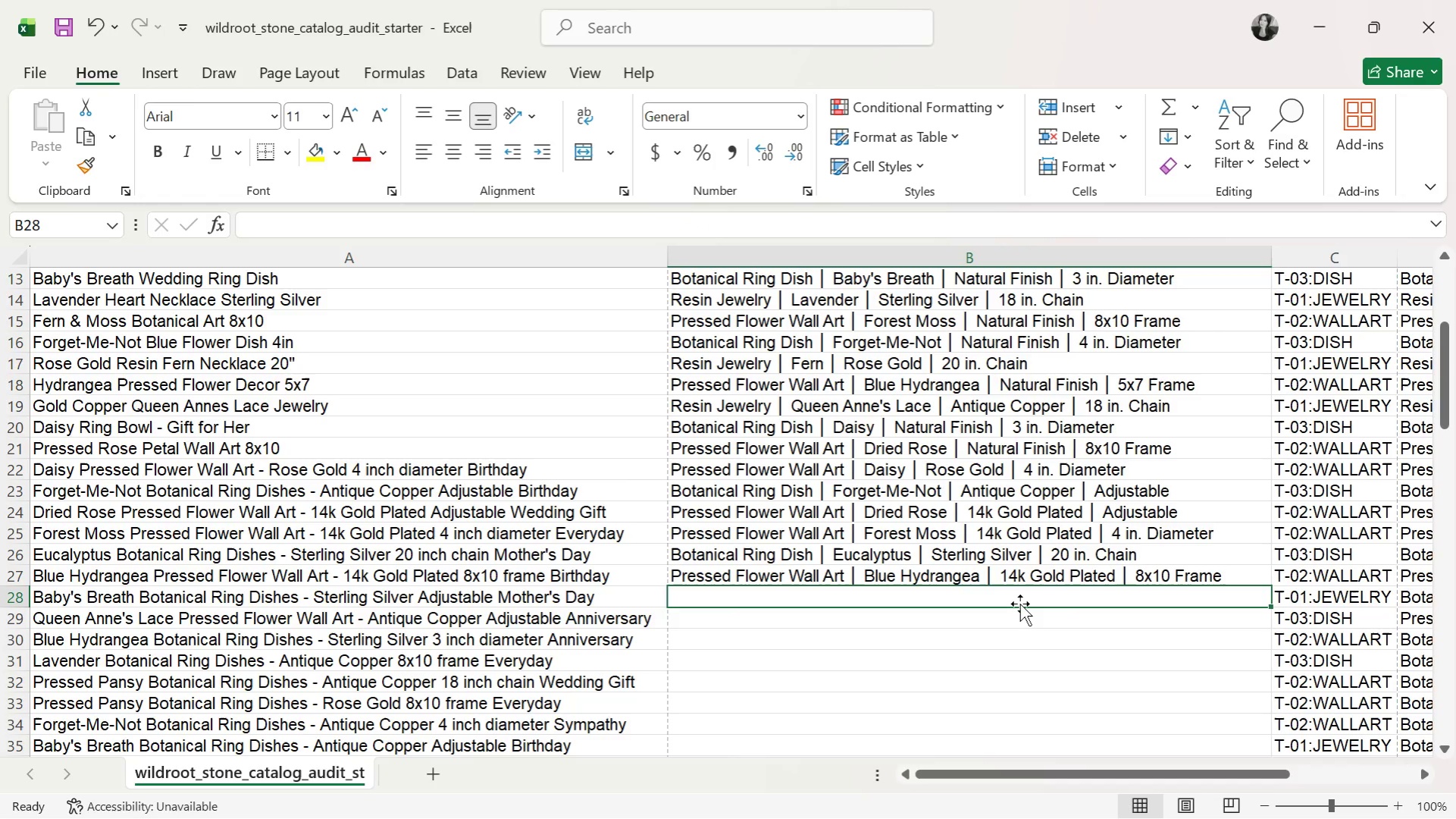 
type(Botanical Ring Dish )
 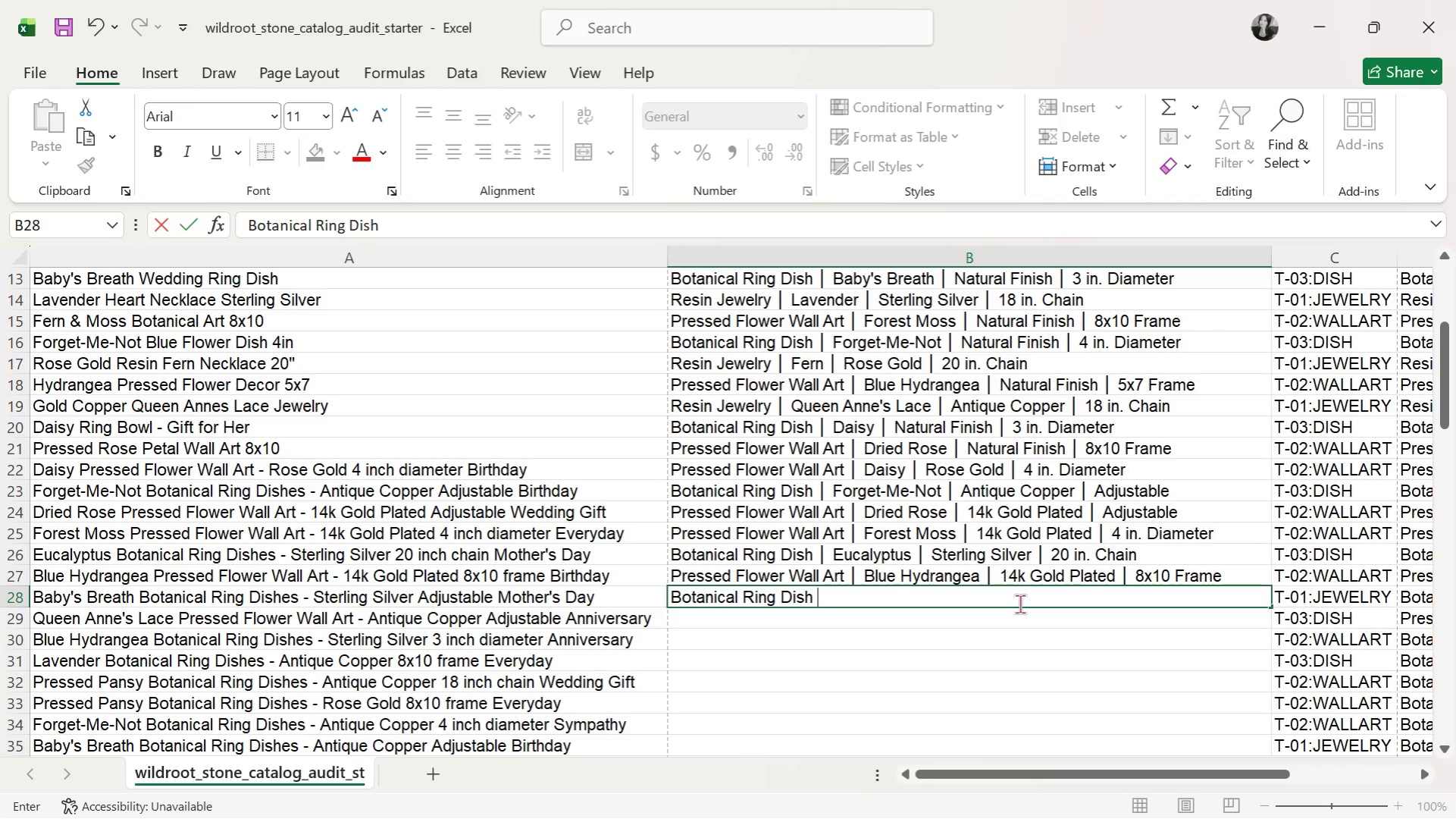 
key(Control+V)
 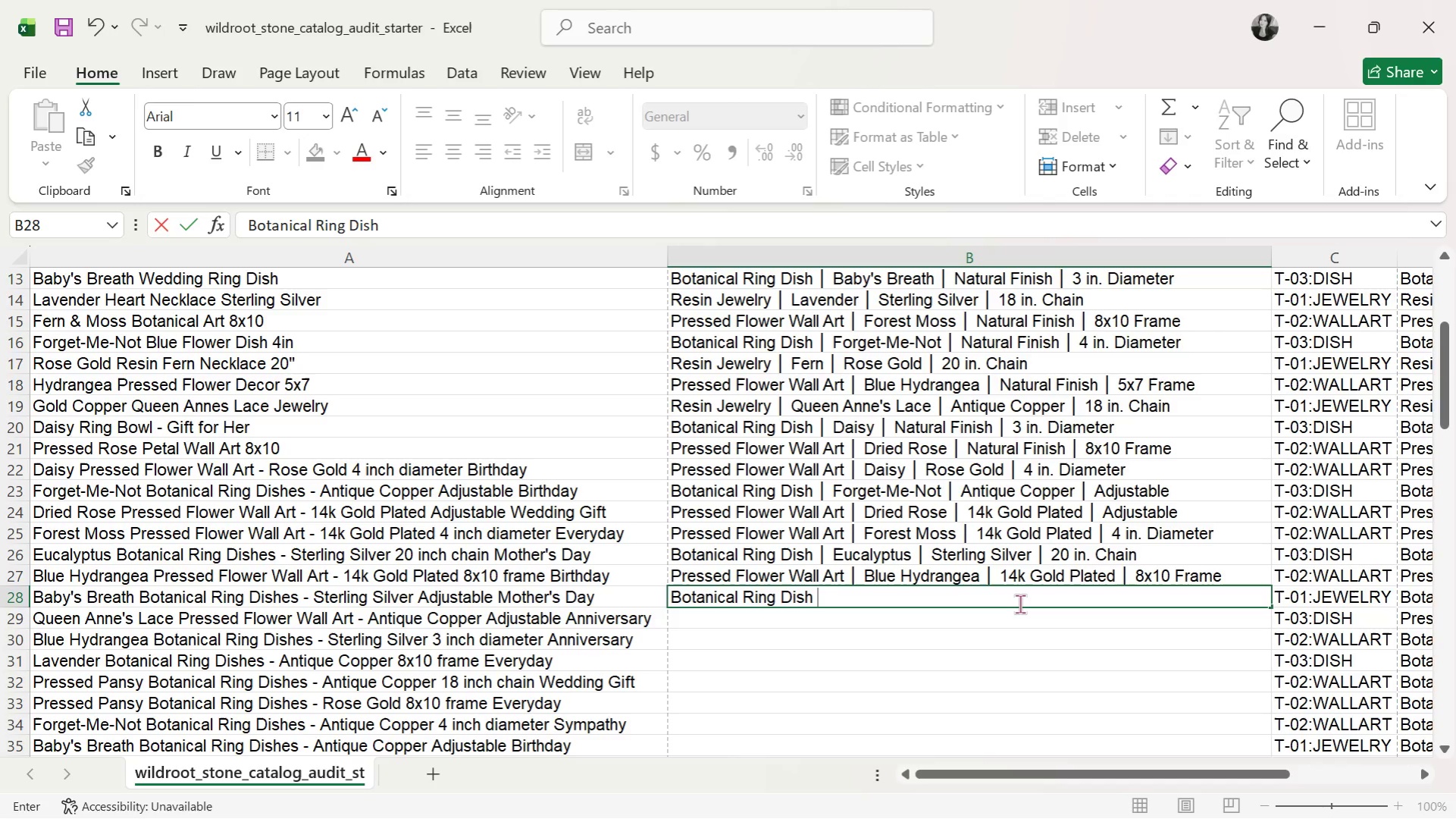 
key(Space)
 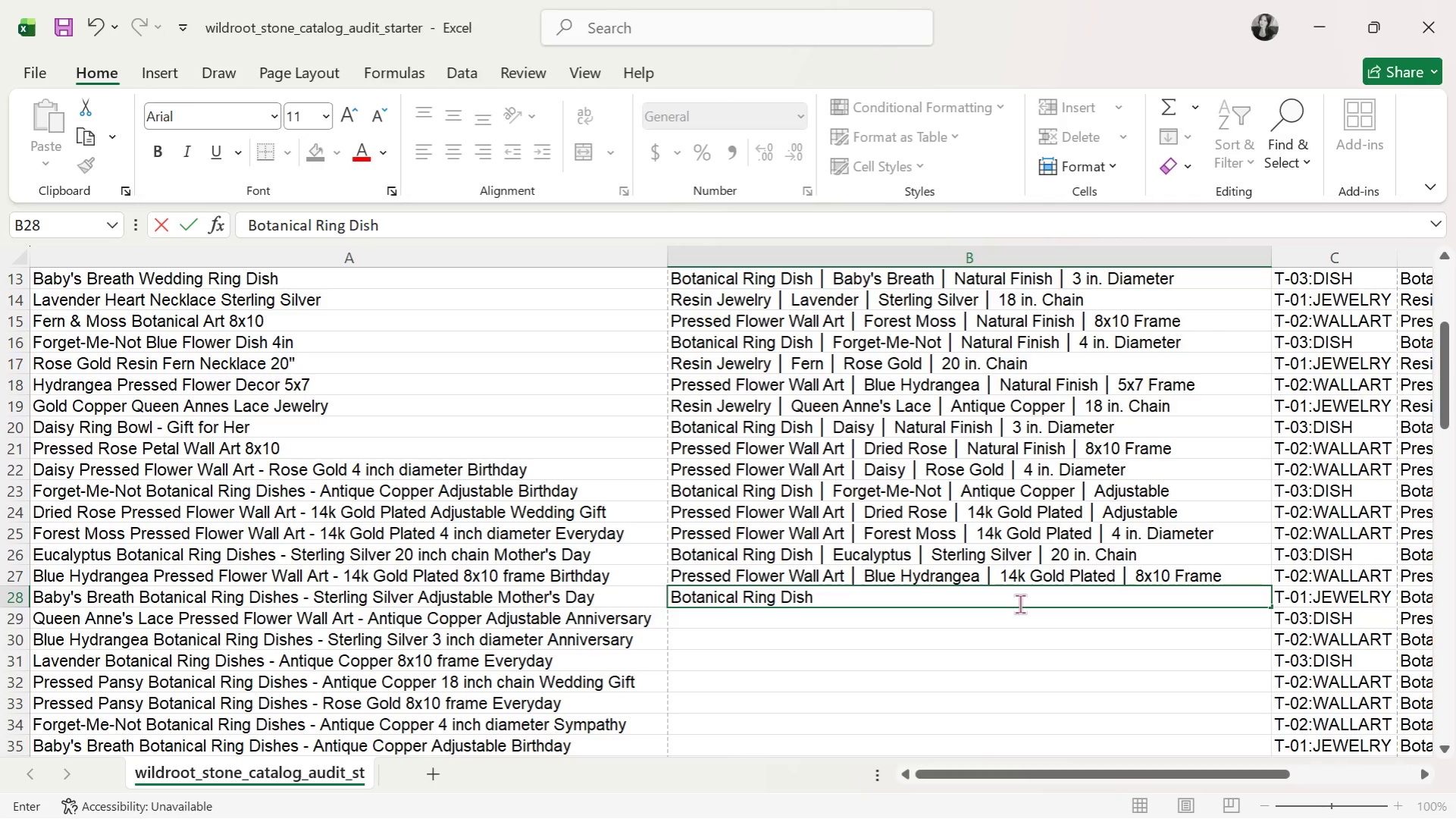 
key(Backspace)
 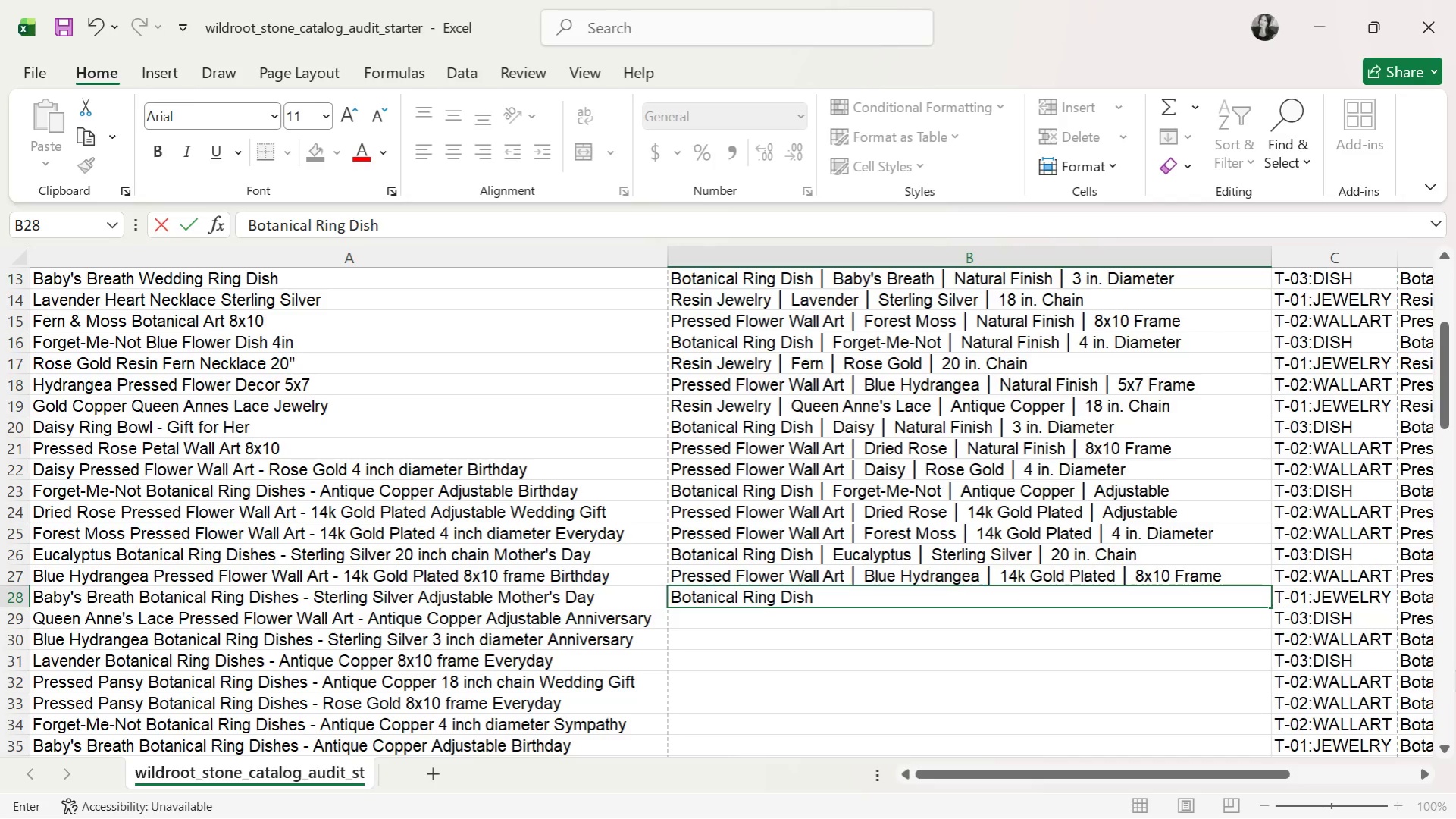 
key(Alt+AltLeft)
 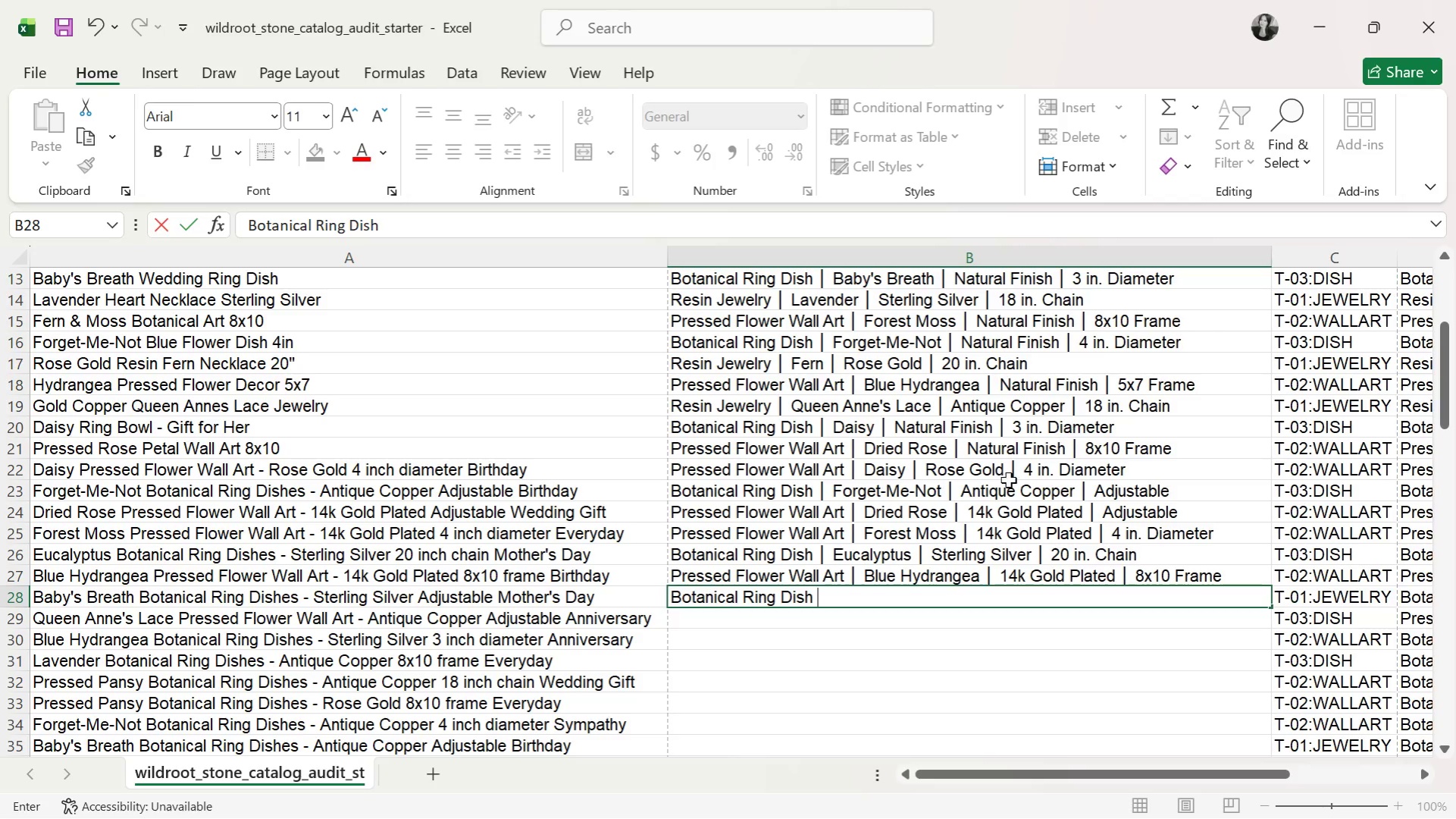 
key(Alt+Tab)
 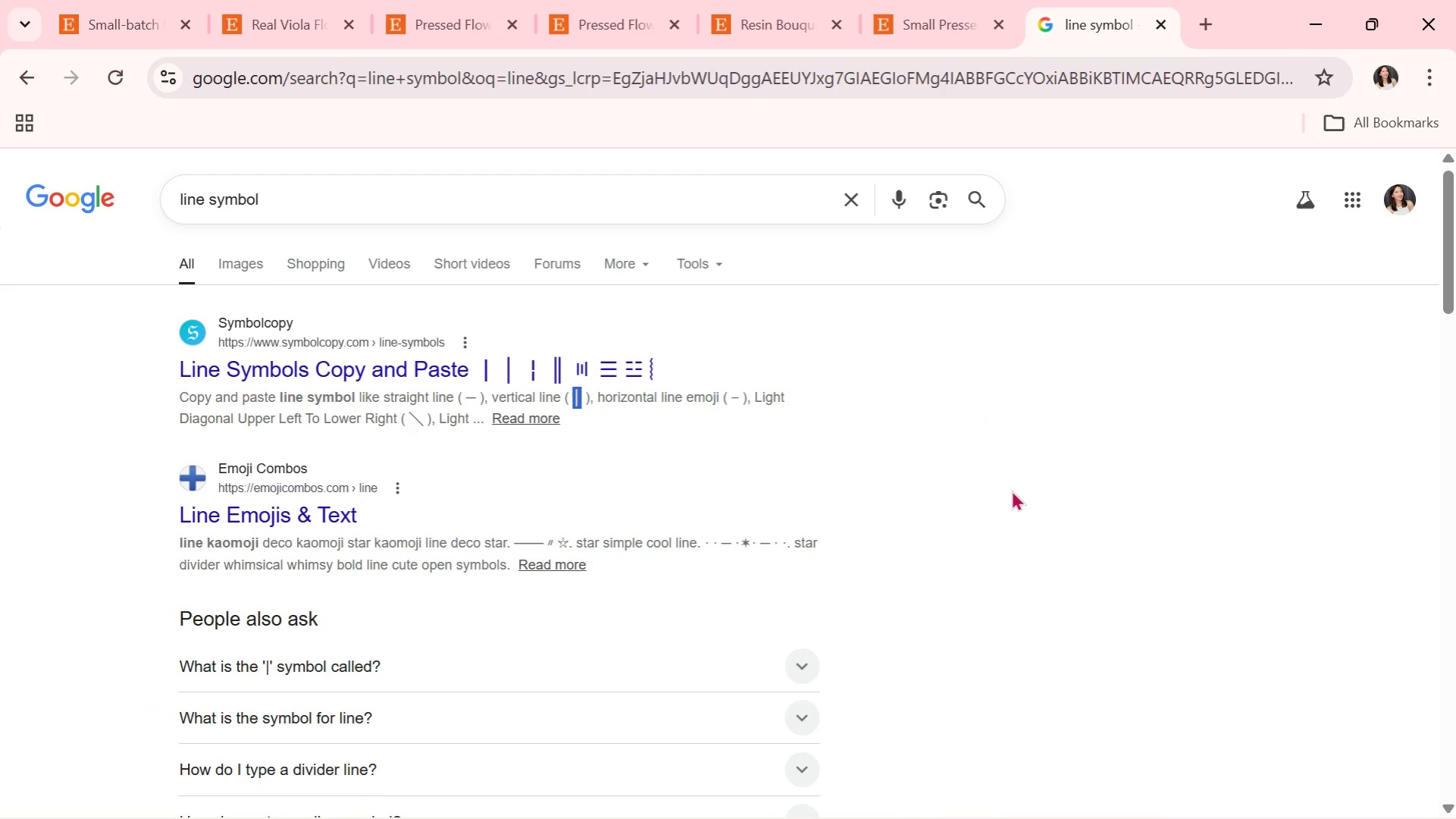 
key(Control+C)
 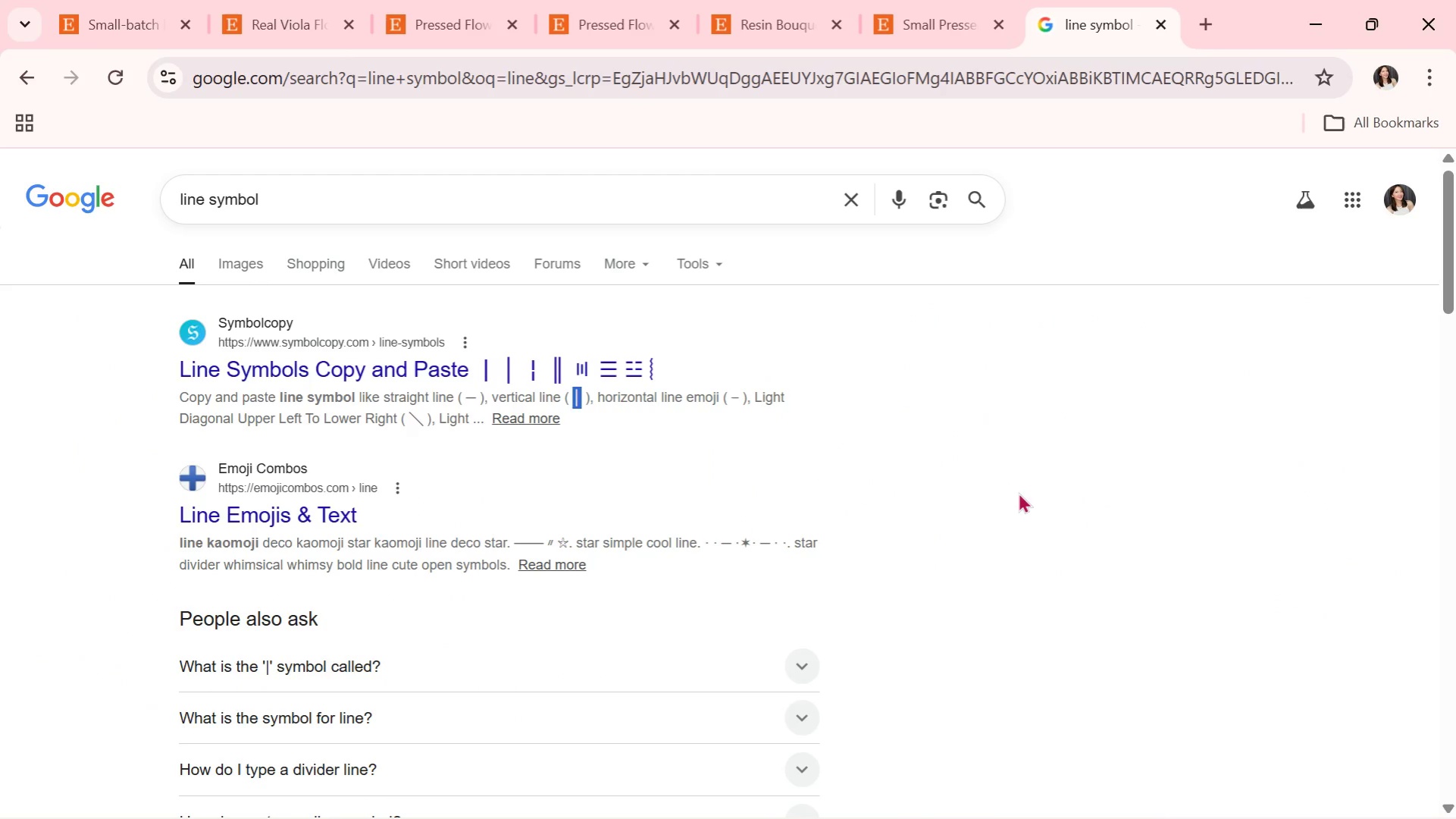 
key(Alt+AltLeft)
 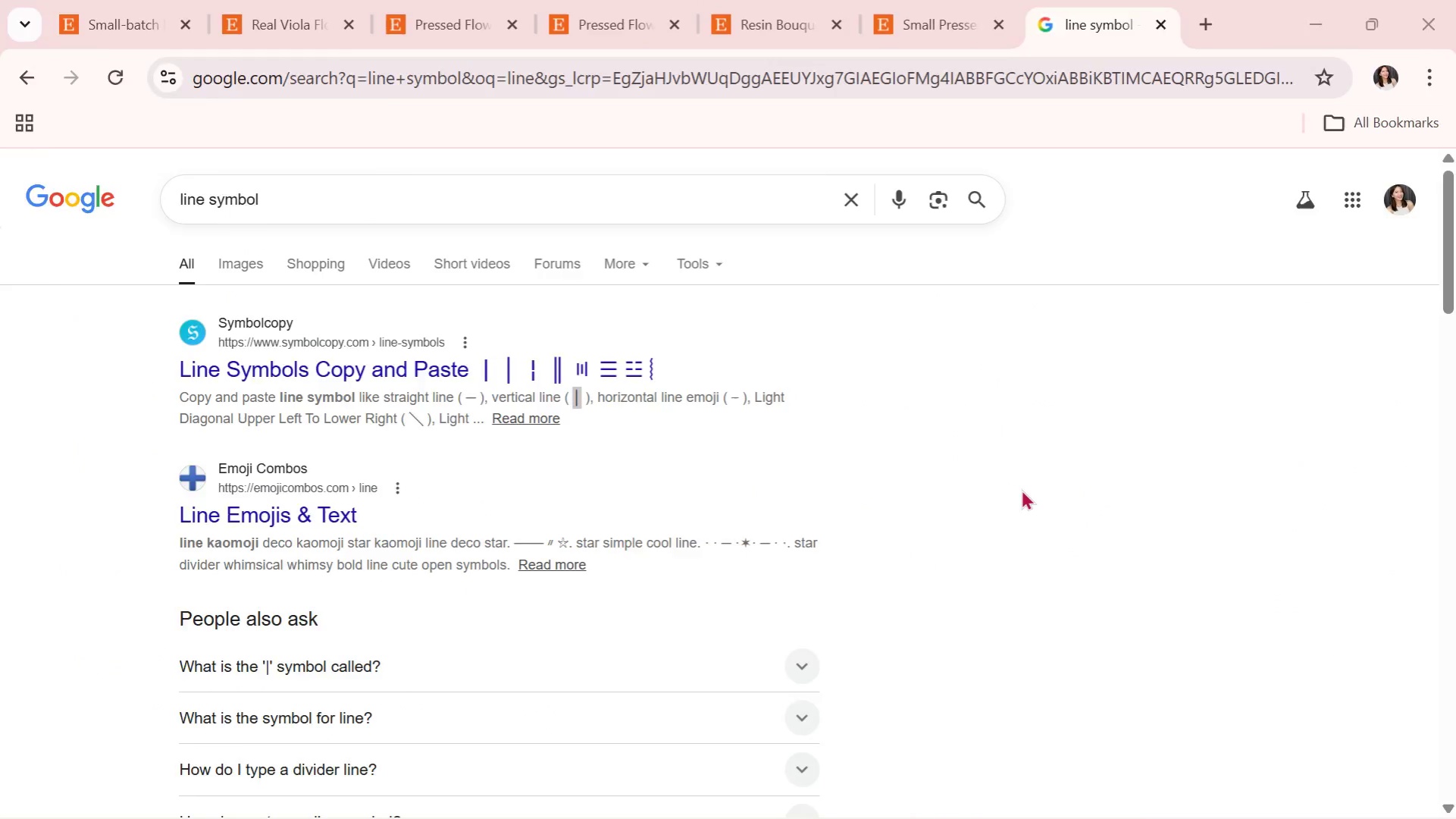 
key(Alt+Tab)
 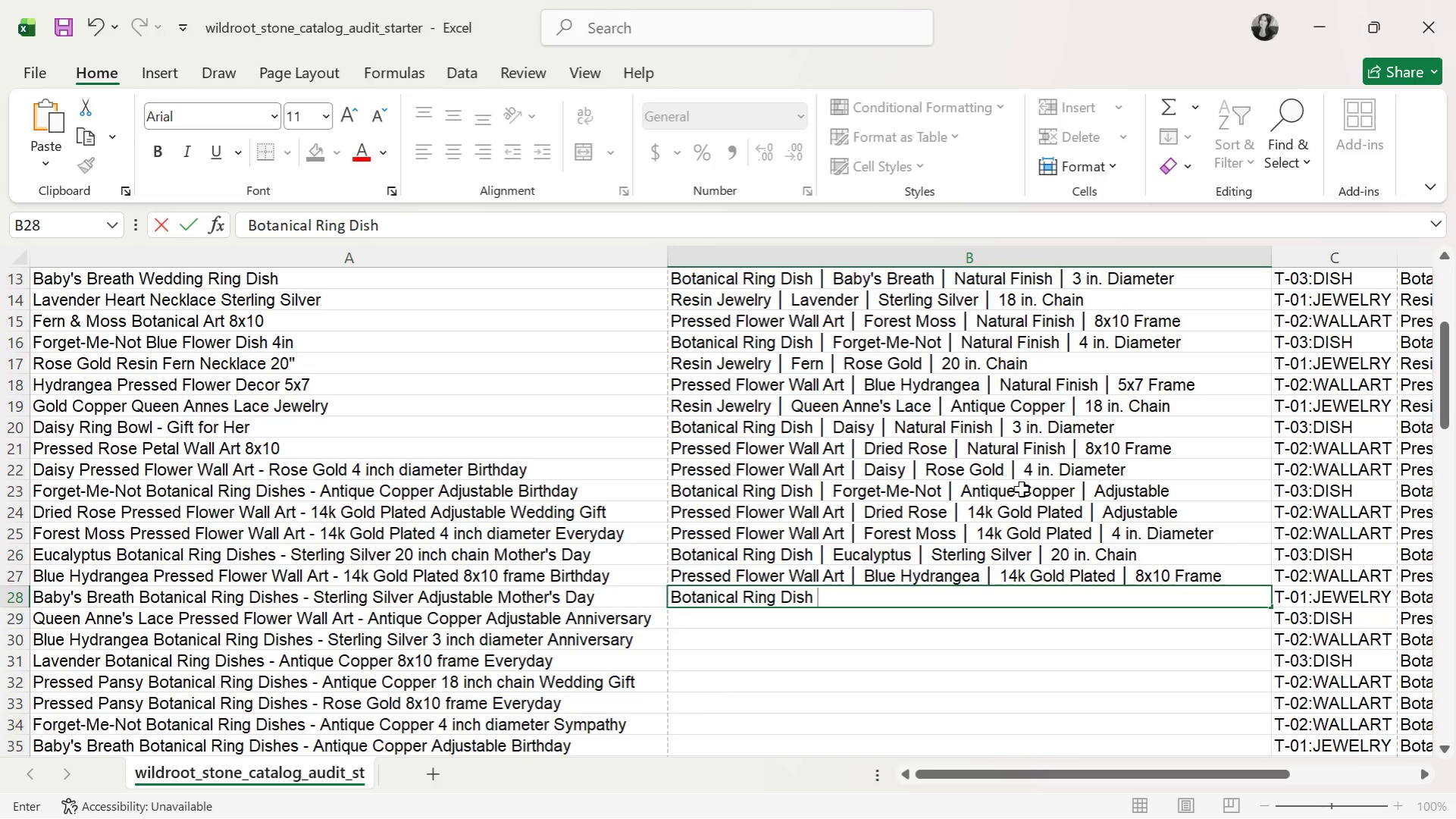 
key(Control+V)
 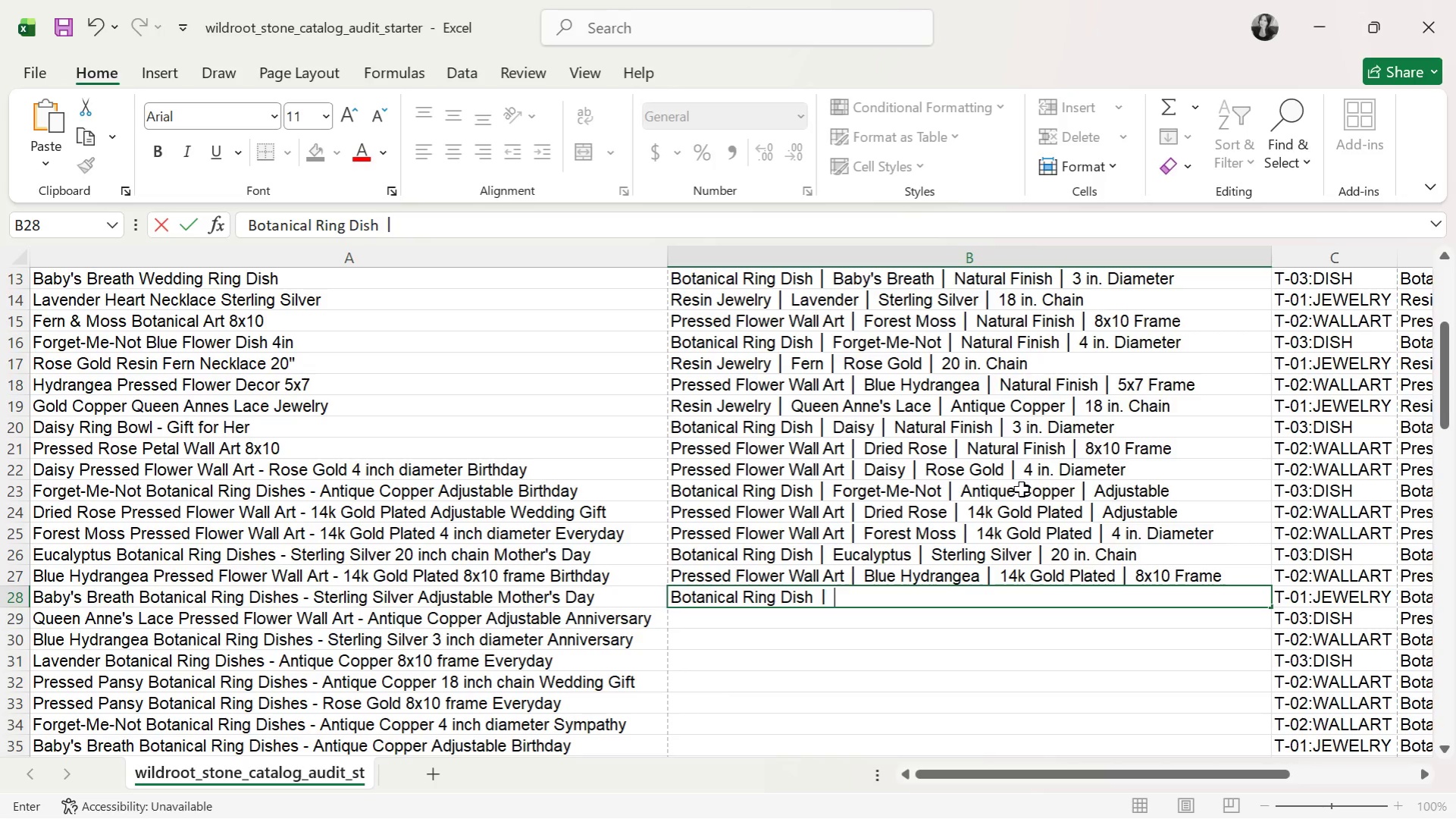 
type( Baby;s)
key(Backspace)
key(Backspace)
type('s Breath )
 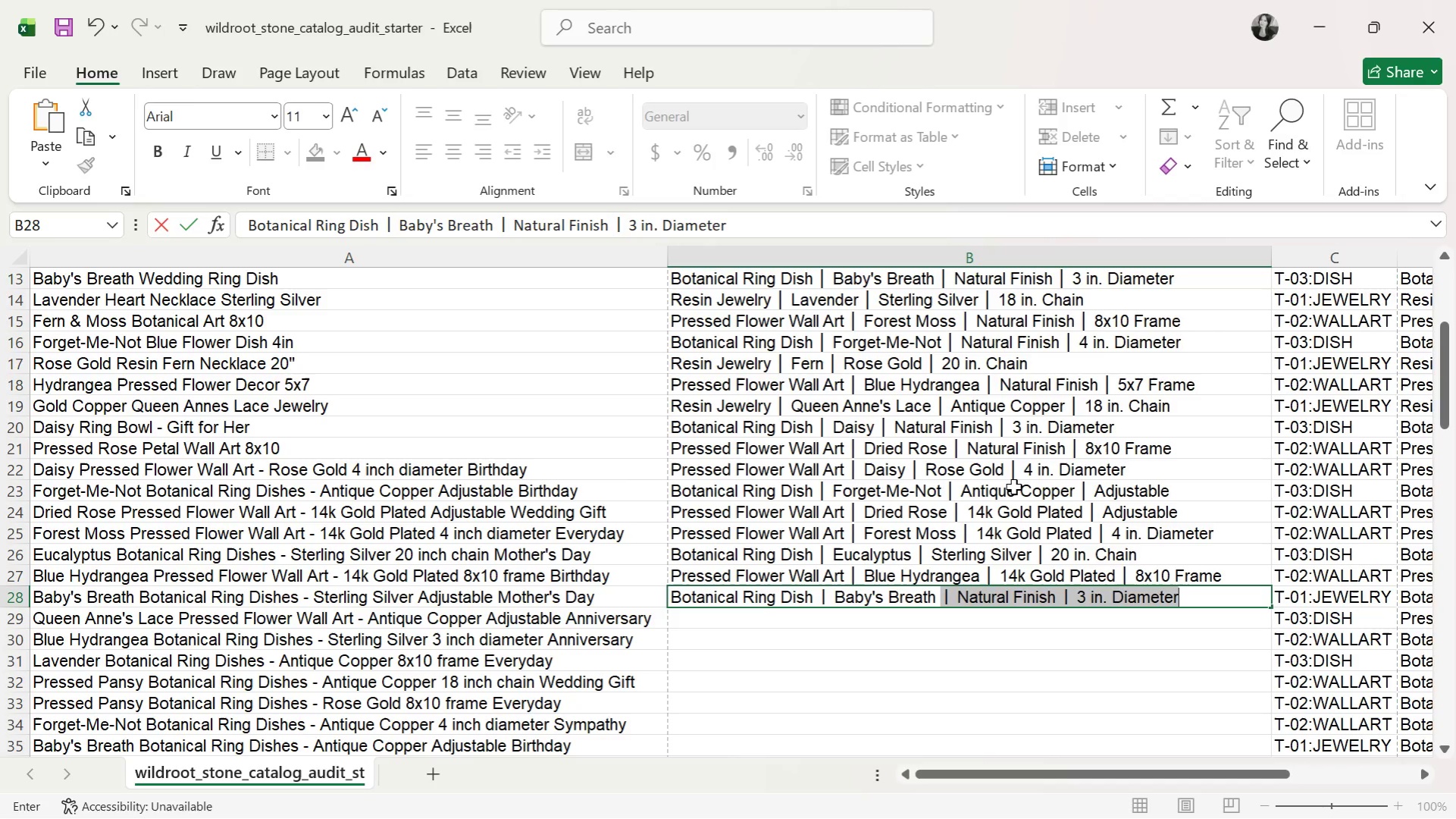 
key(Control+ControlLeft)
 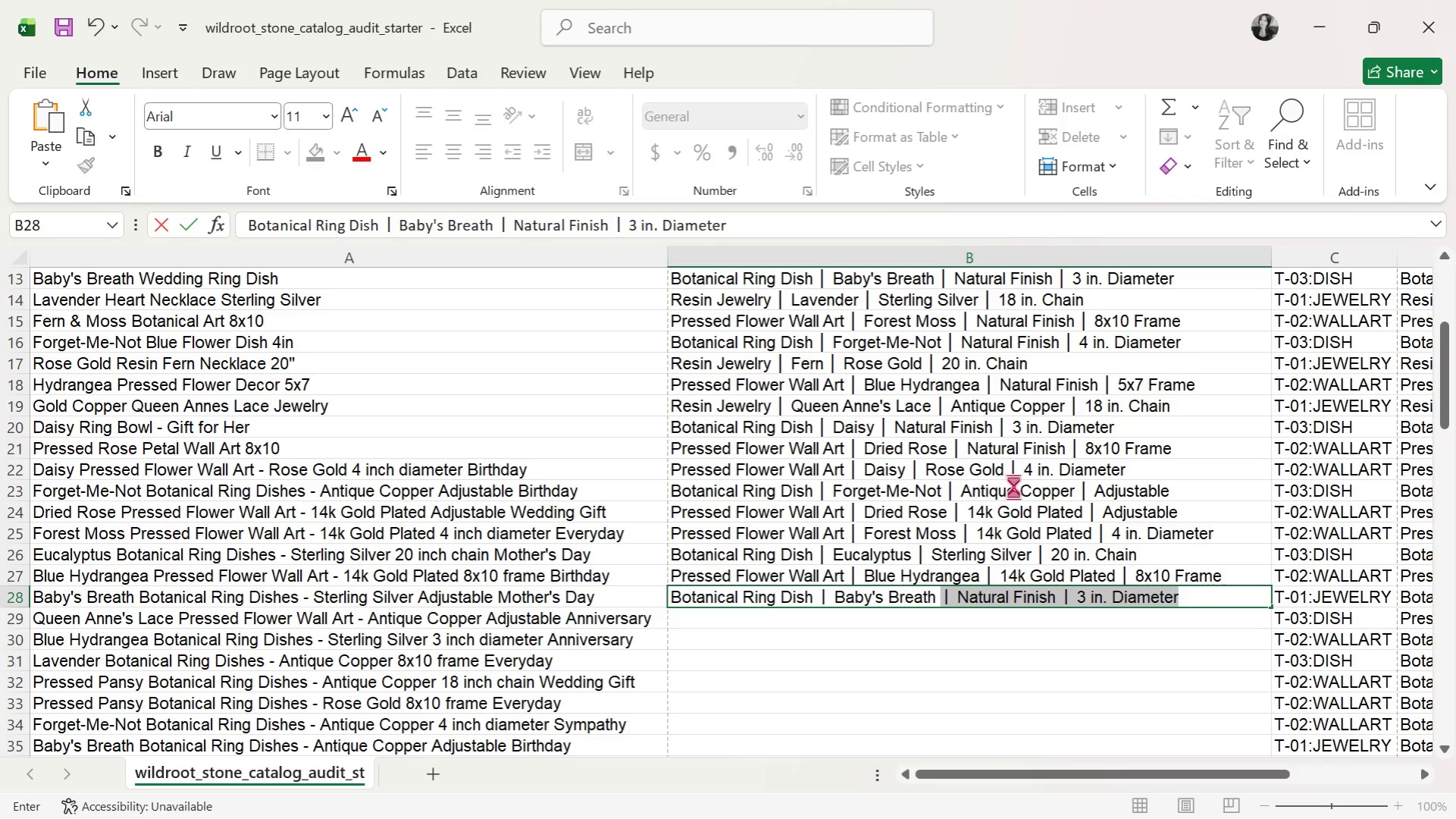 
key(Control+V)
 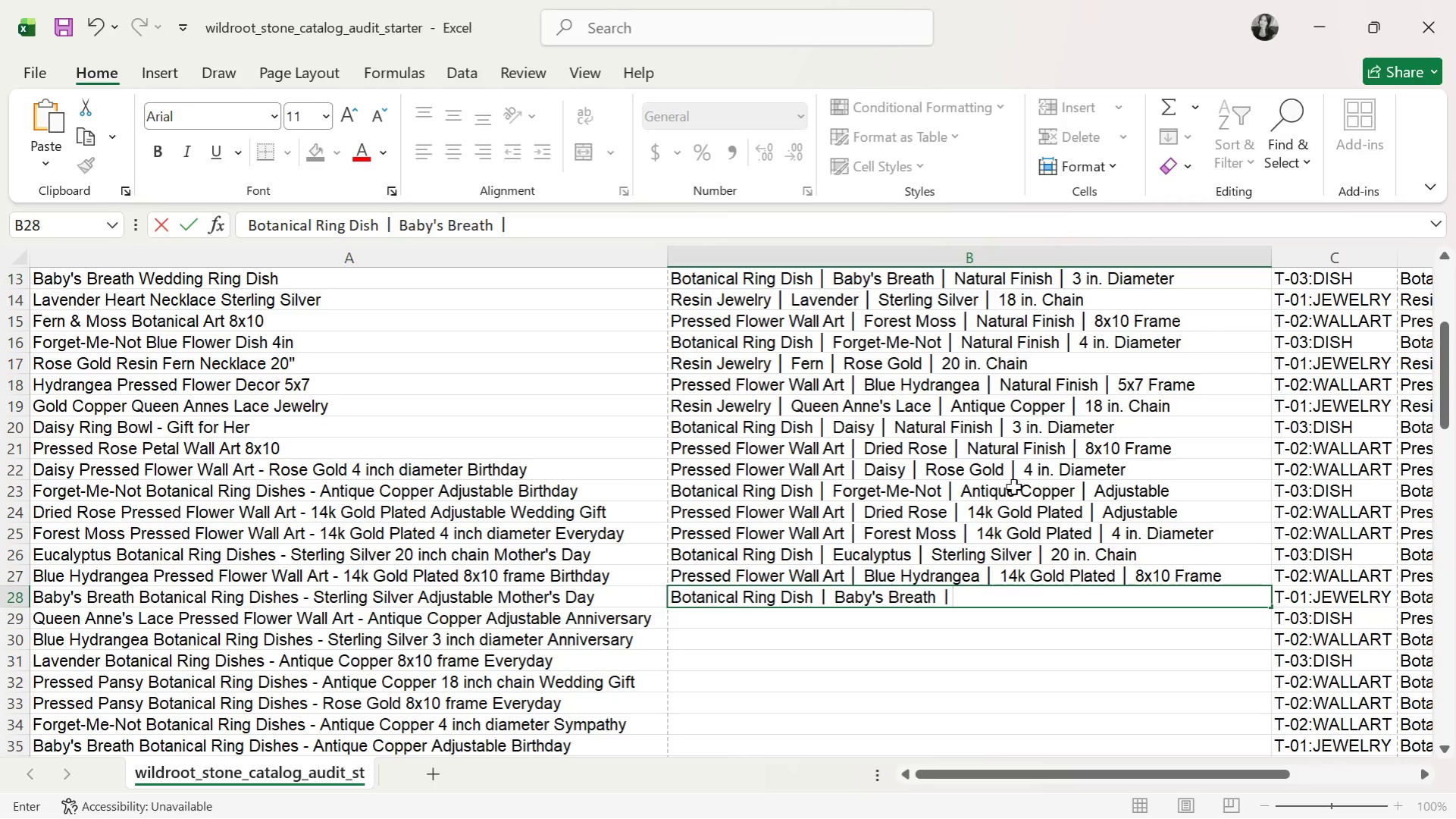 
type( Sterling Silver )
 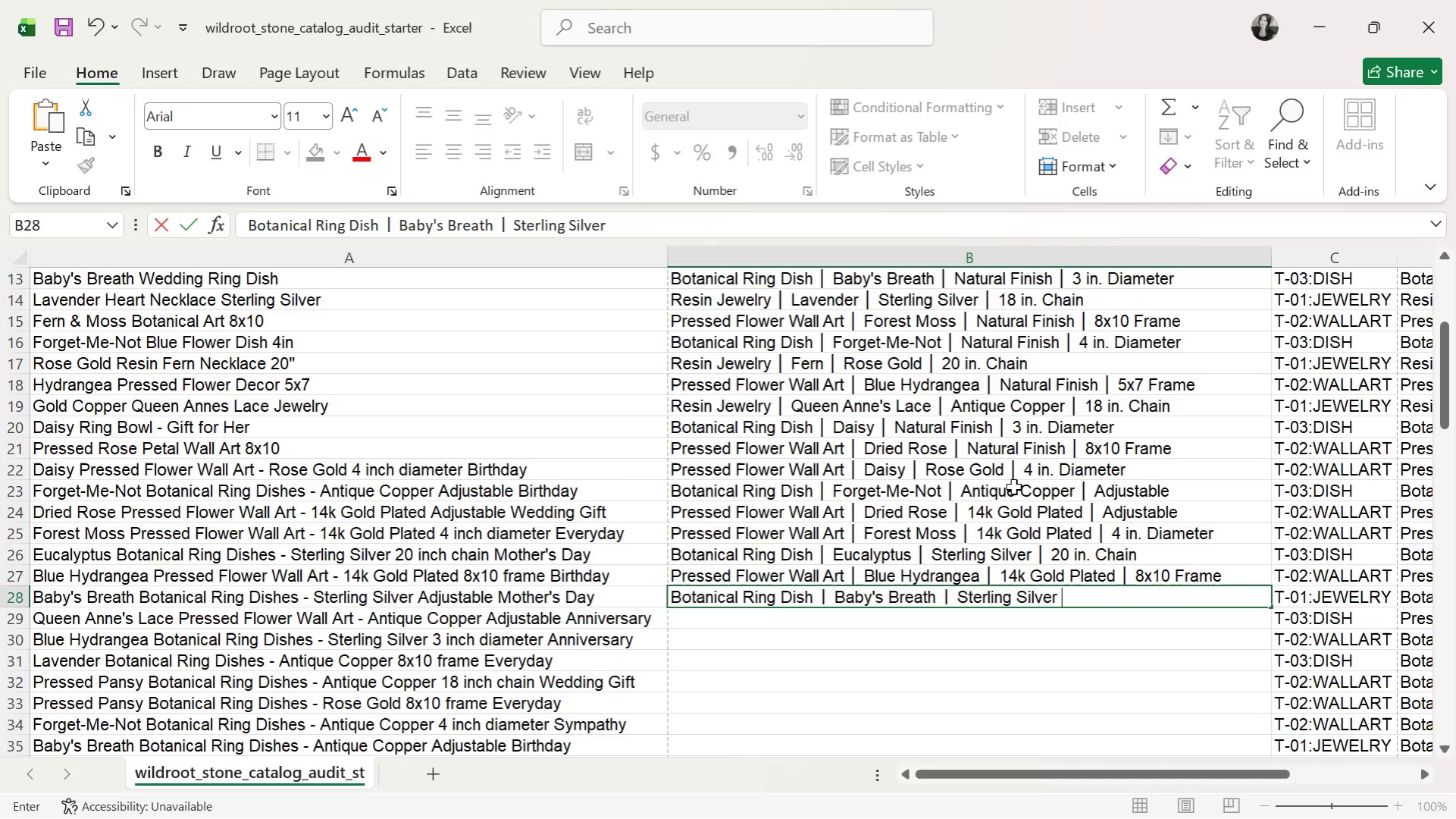 
key(Control+ControlLeft)
 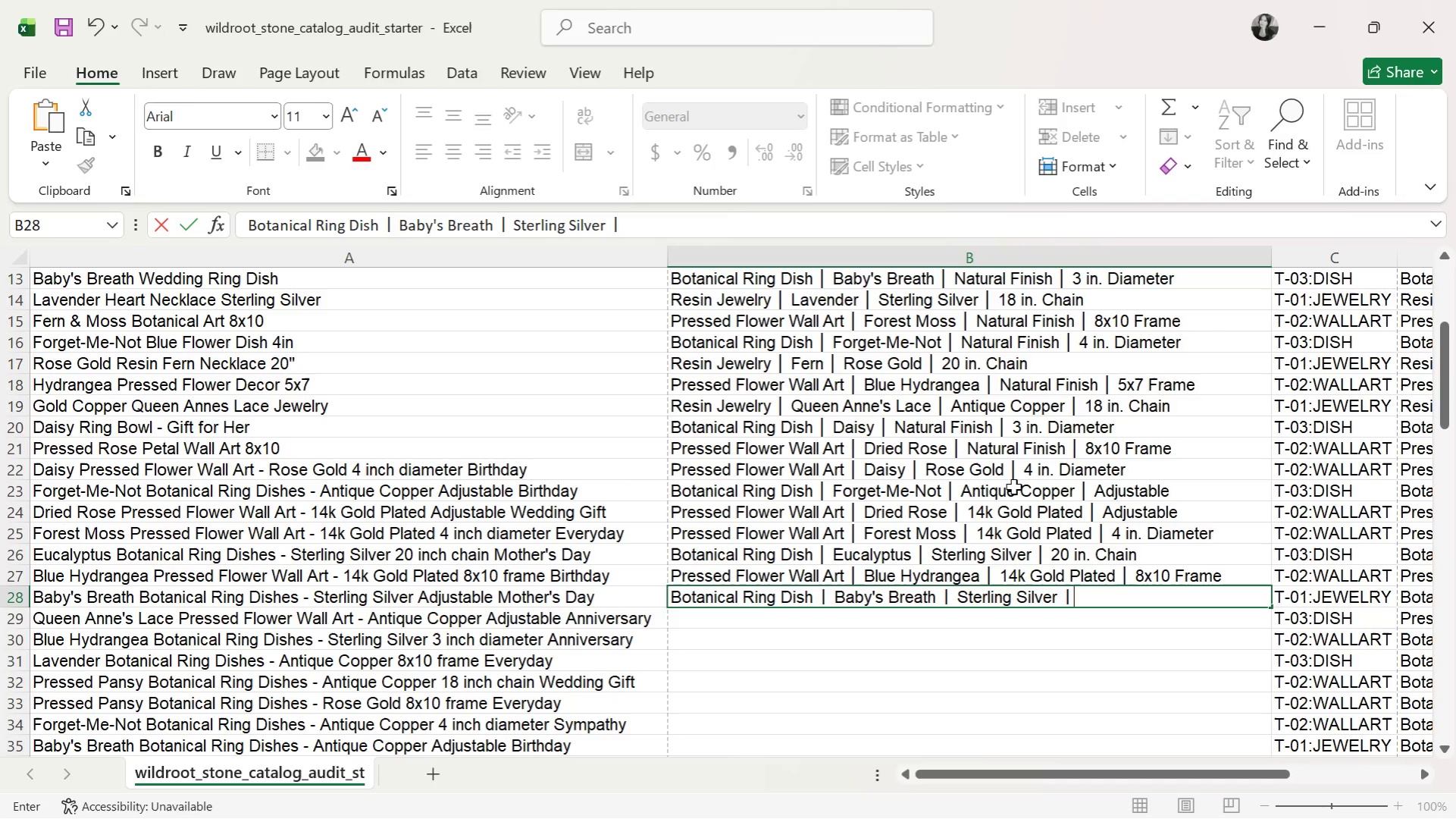 
key(Control+V)
 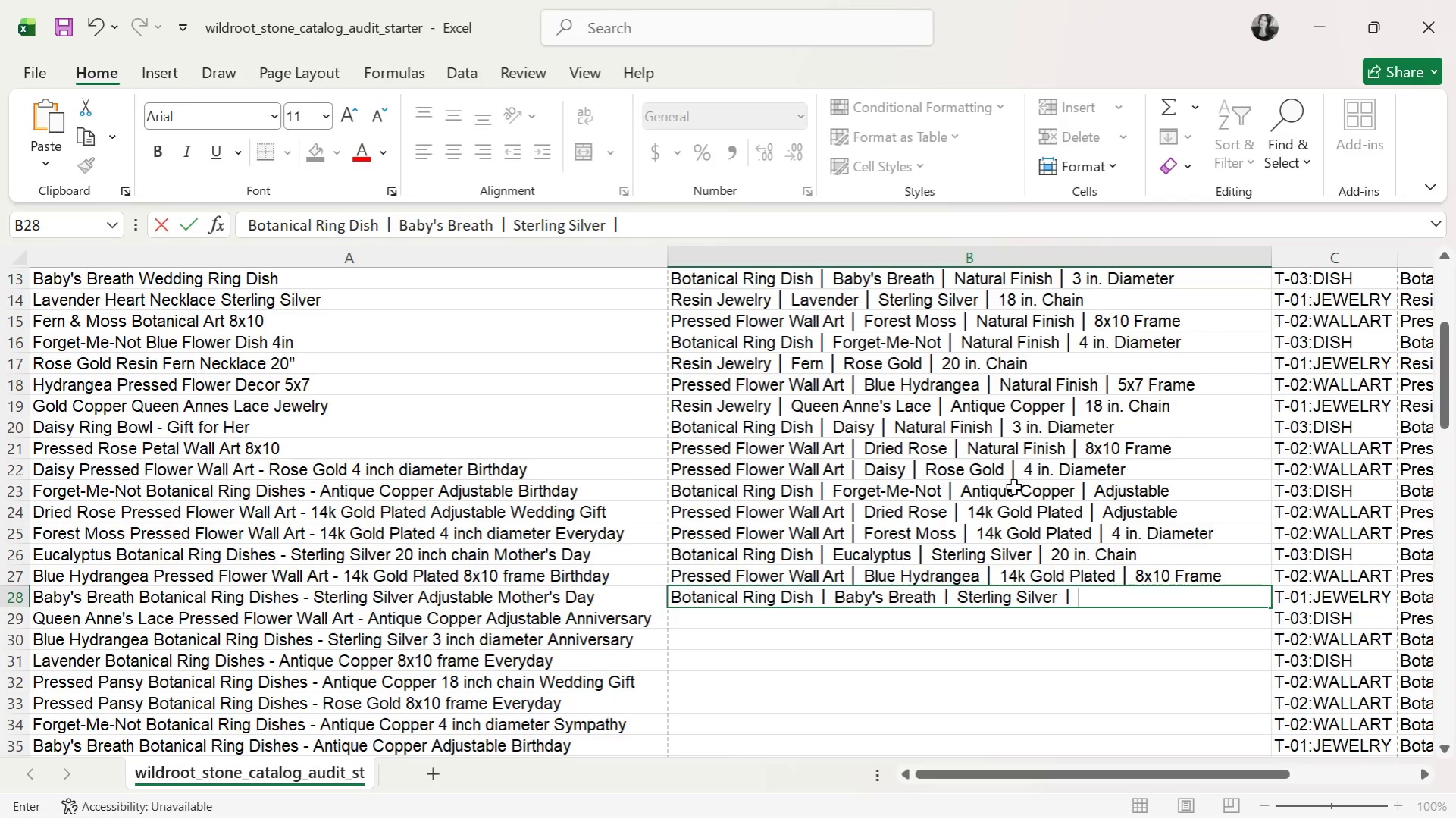 
type( Adjustable )
 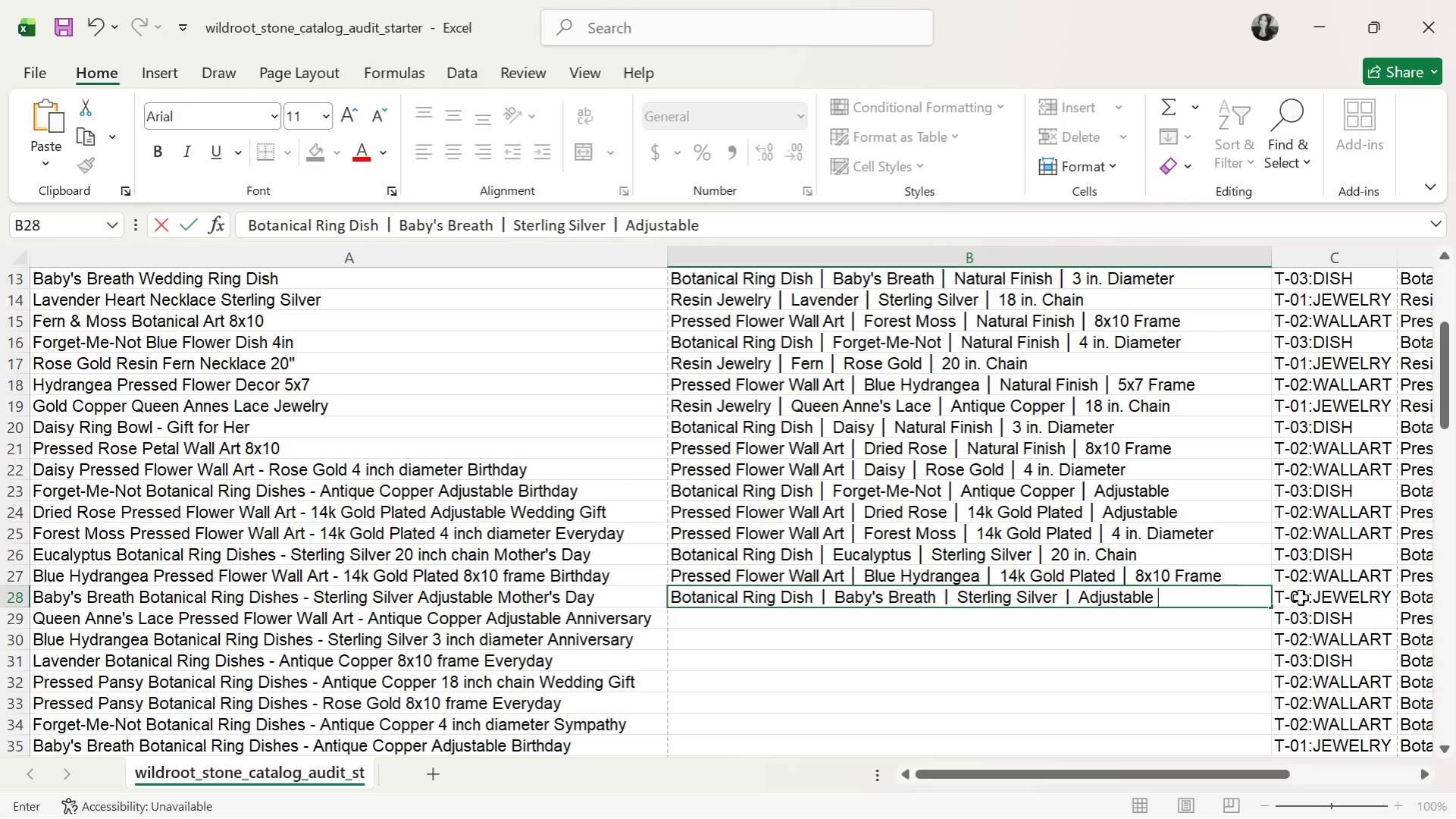 
left_click([1328, 622])
 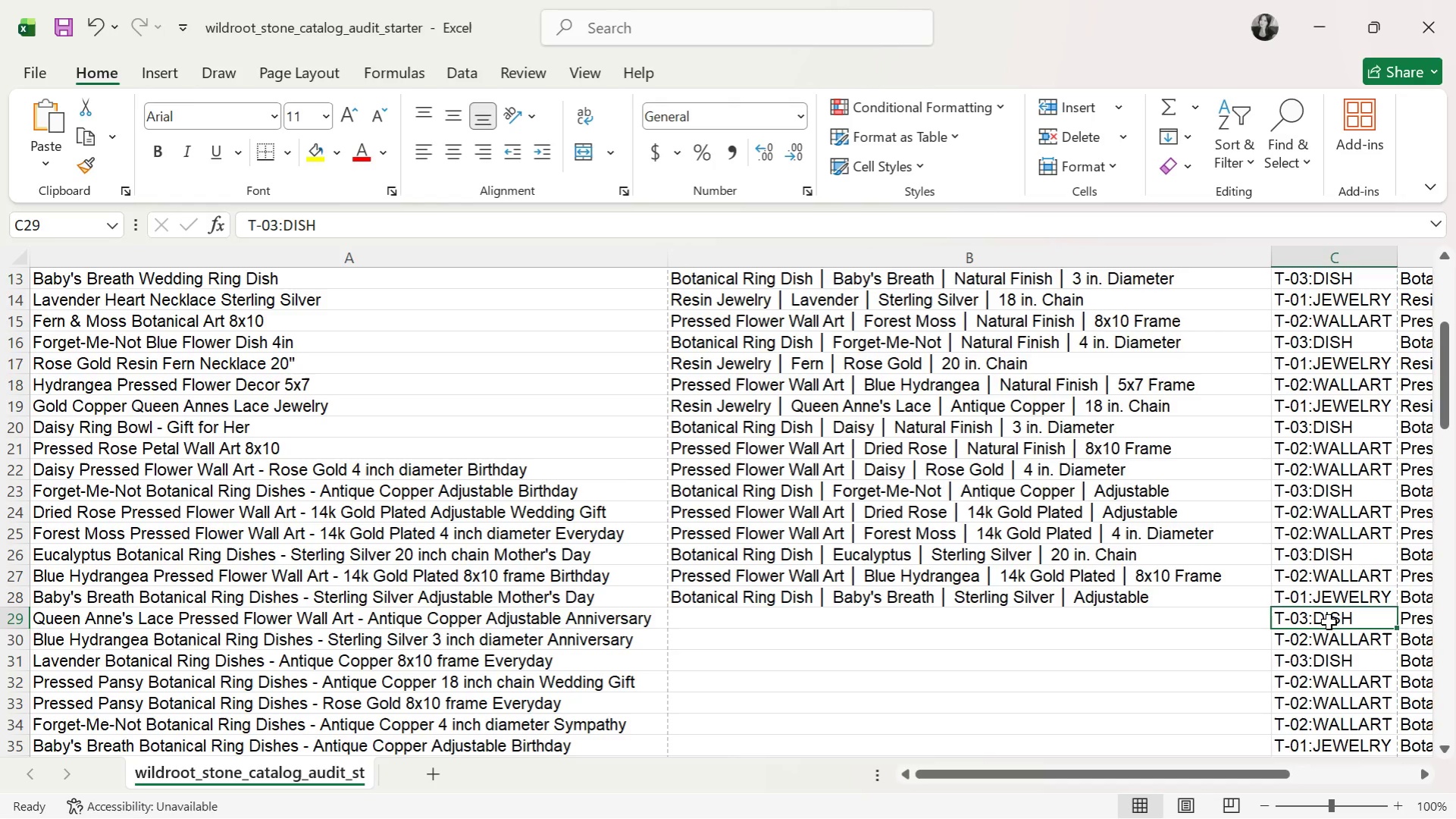 
key(Control+C)
 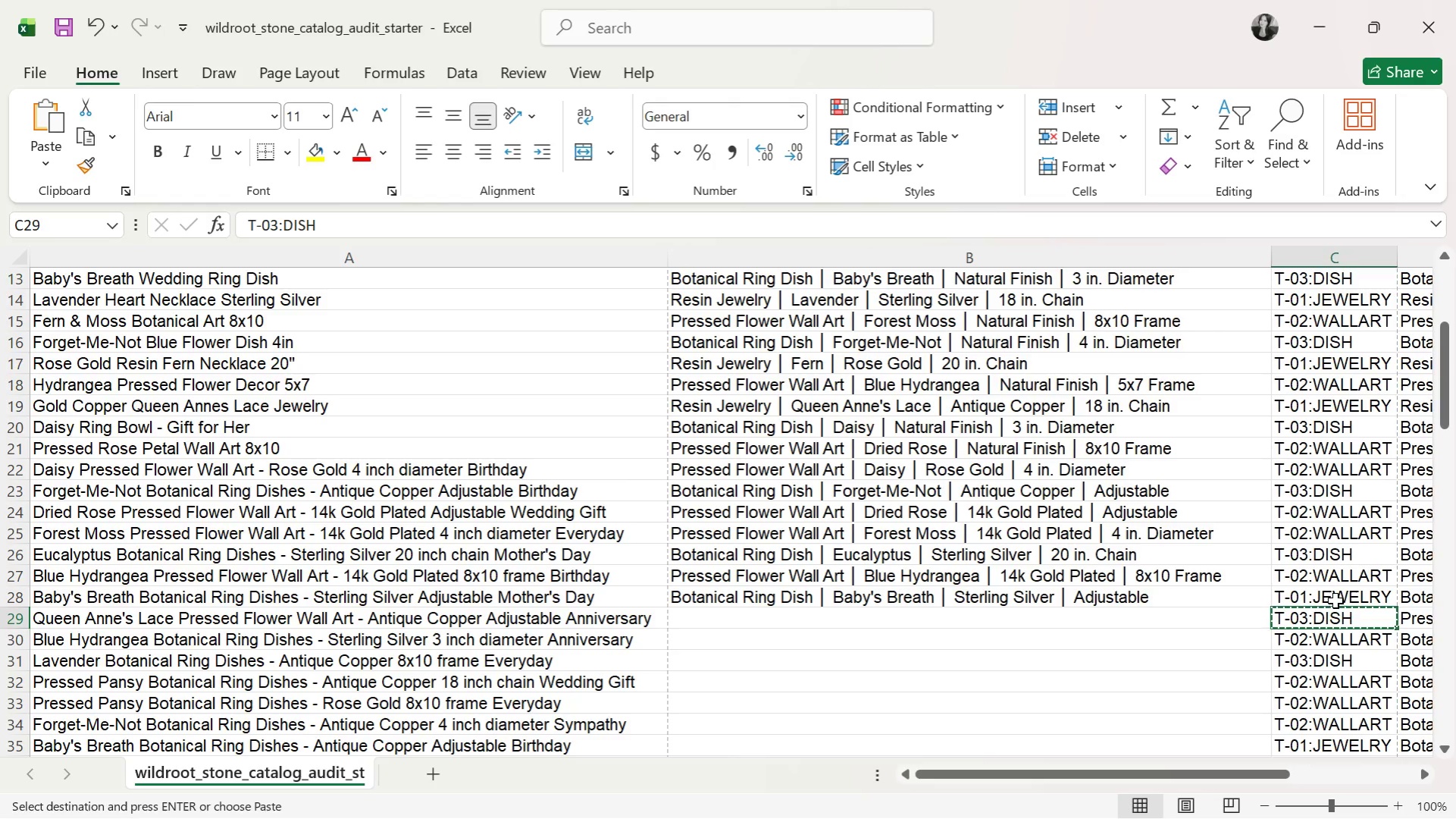 
left_click([1335, 597])
 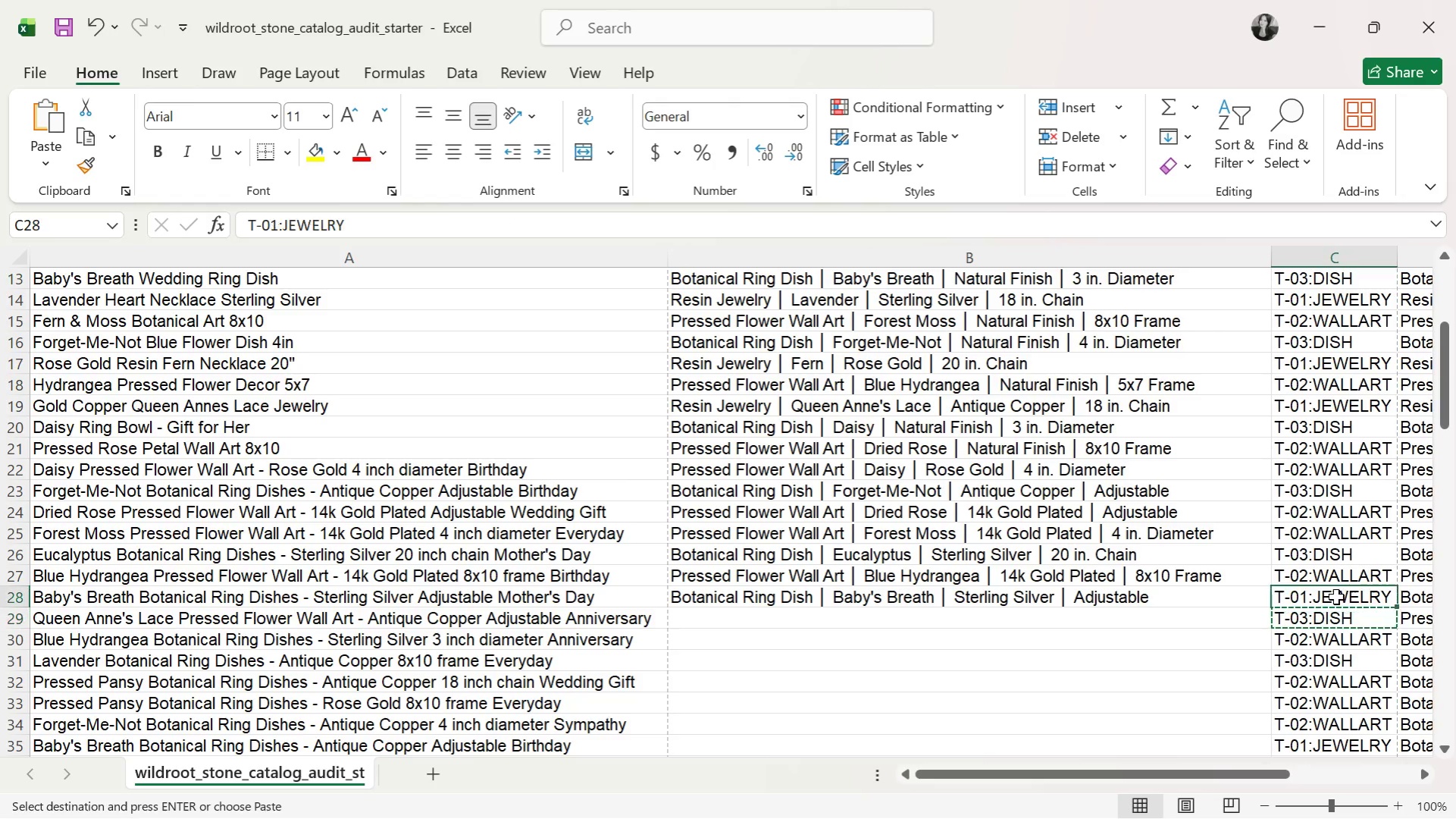 
key(Control+ControlLeft)
 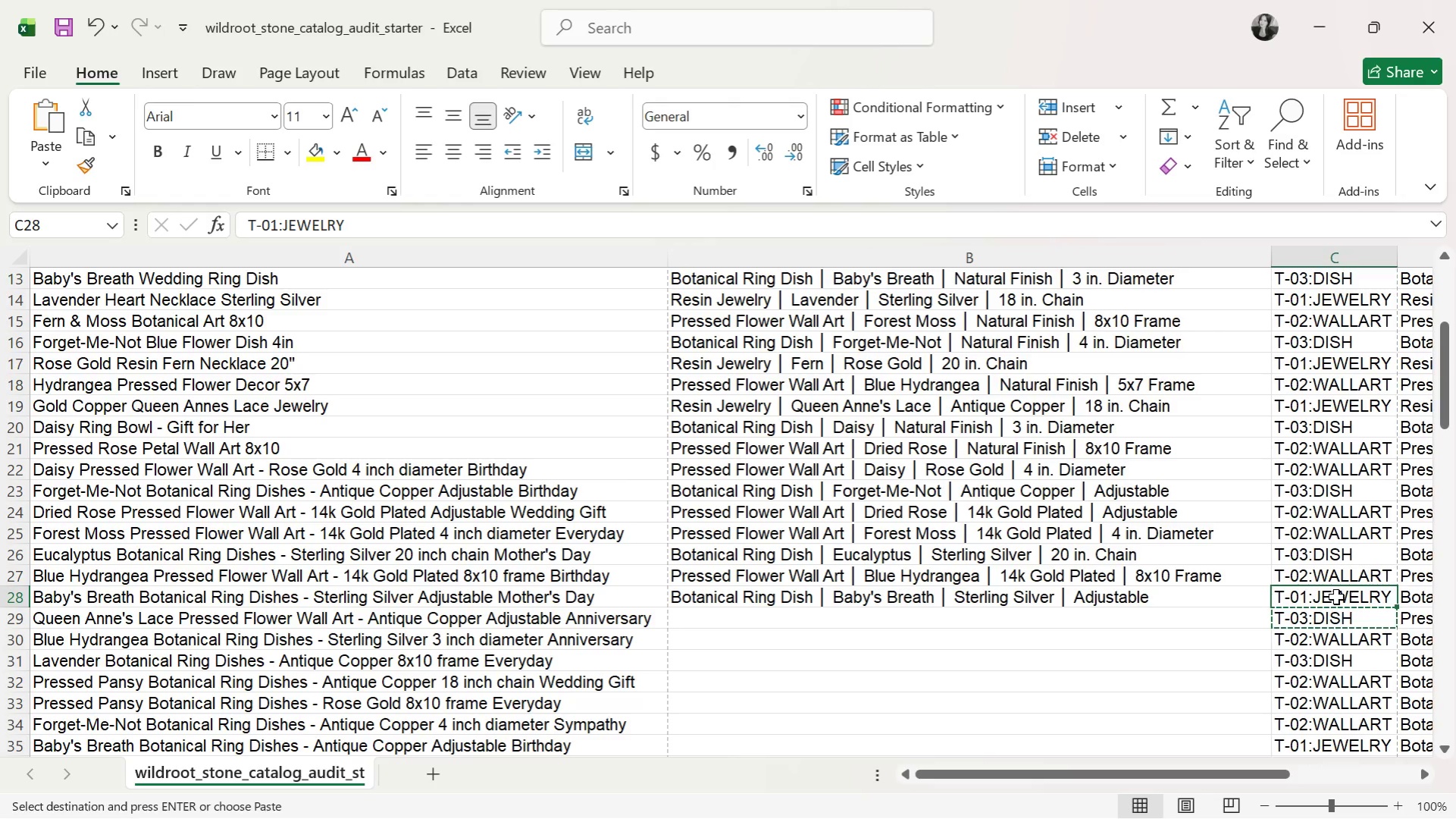 
key(Control+V)
 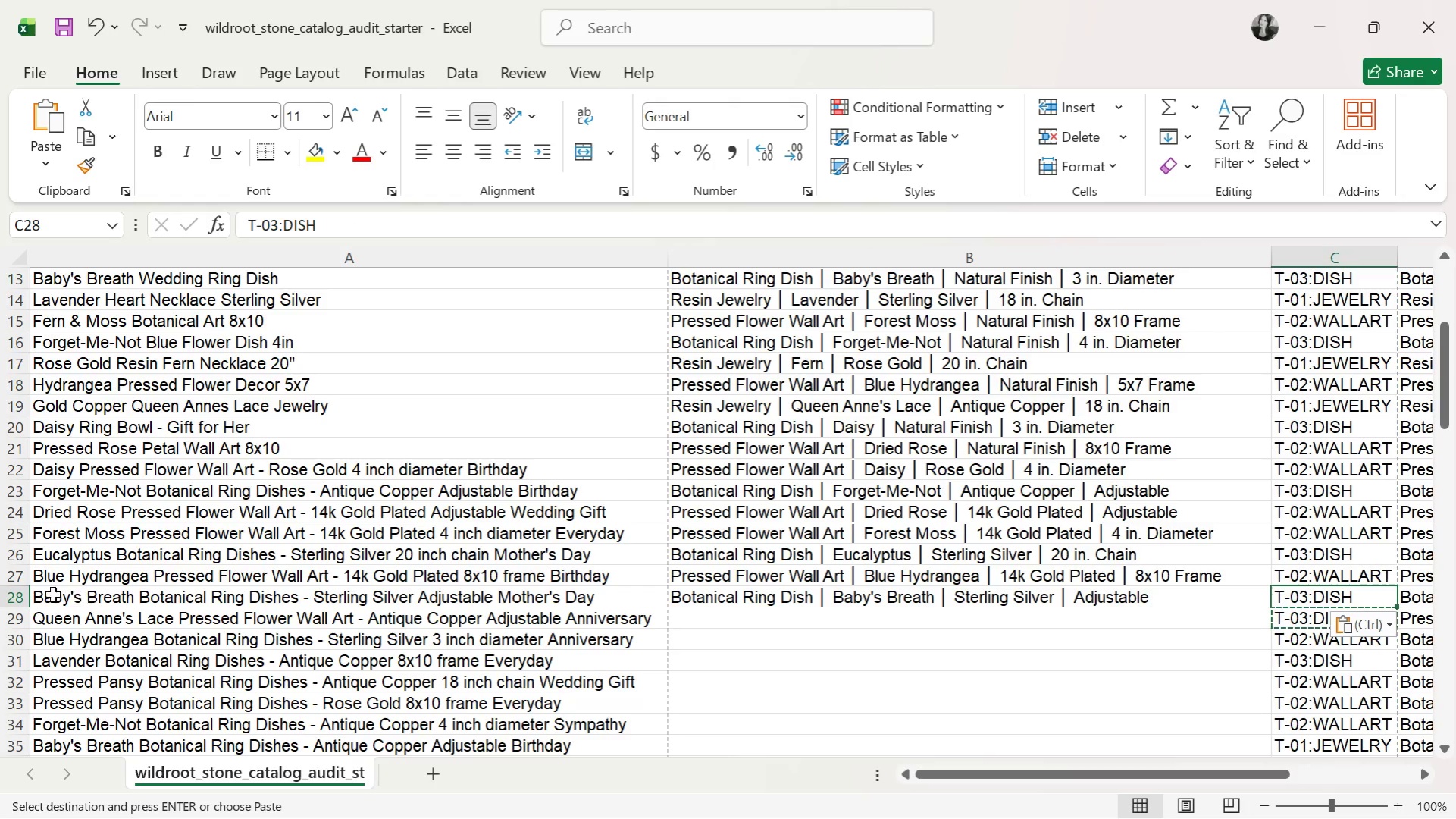 
left_click([26, 596])
 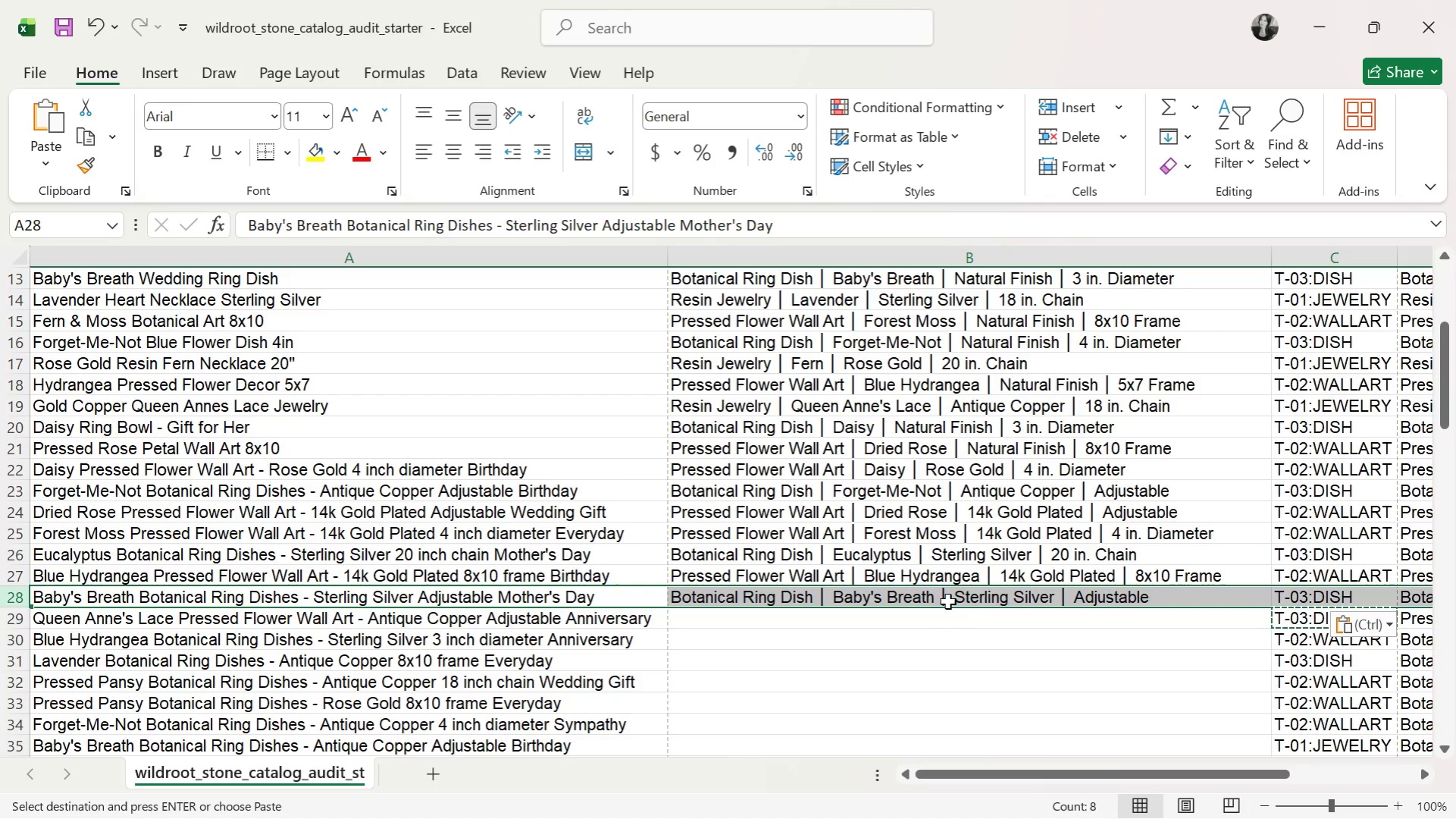 
left_click([924, 614])
 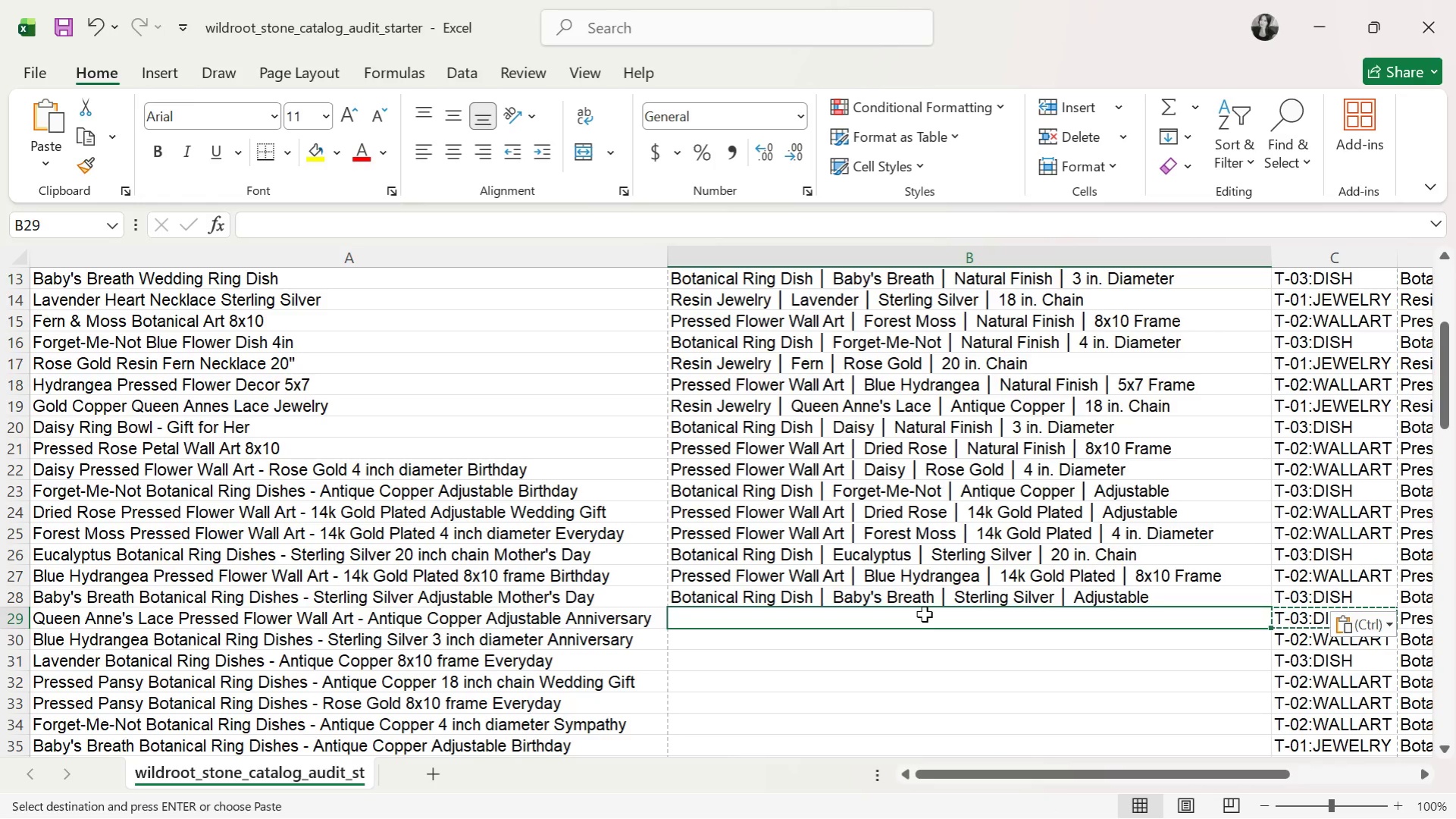 
double_click([924, 614])
 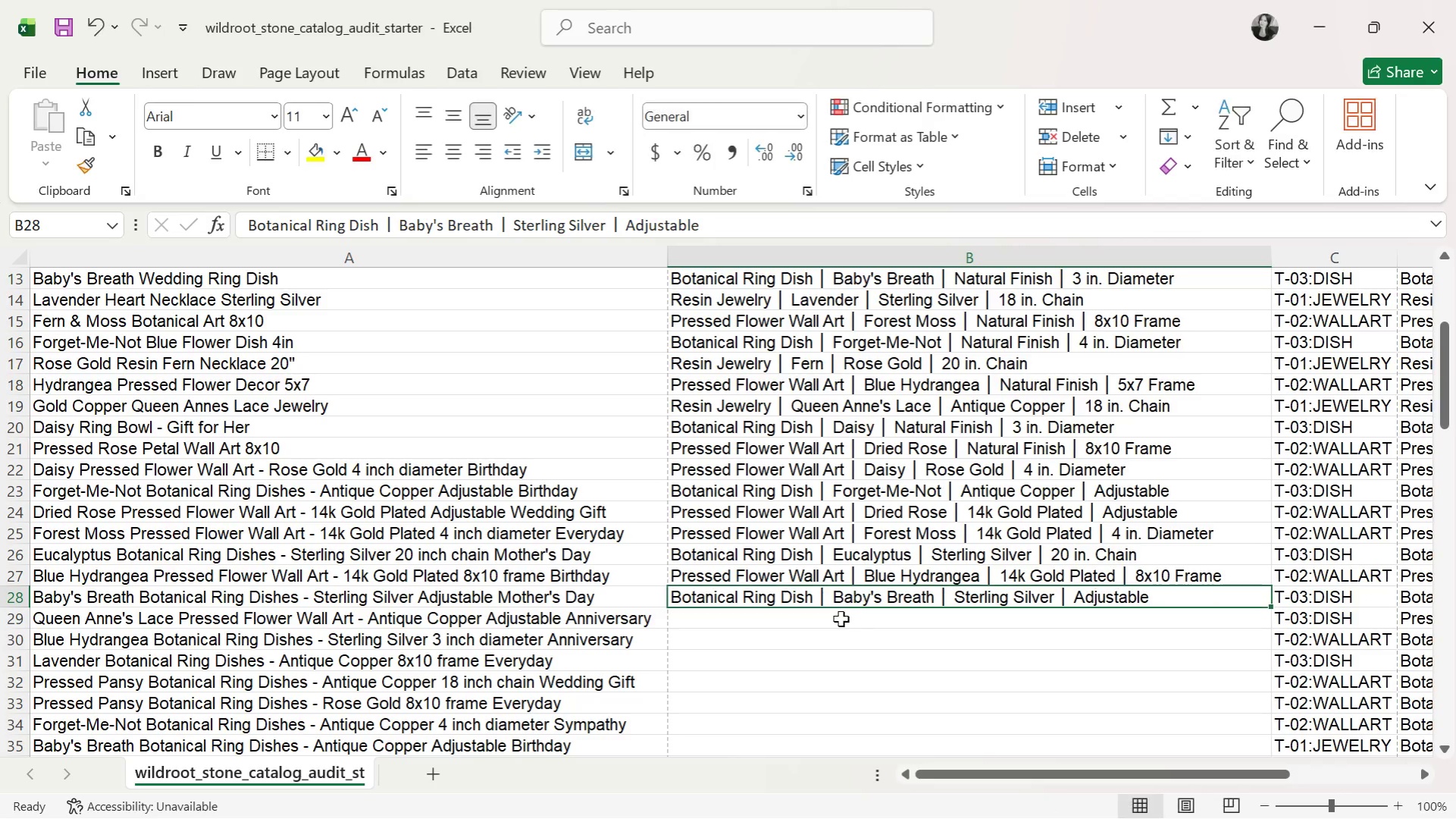 
double_click([837, 622])
 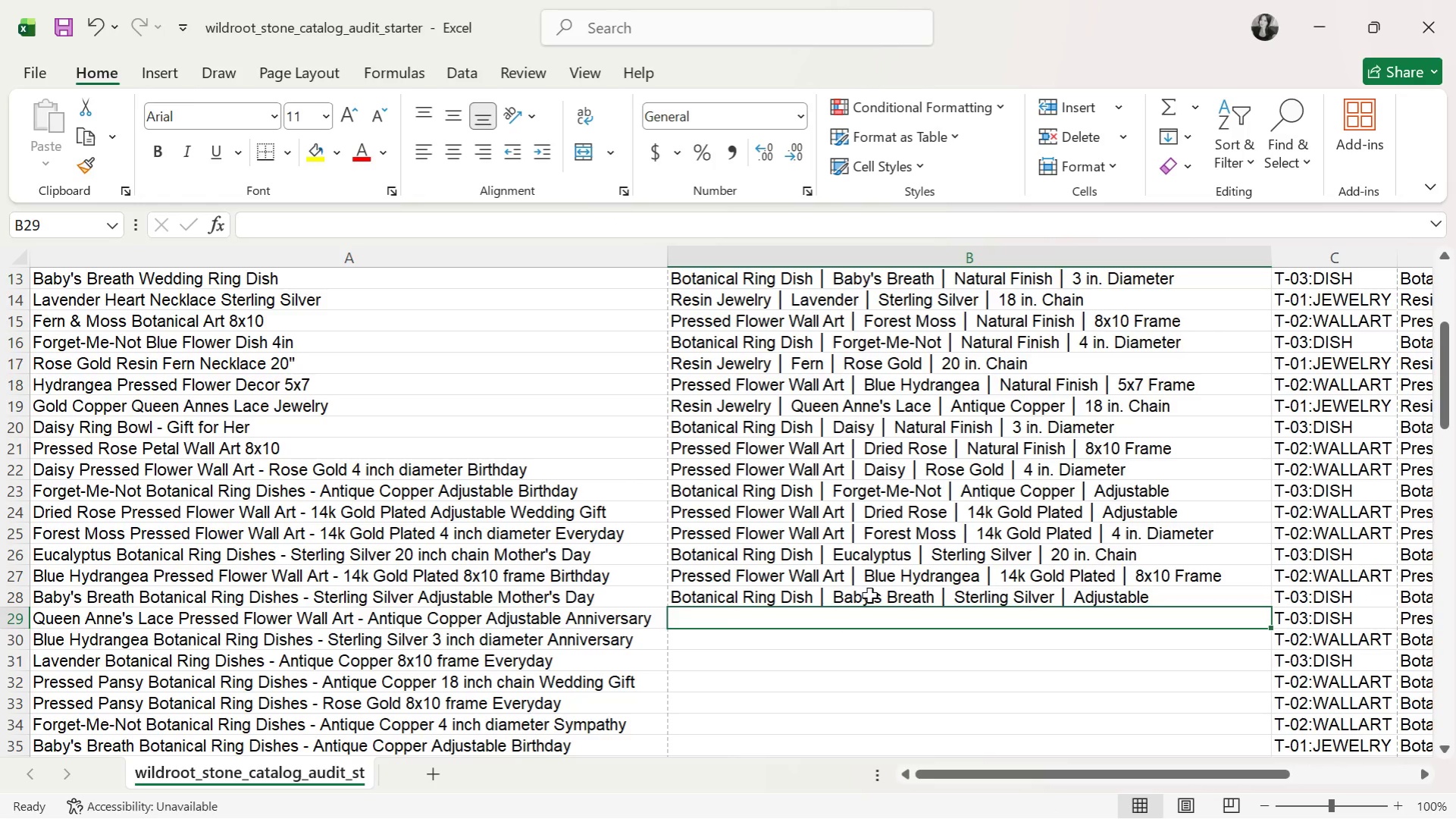 
wait(5.14)
 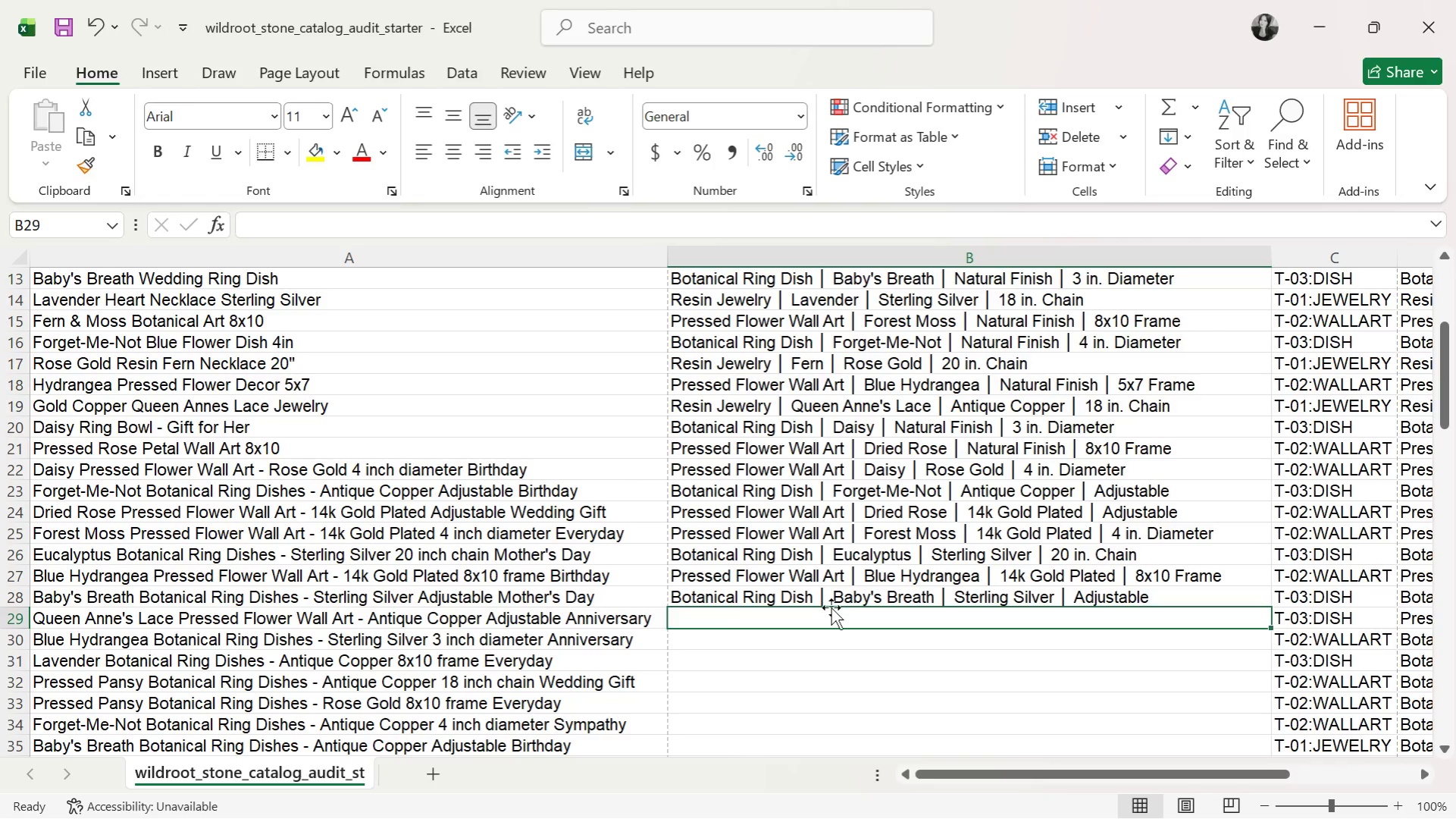 
double_click([879, 613])
 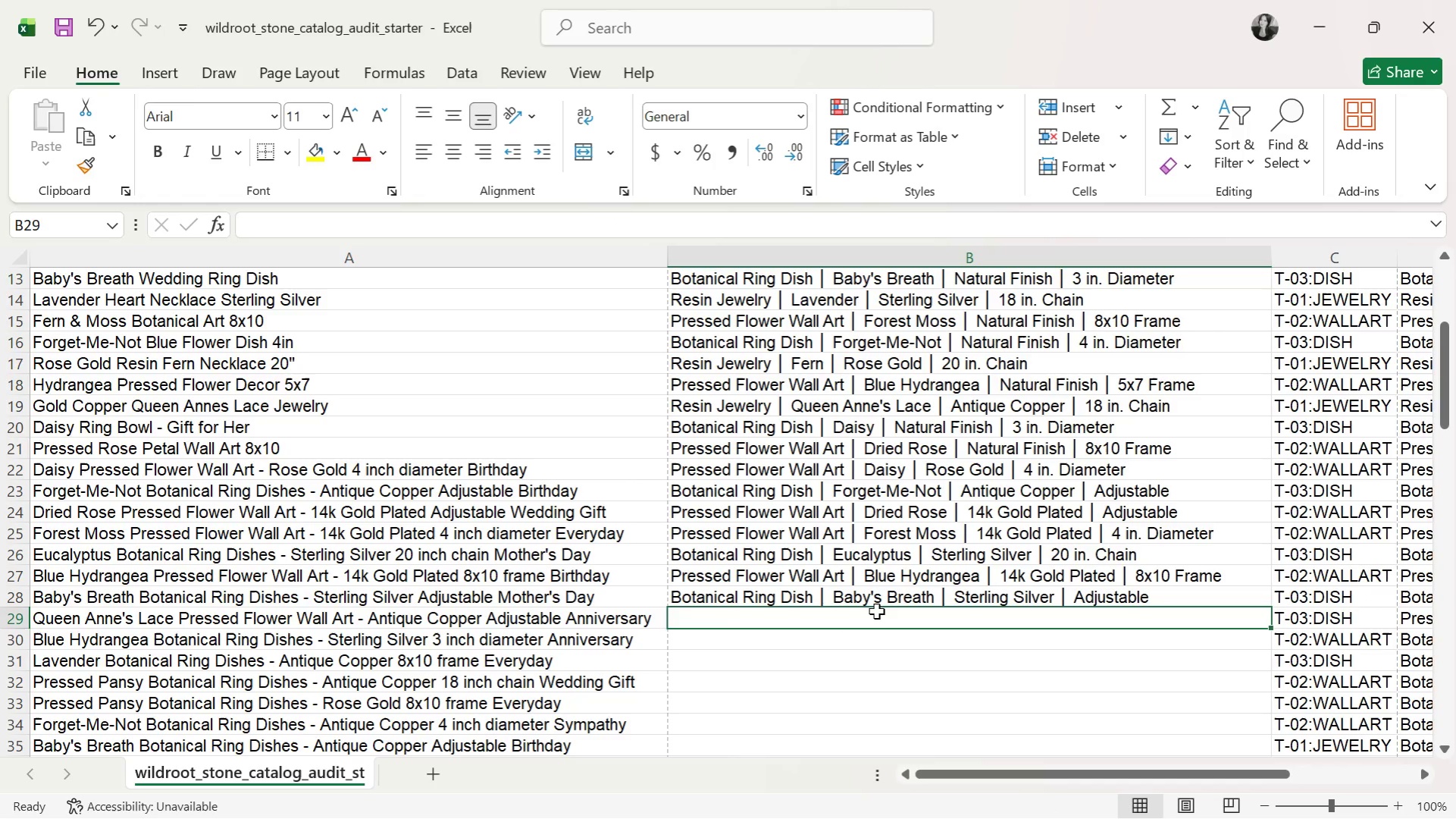 
type(Pressed Flower Wall Art )
 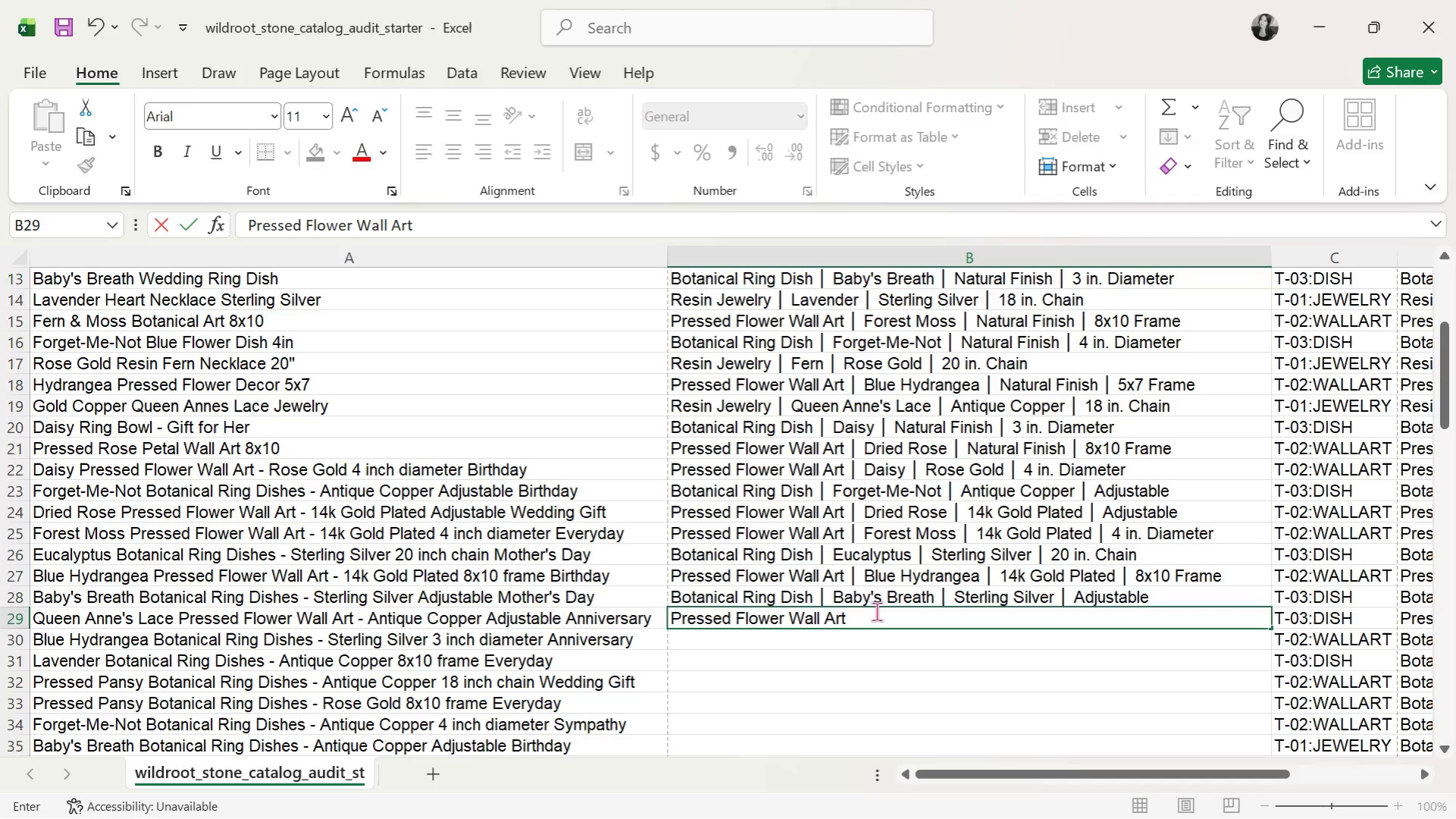 
key(Control+ControlLeft)
 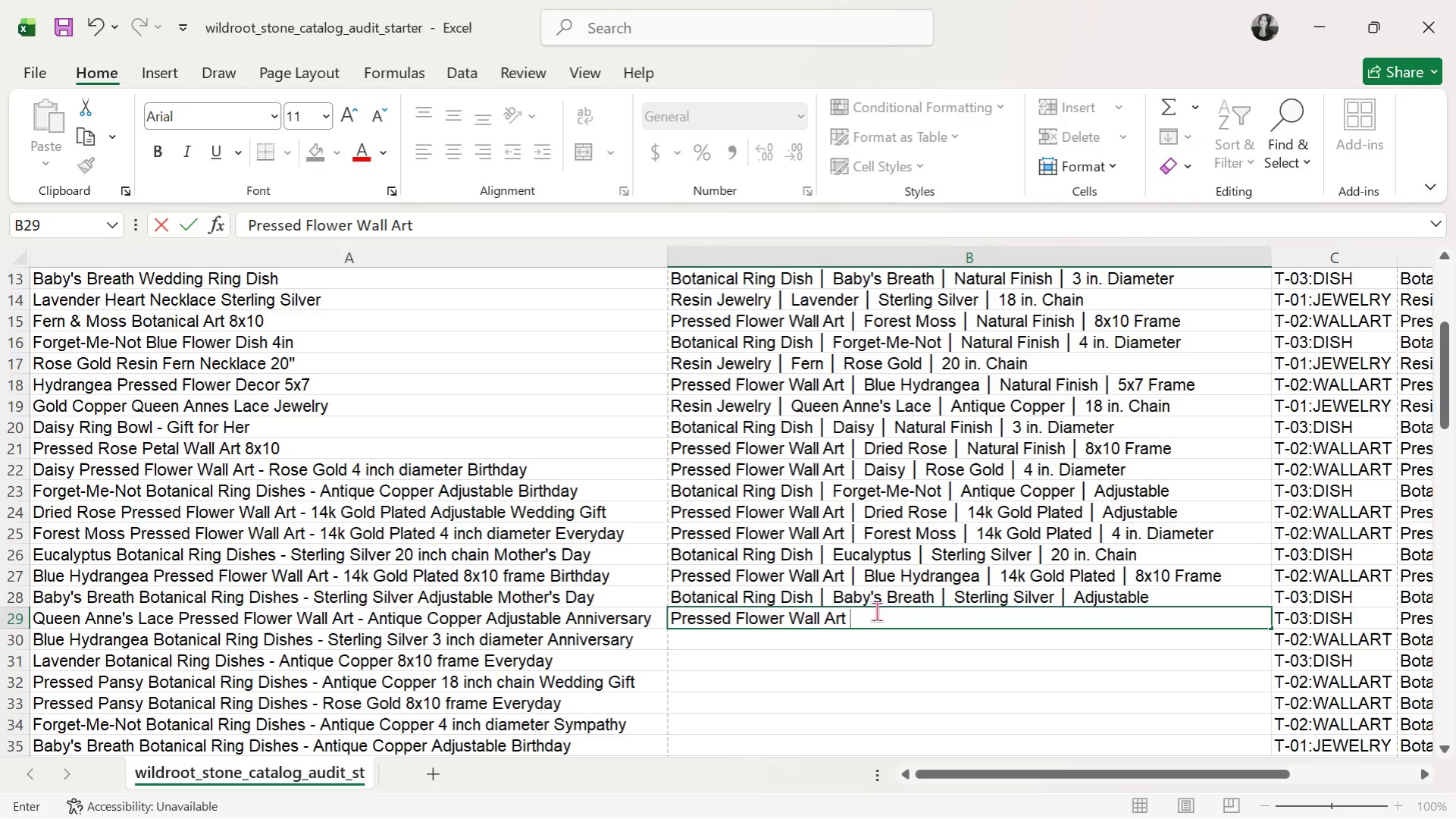 
key(Control+V)
 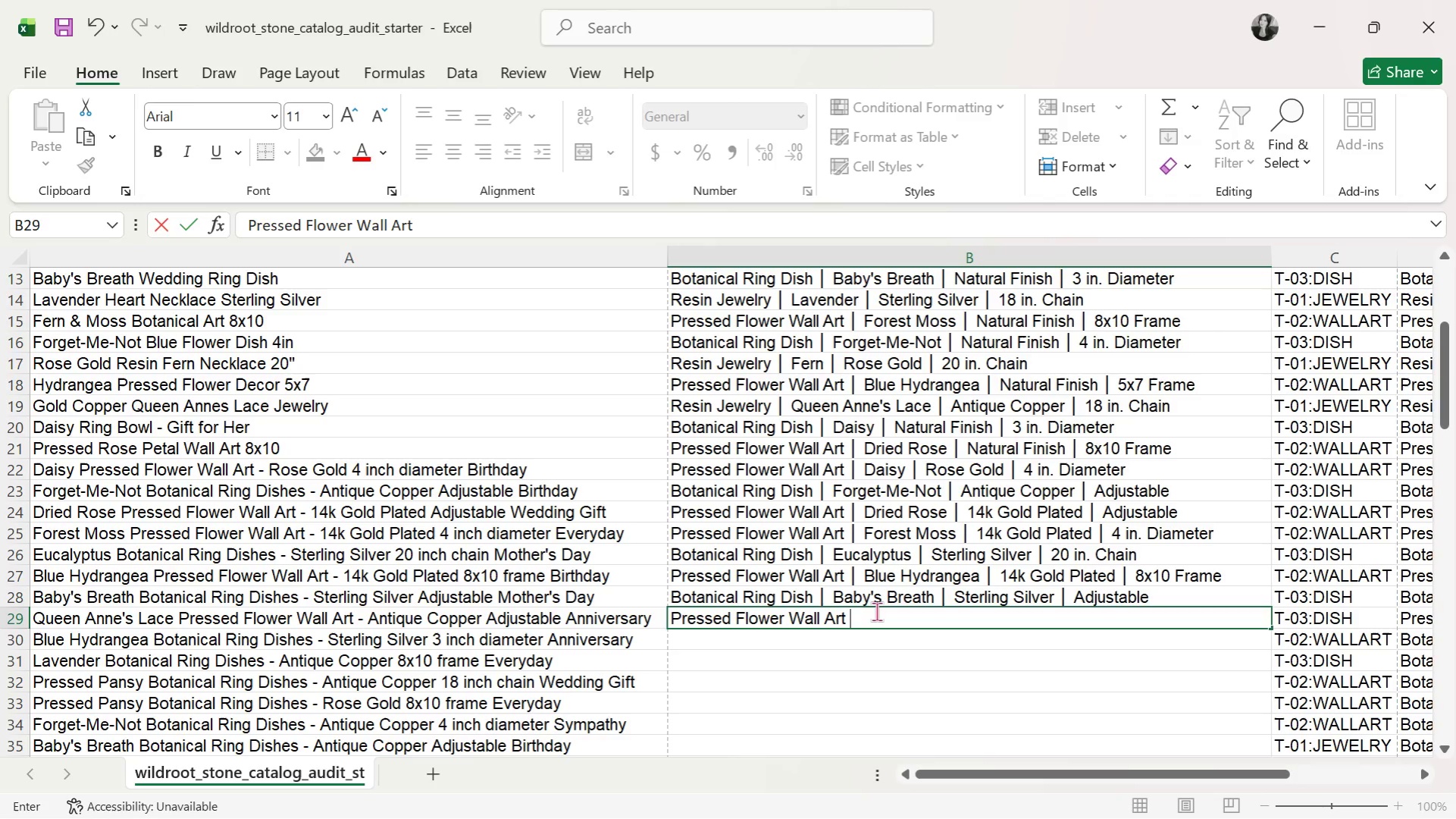 
key(Space)
 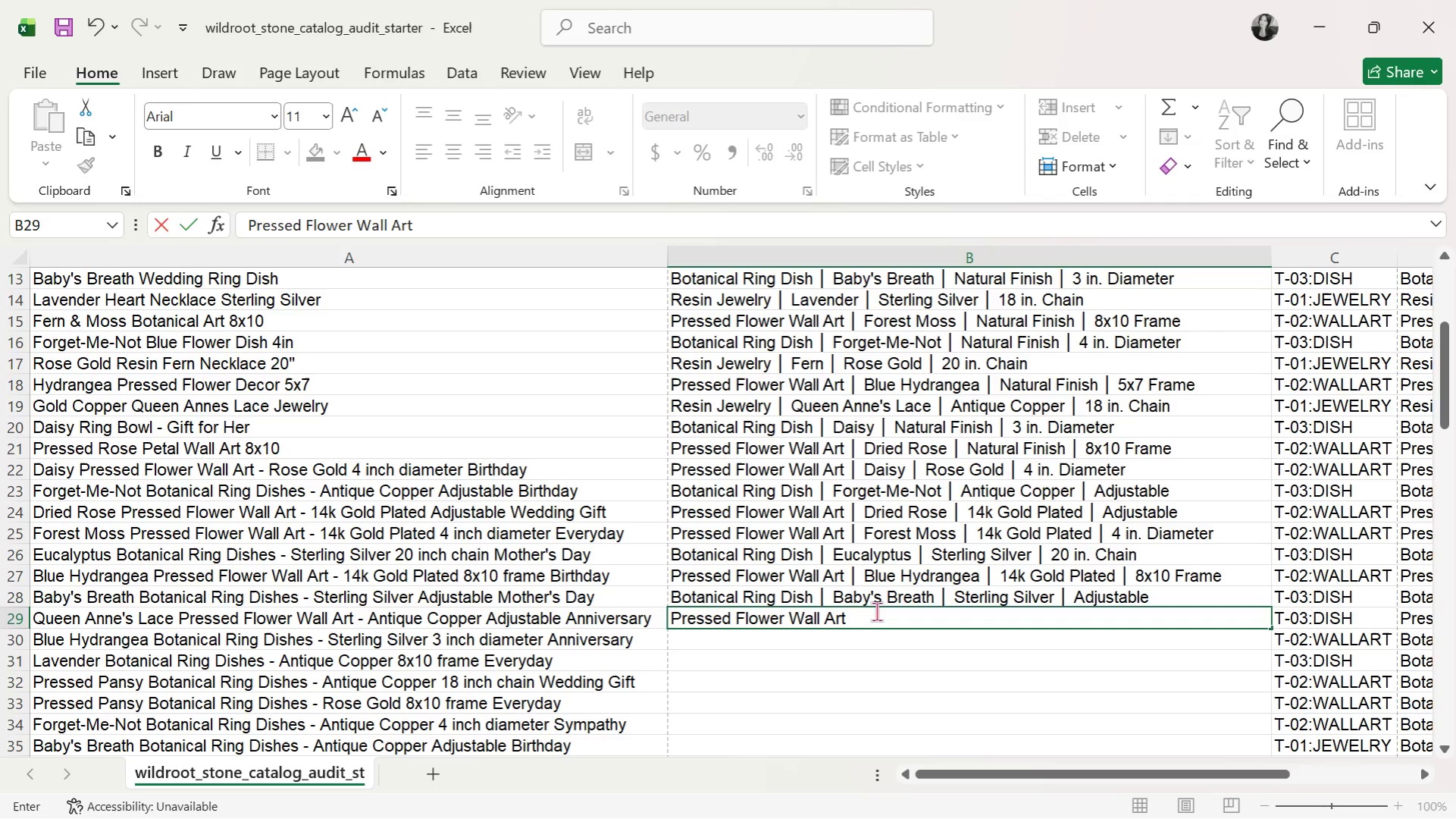 
key(Backspace)
 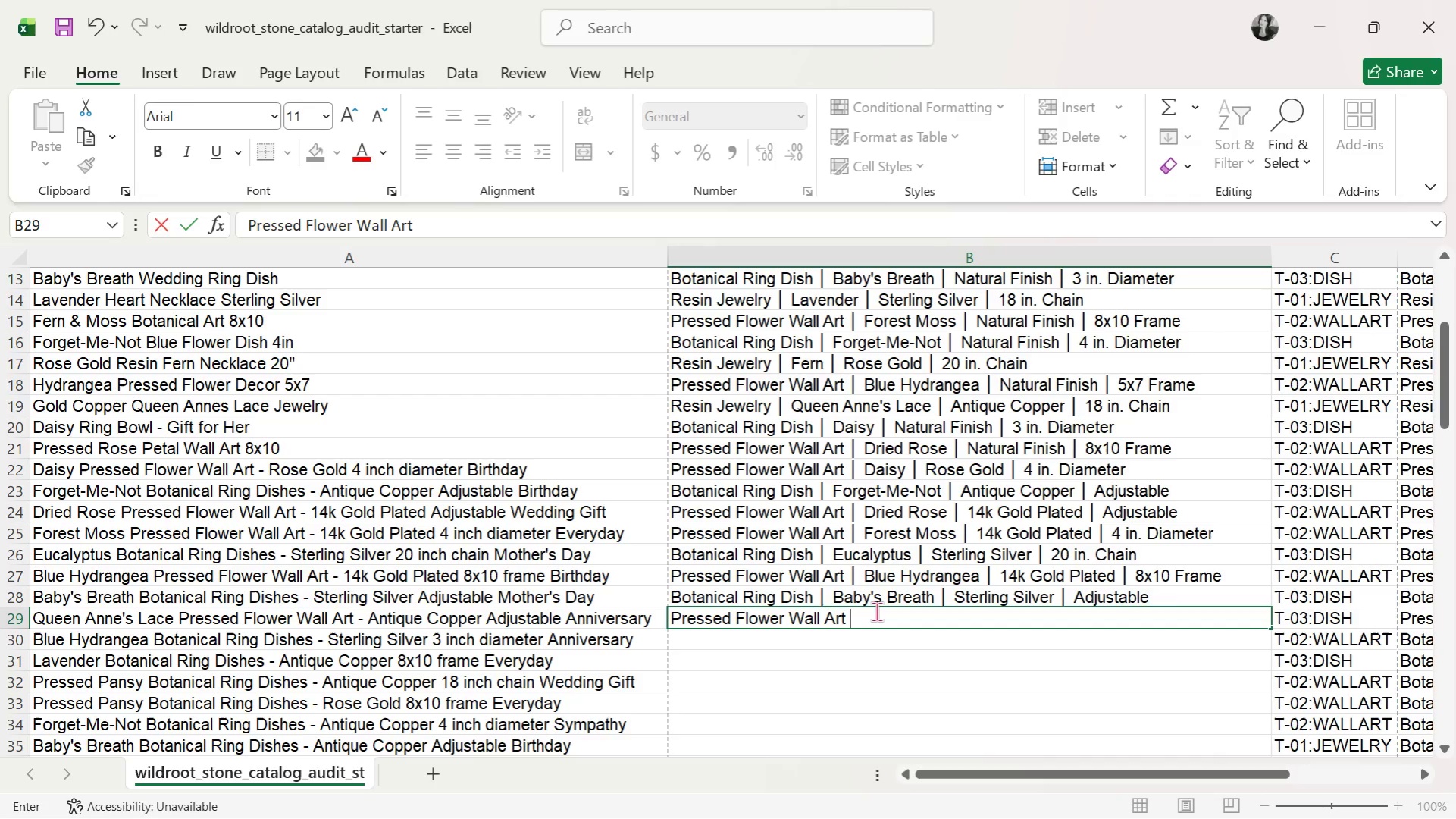 
key(Alt+AltLeft)
 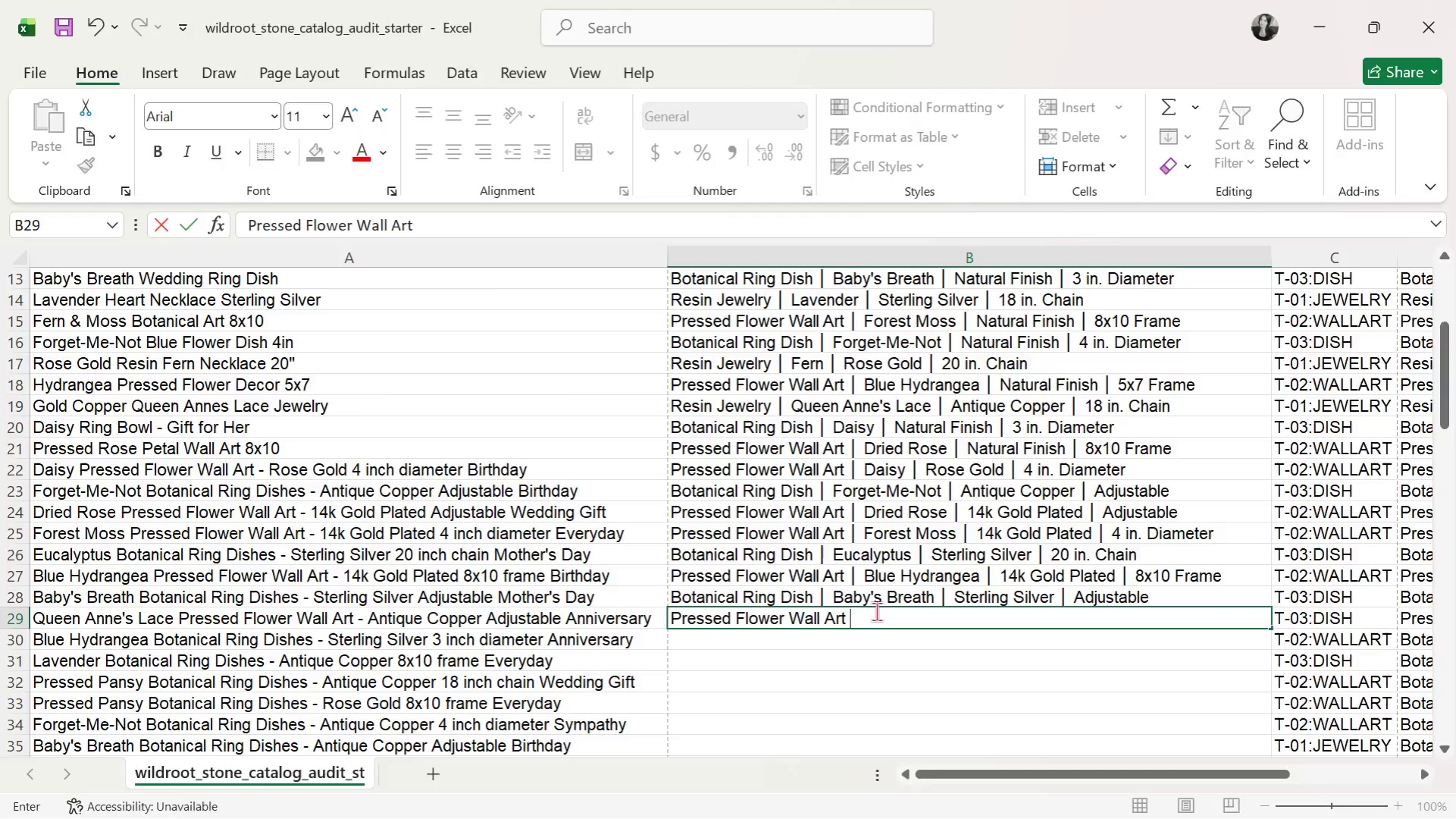 
key(Alt+Tab)
 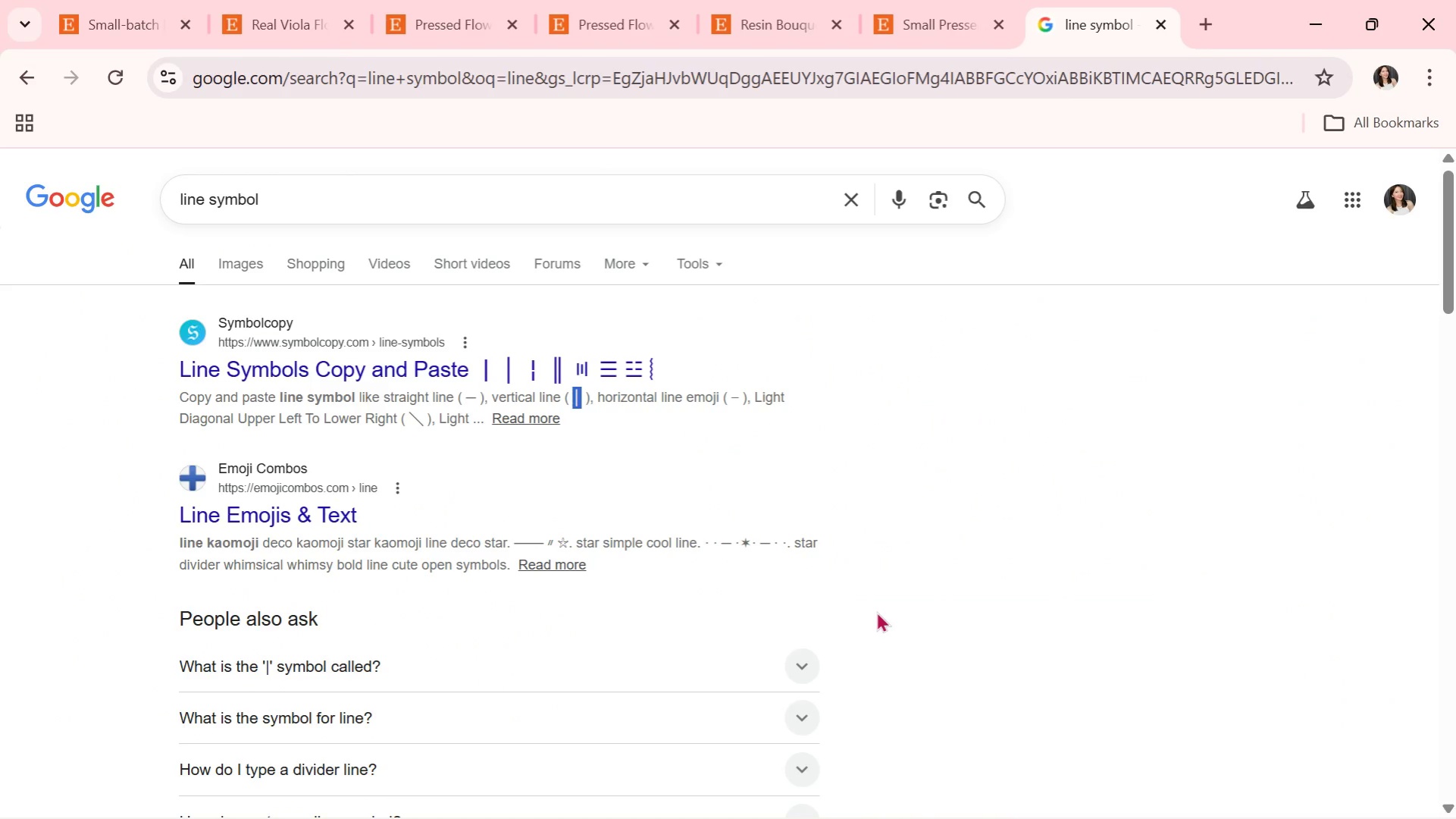 
key(Control+C)
 